 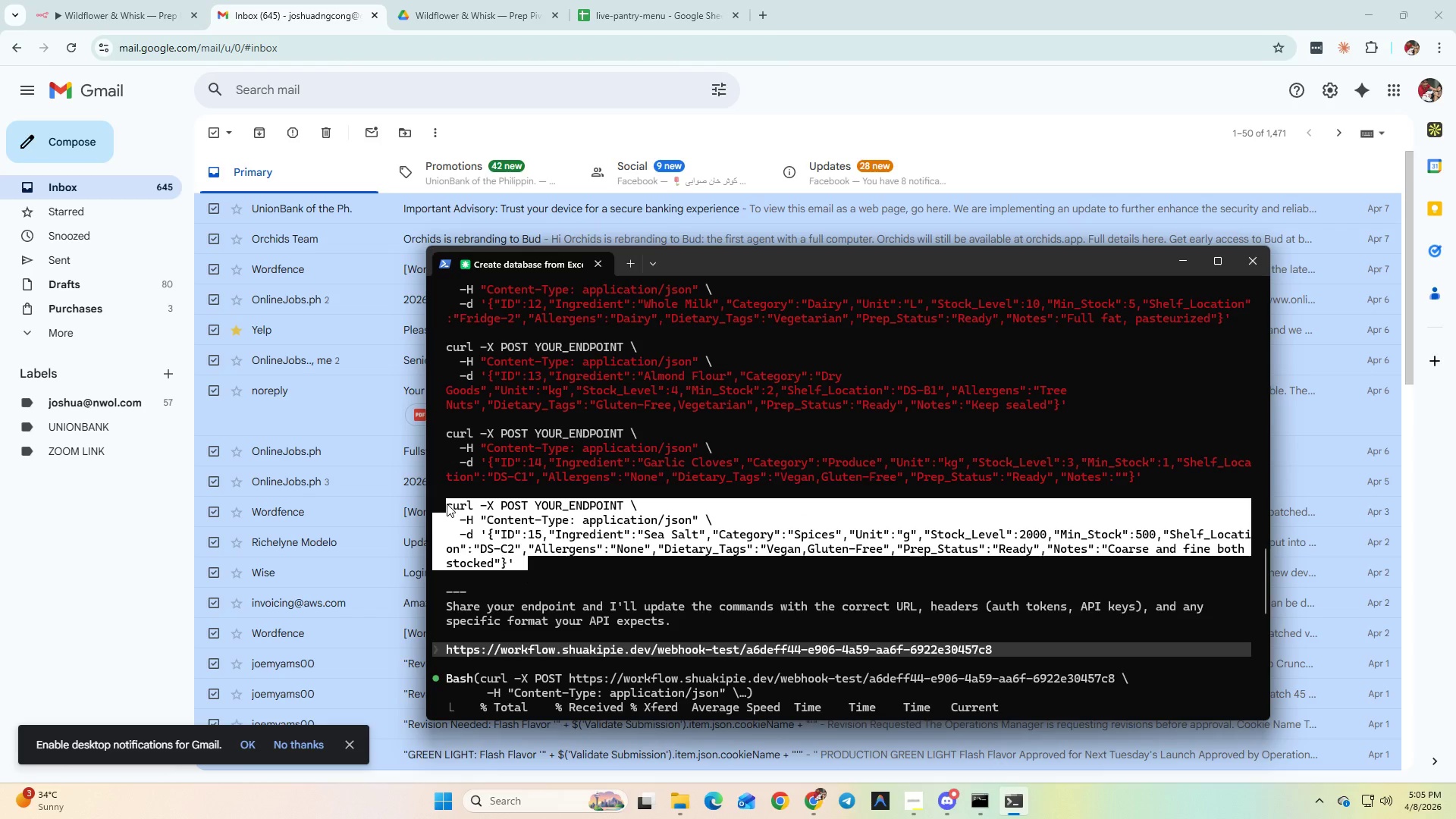 
hold_key(key=ControlLeft, duration=1.5)
 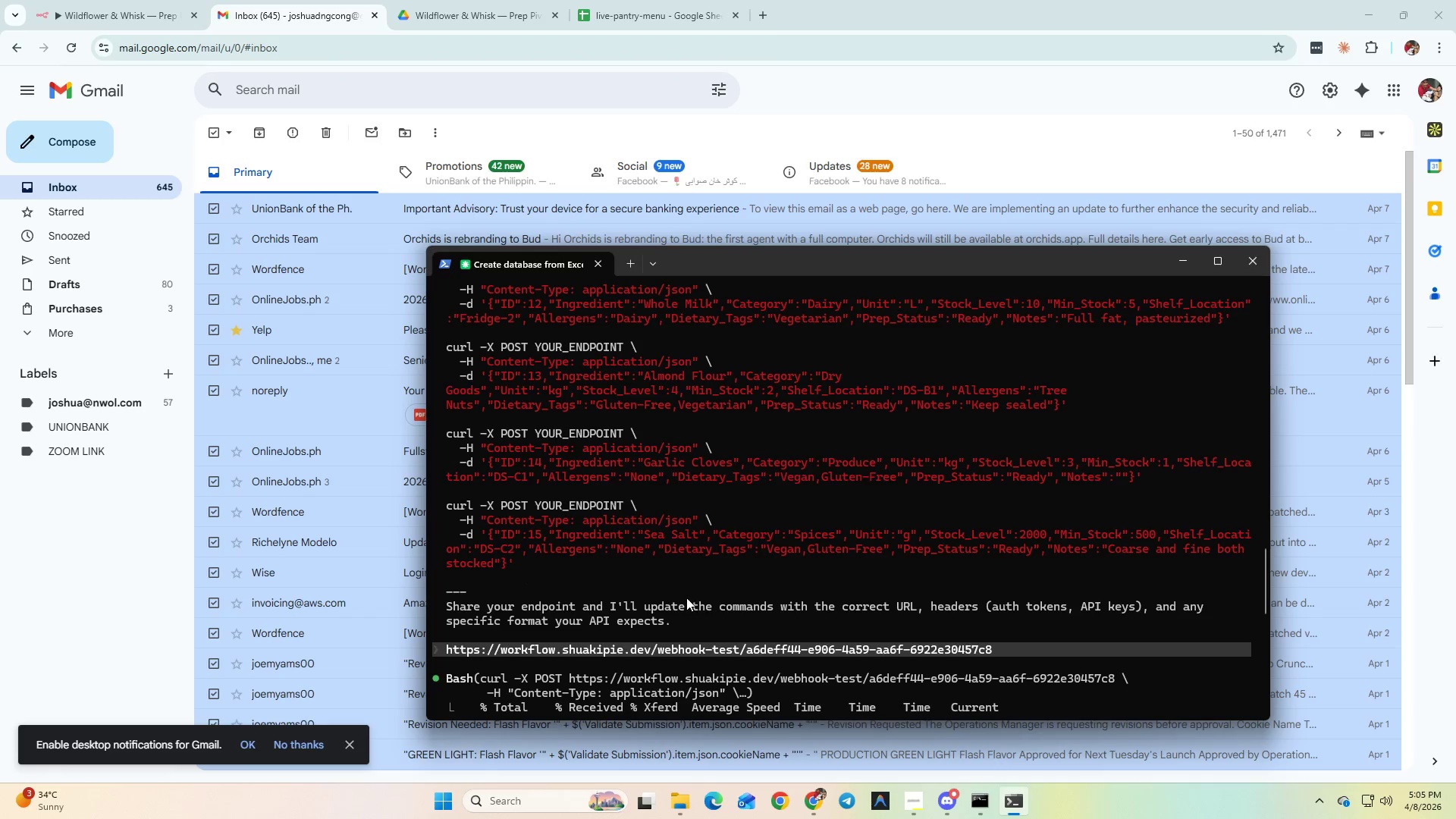 
key(Control+C)
 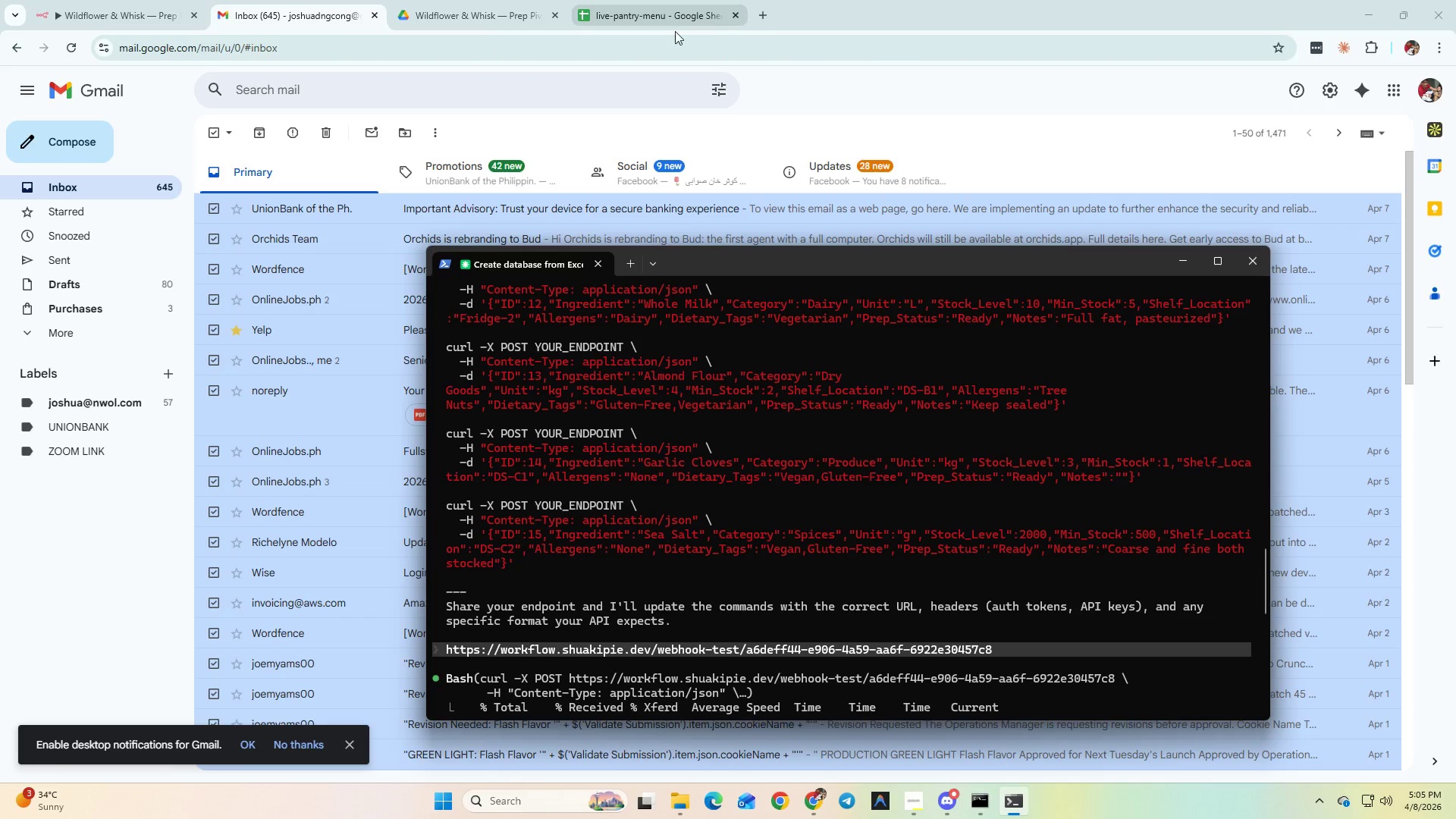 
left_click([103, 2])
 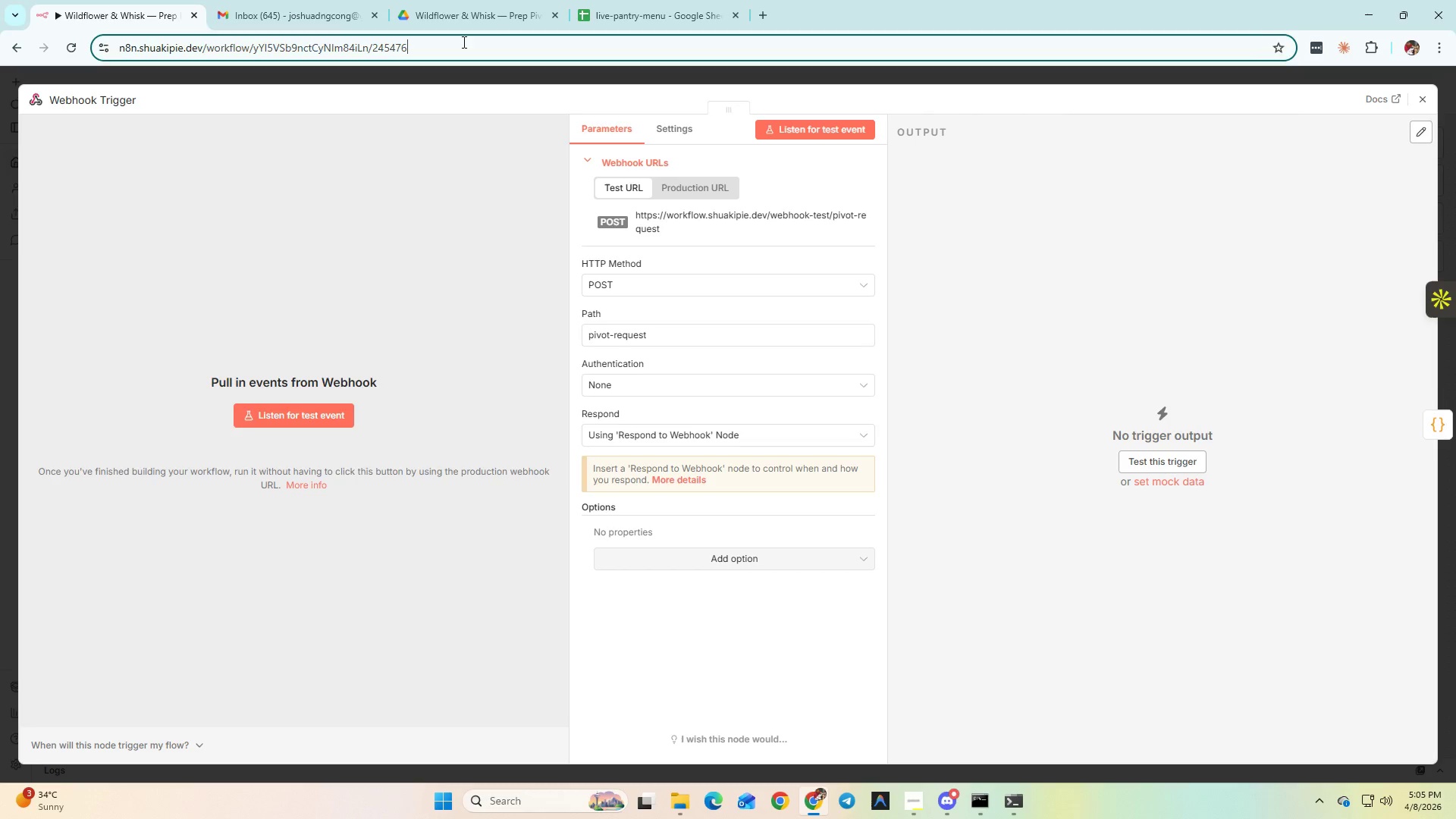 
key(Control+V)
 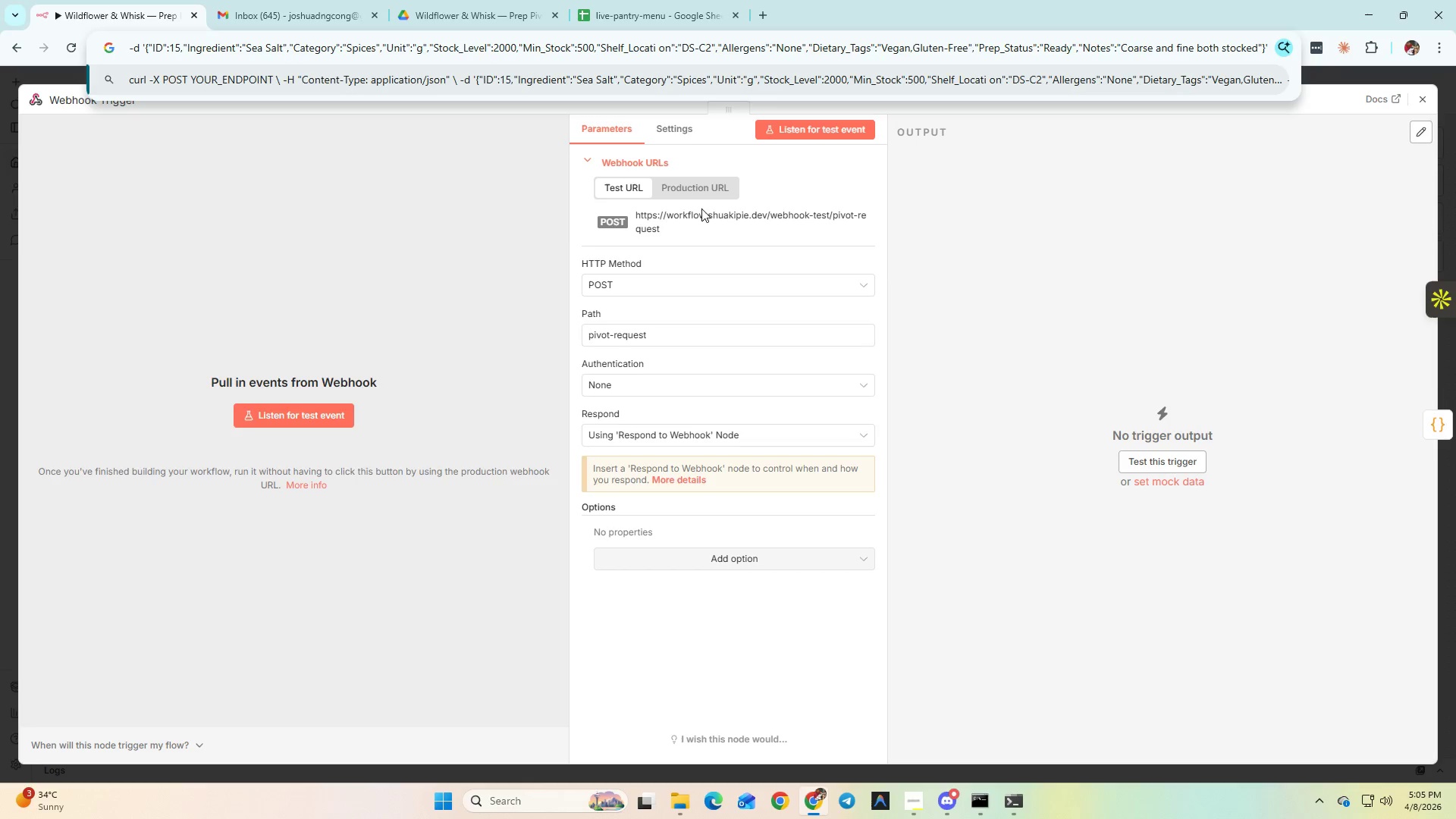 
left_click([702, 214])
 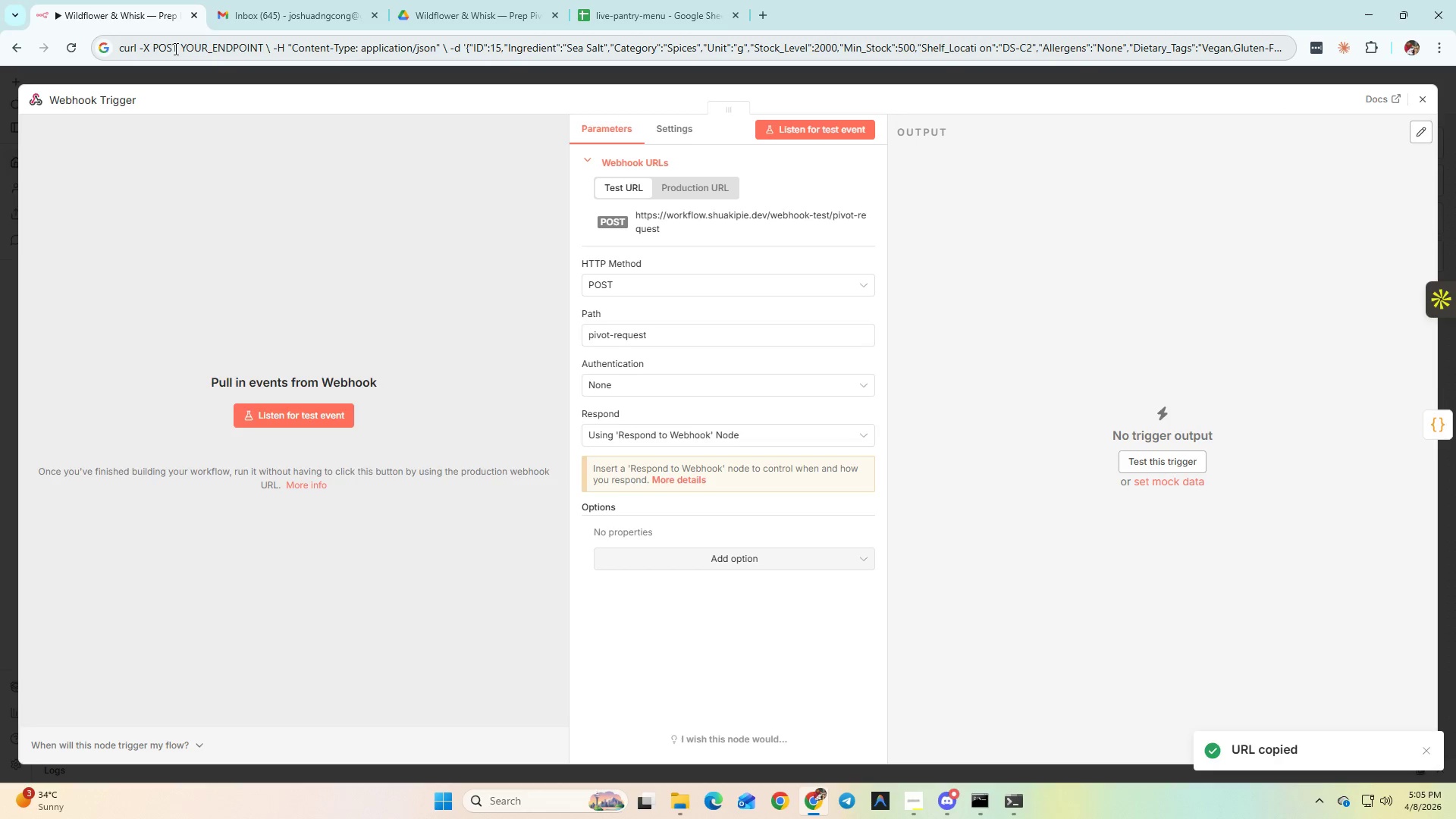 
left_click_drag(start_coordinate=[180, 47], to_coordinate=[261, 46])
 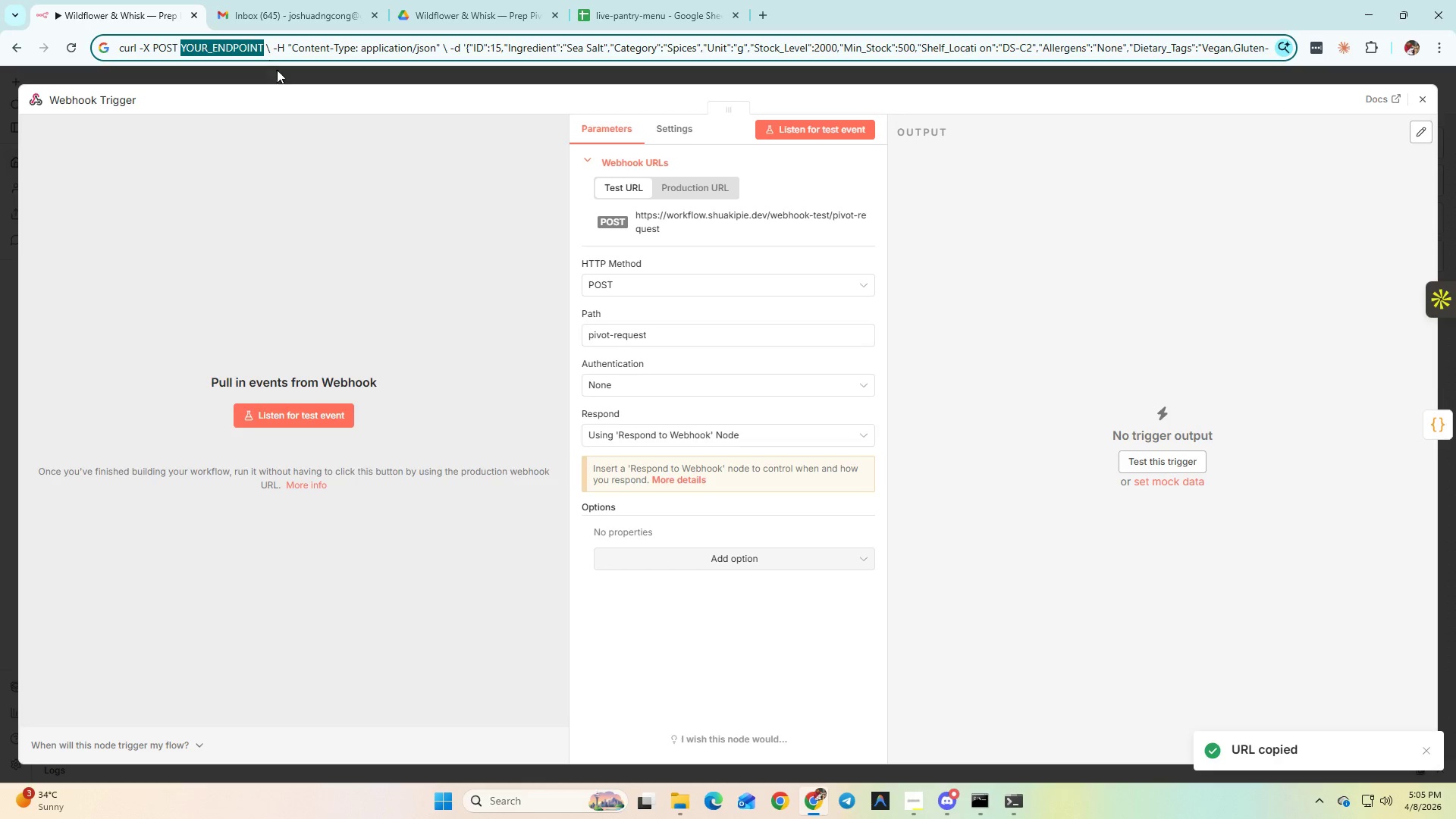 
key(Control+V)
 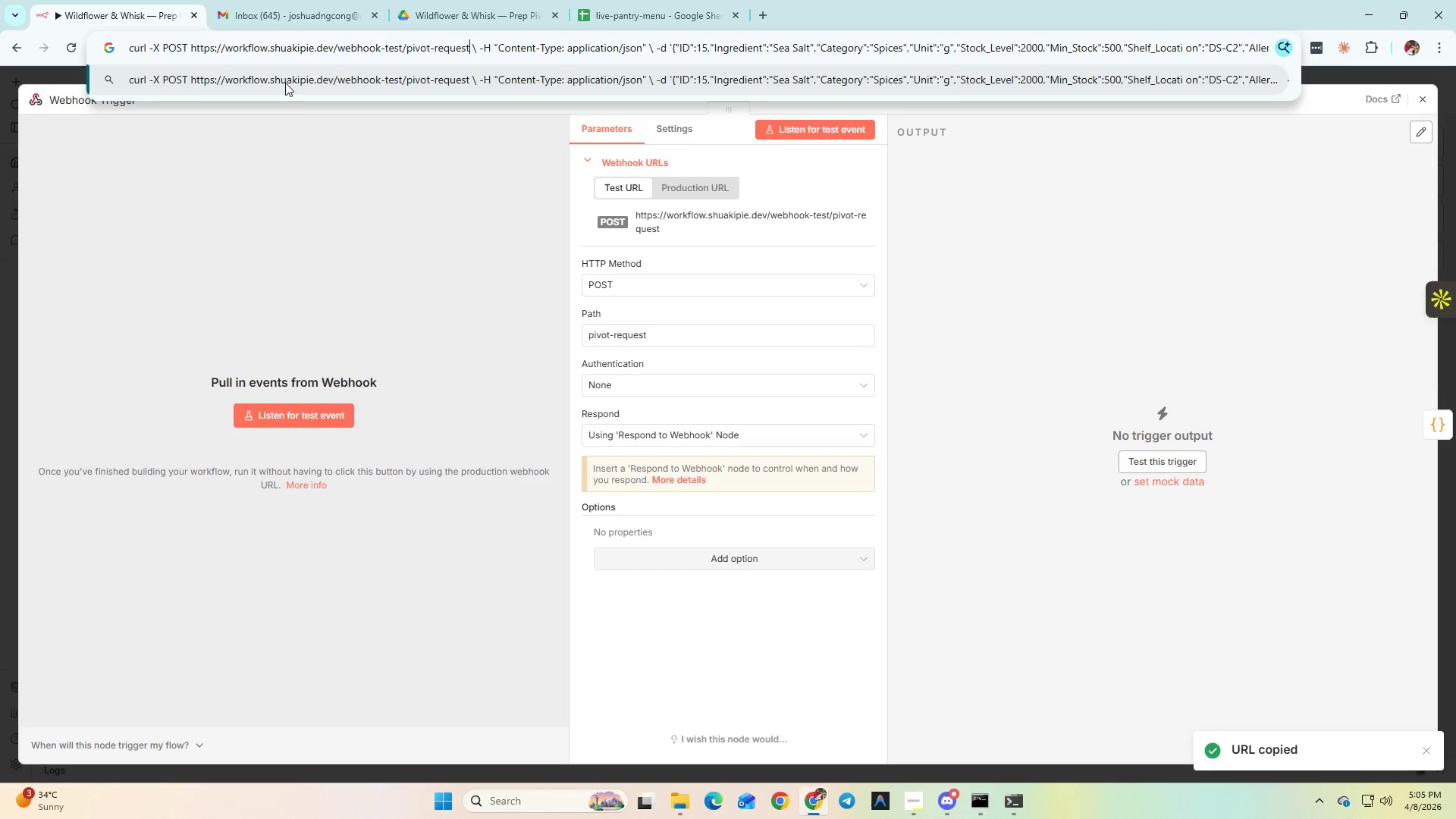 
key(Control+A)
 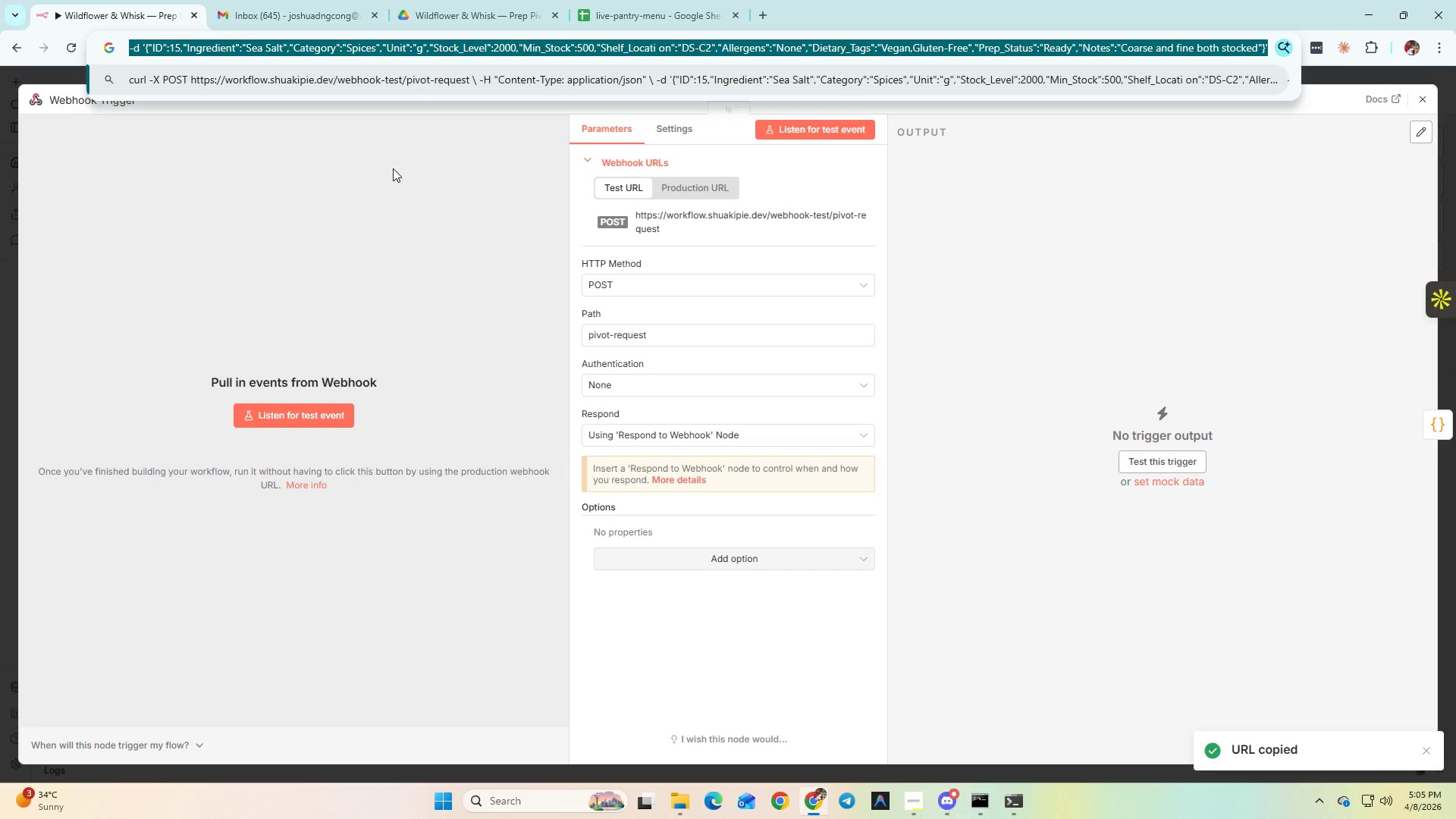 
key(Control+C)
 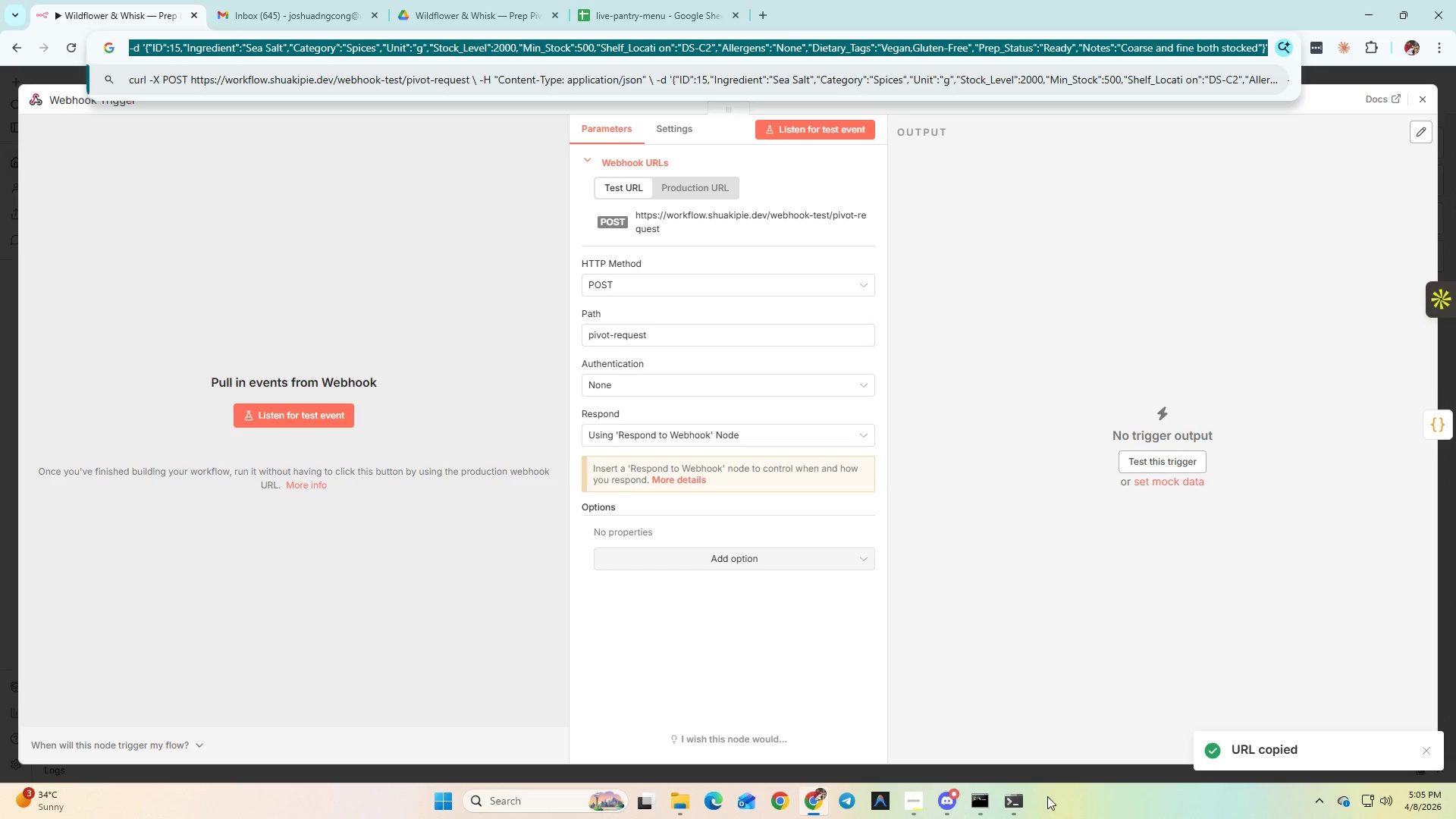 
left_click([1021, 798])
 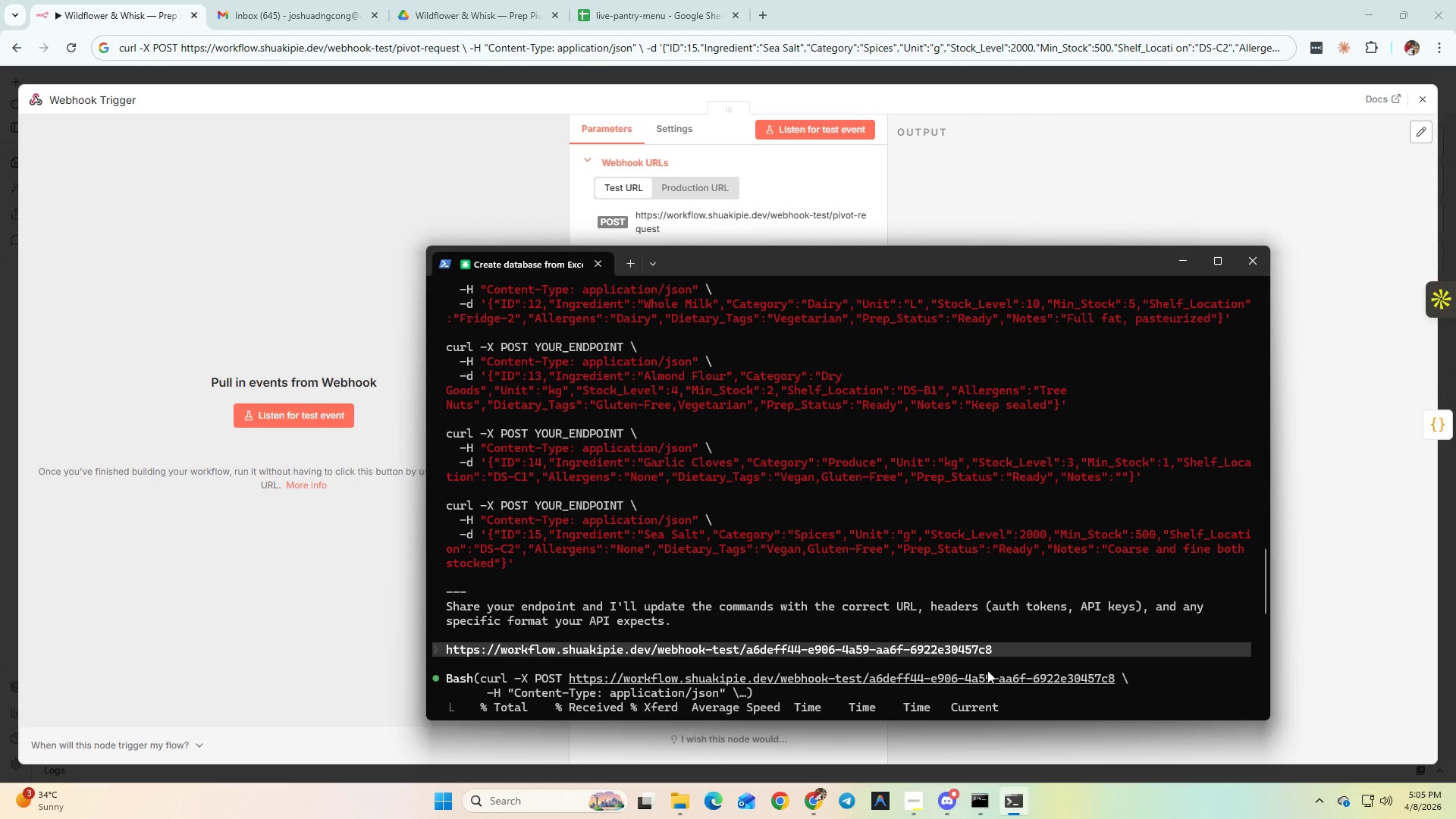 
scroll: coordinate [1089, 642], scroll_direction: down, amount: 2.0
 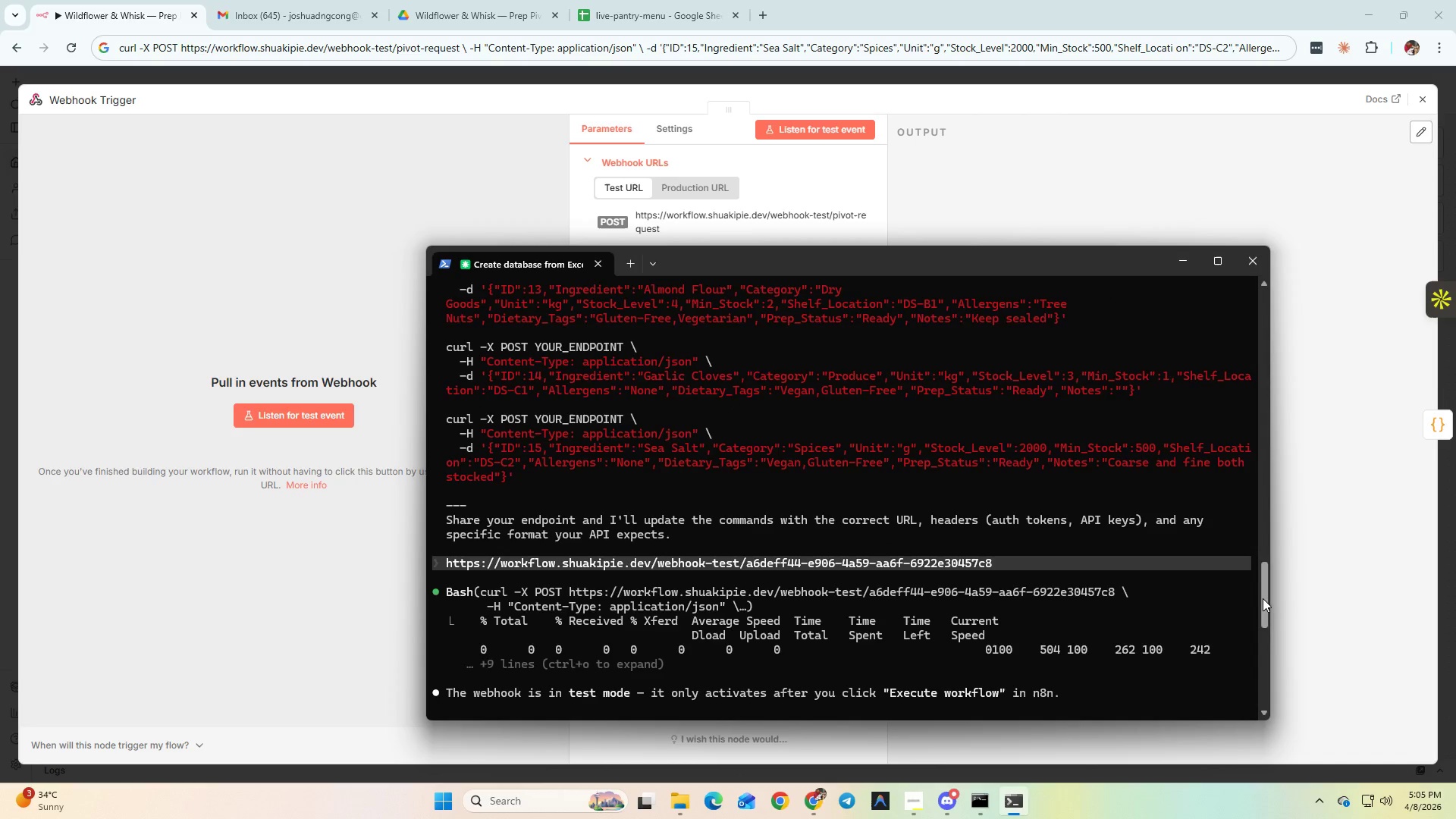 
left_click_drag(start_coordinate=[1263, 598], to_coordinate=[1264, 725])
 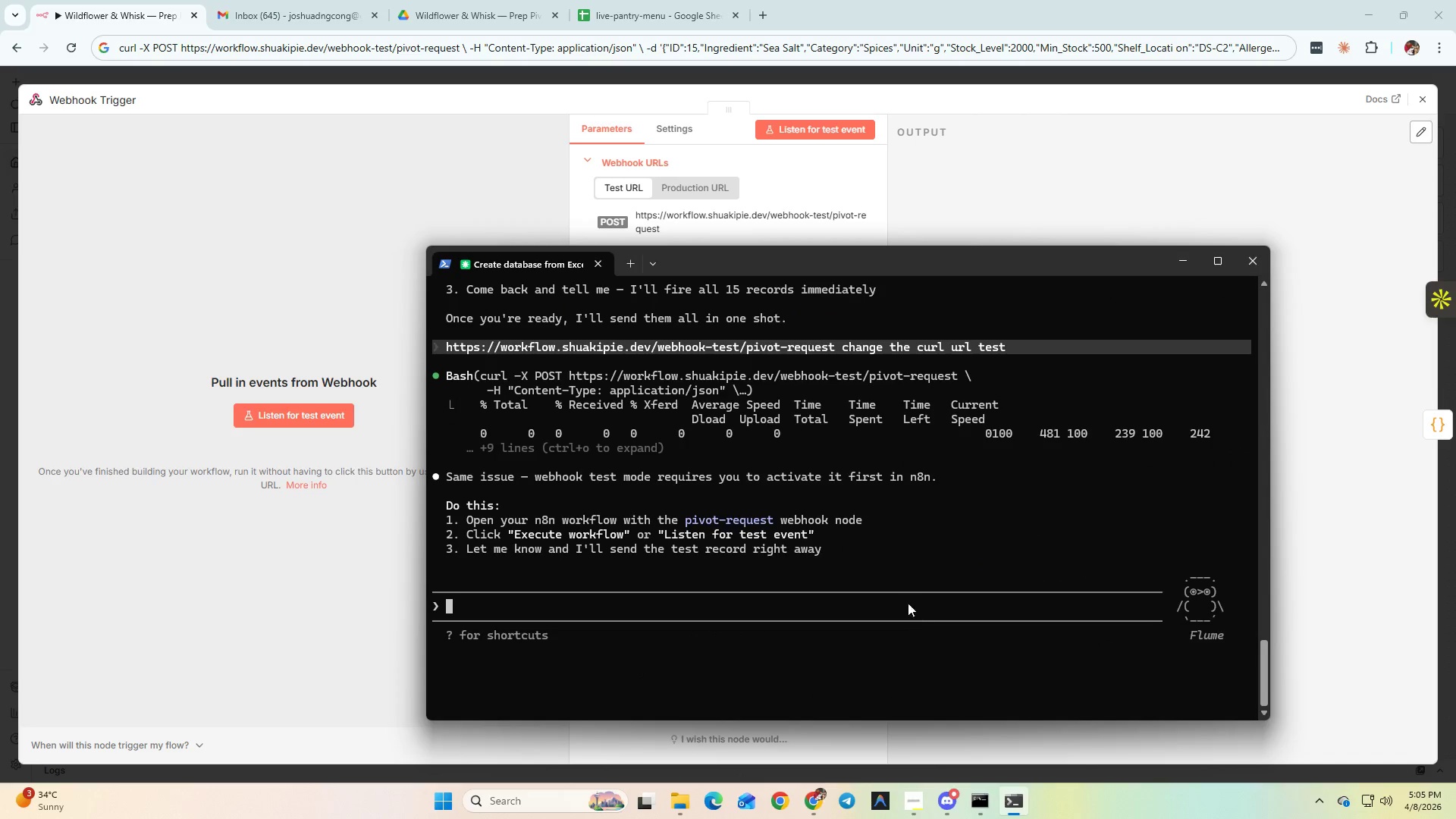 
right_click([907, 602])
 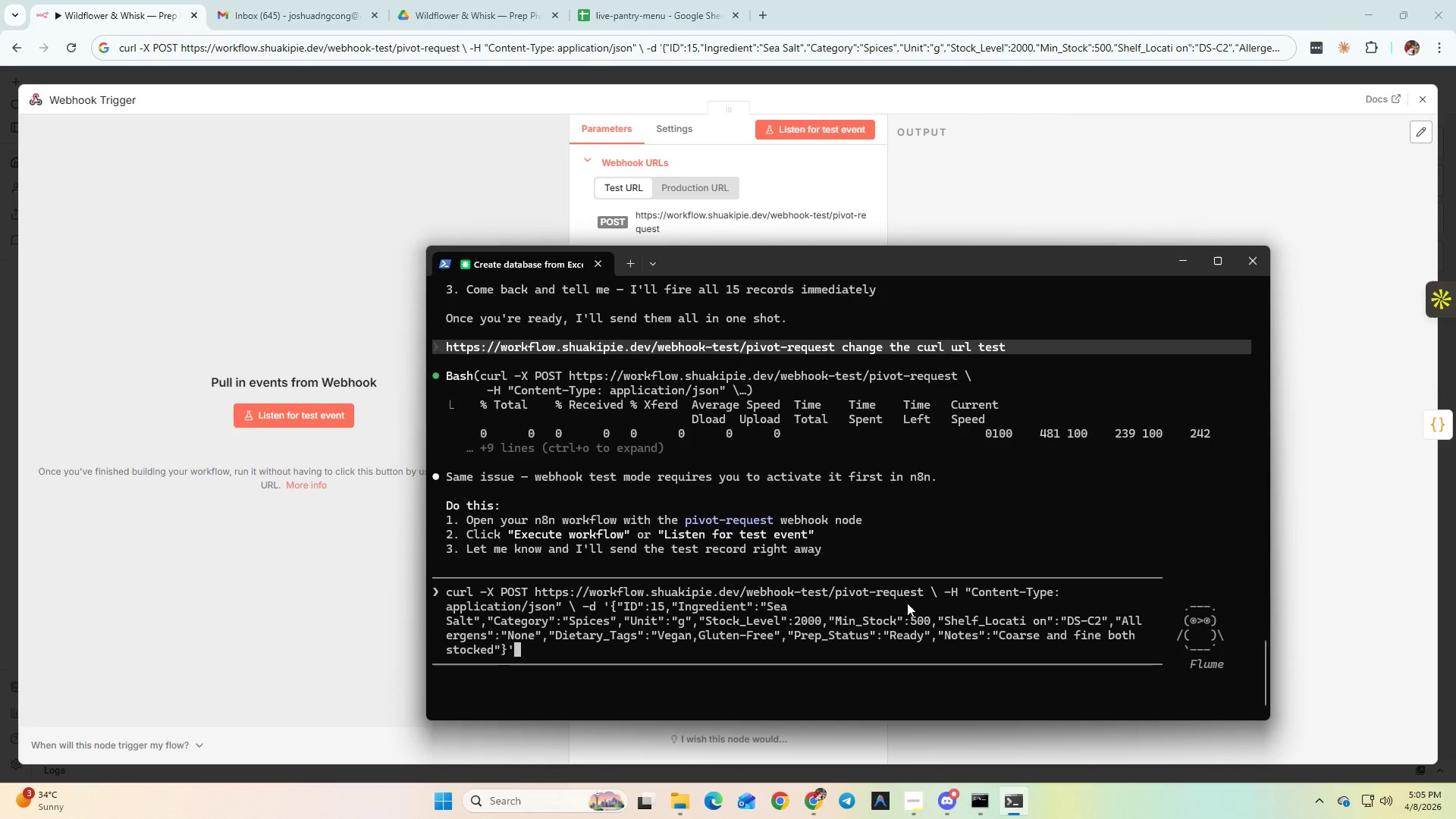 
type( run)
 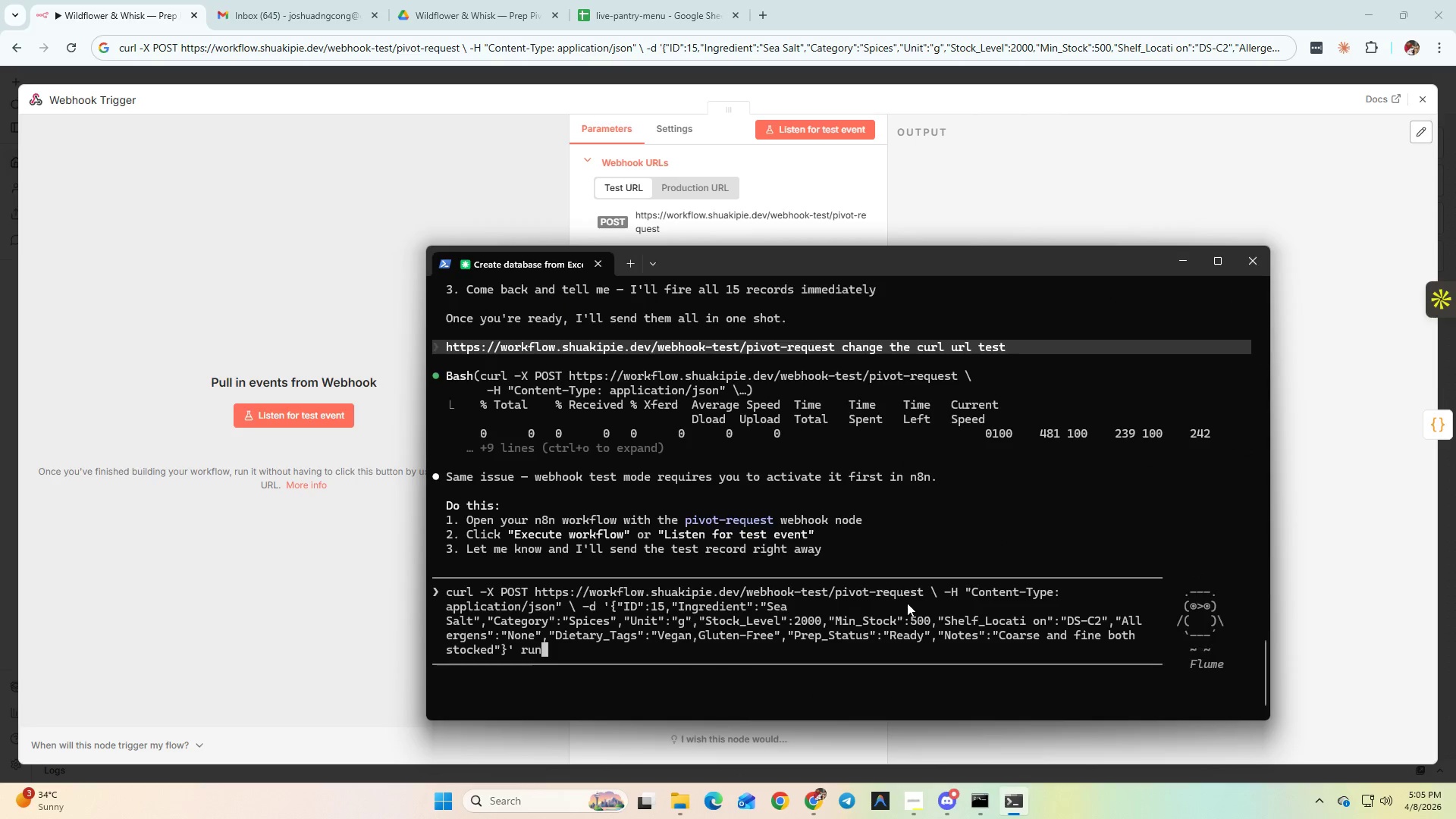 
key(Enter)
 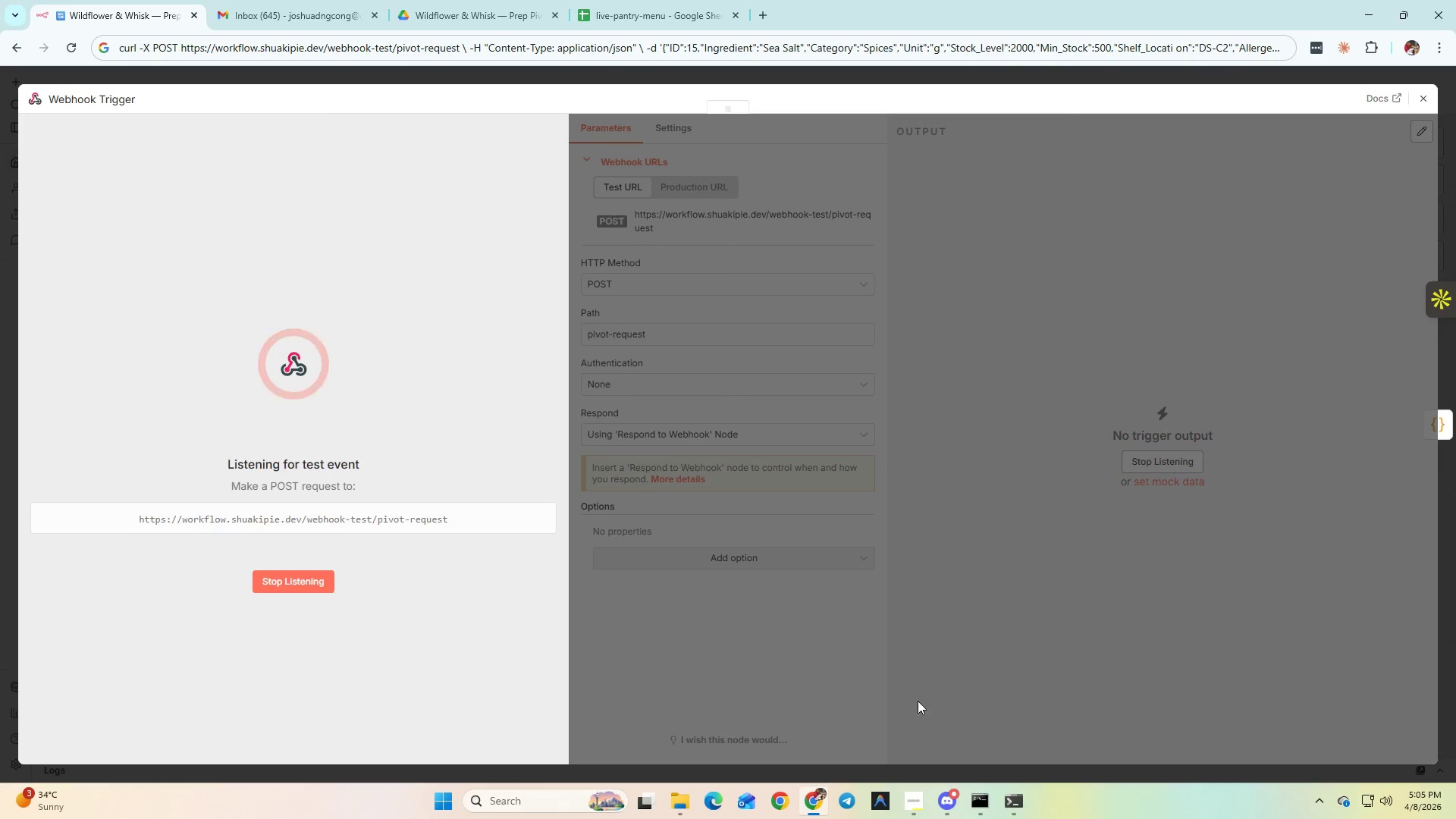 
left_click([1026, 814])
 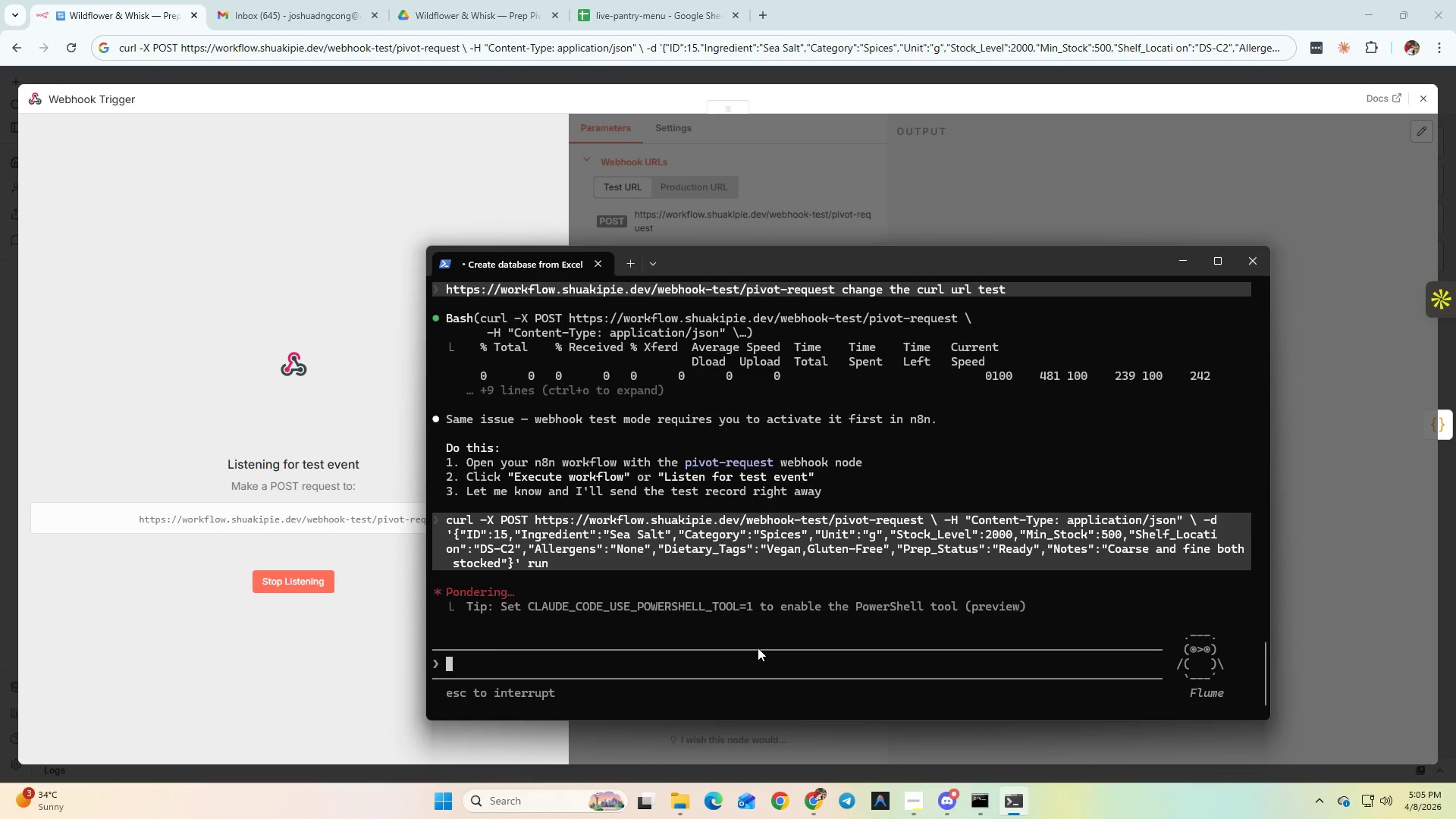 
wait(5.02)
 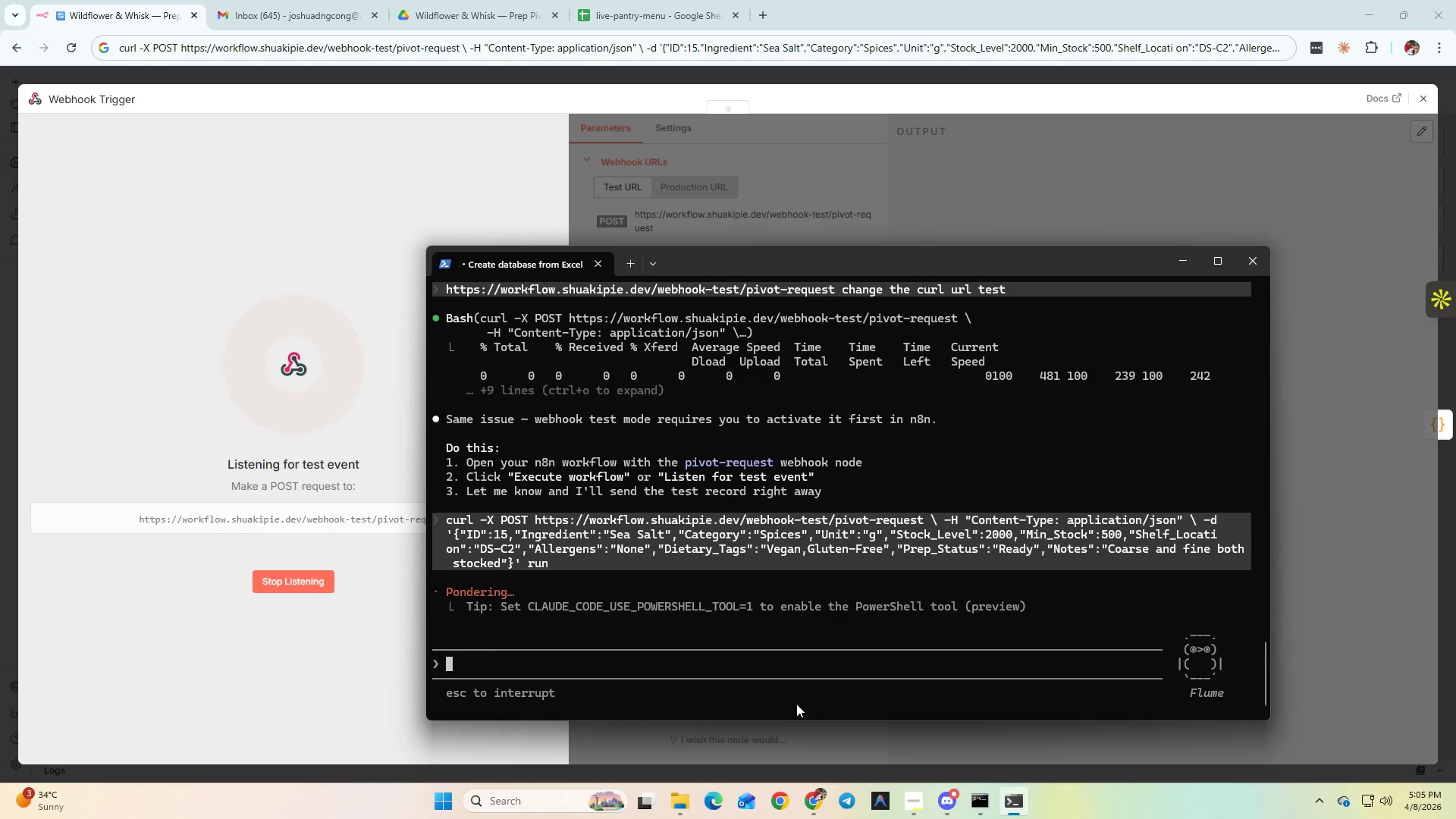 
key(Enter)
 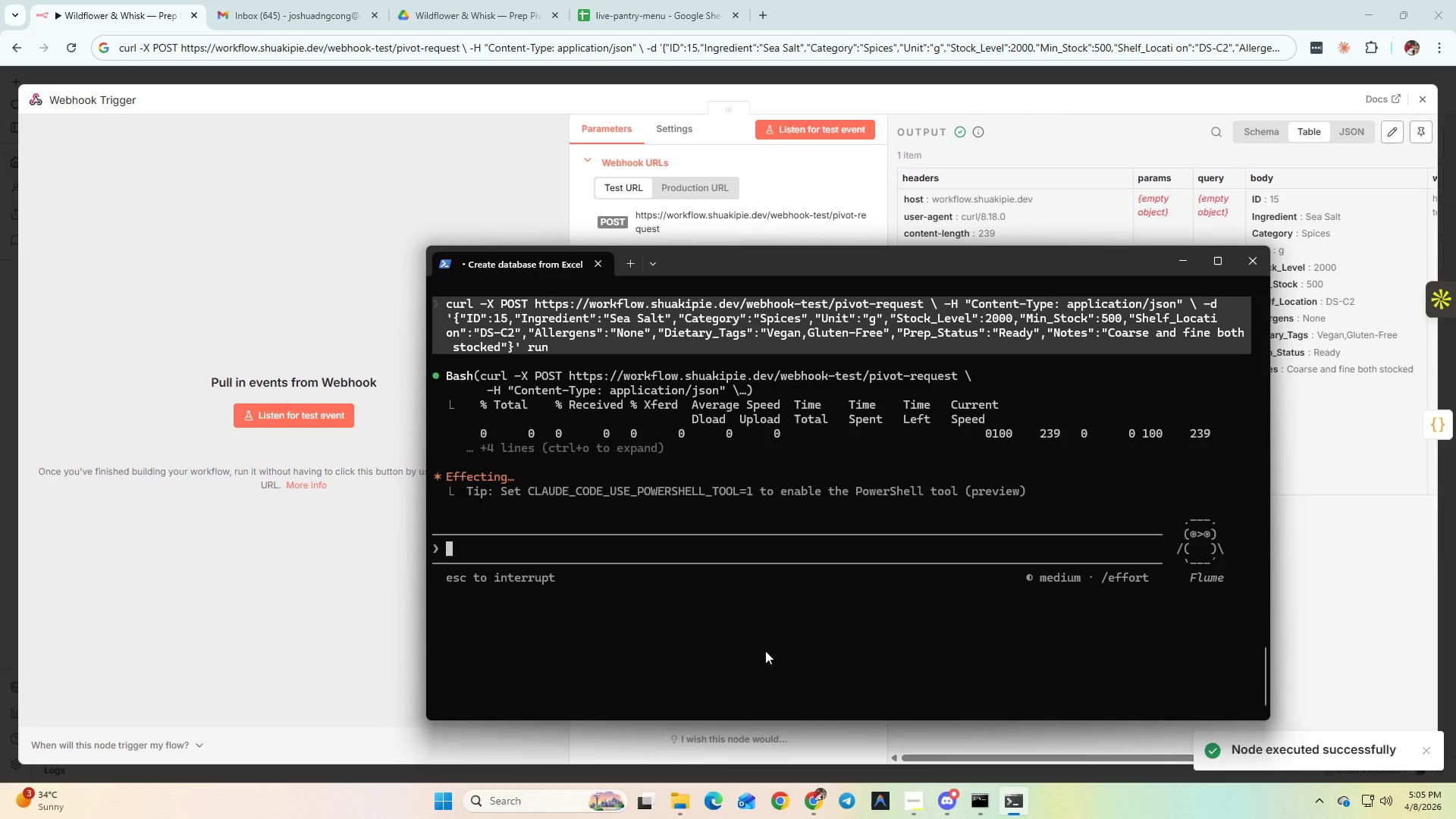 
left_click([1240, 584])
 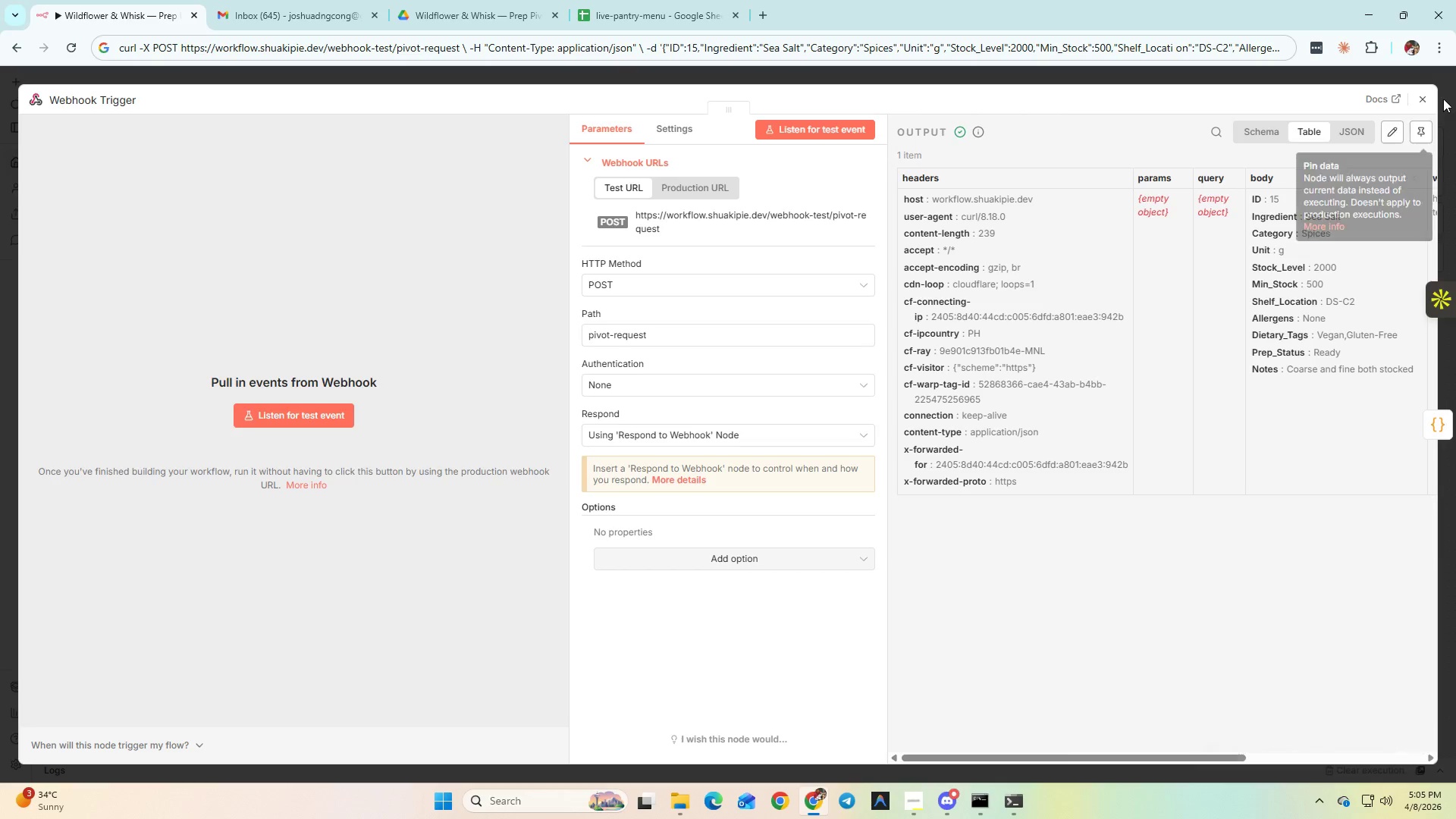 
left_click([1423, 130])
 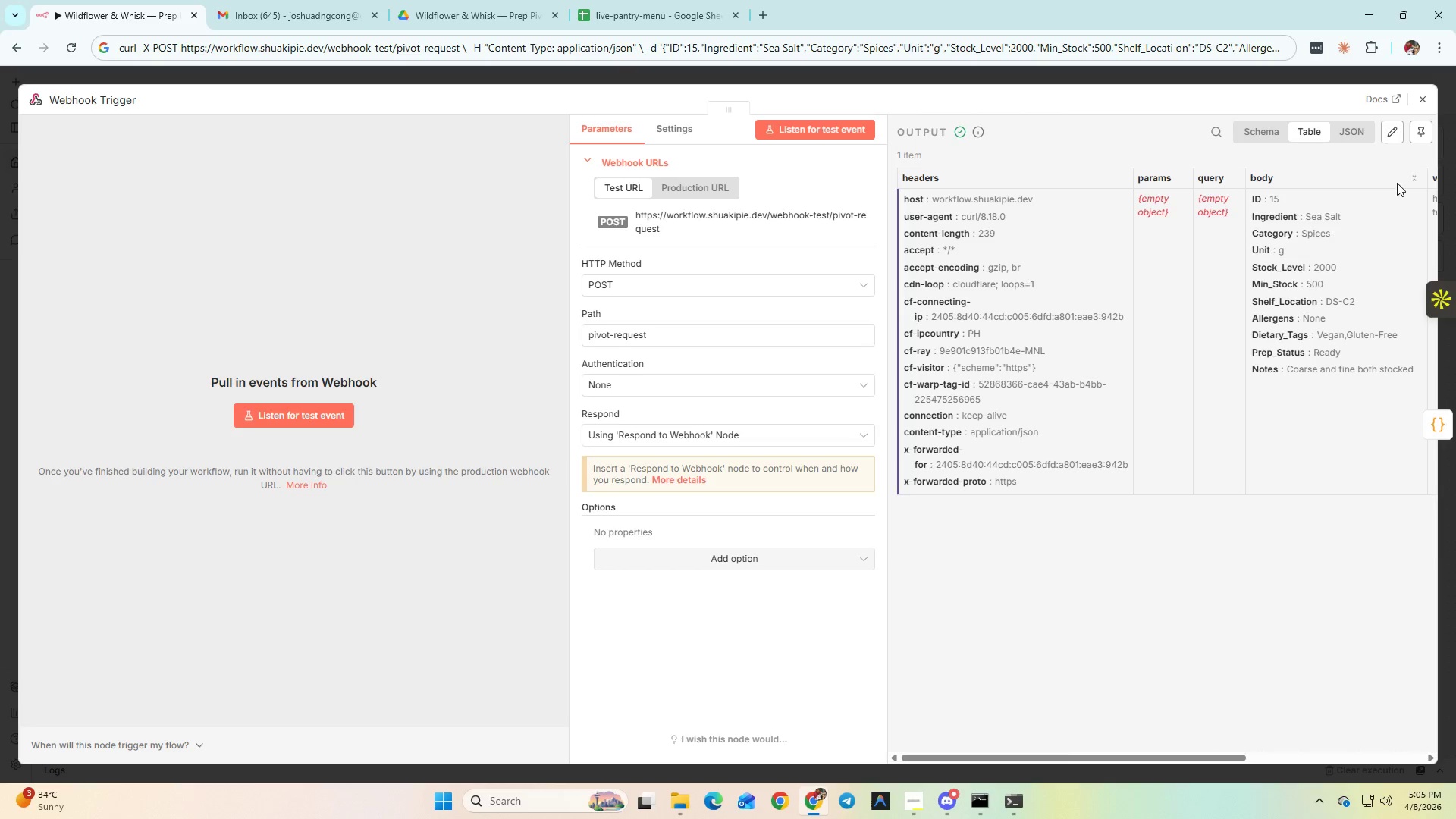 
left_click([1423, 125])
 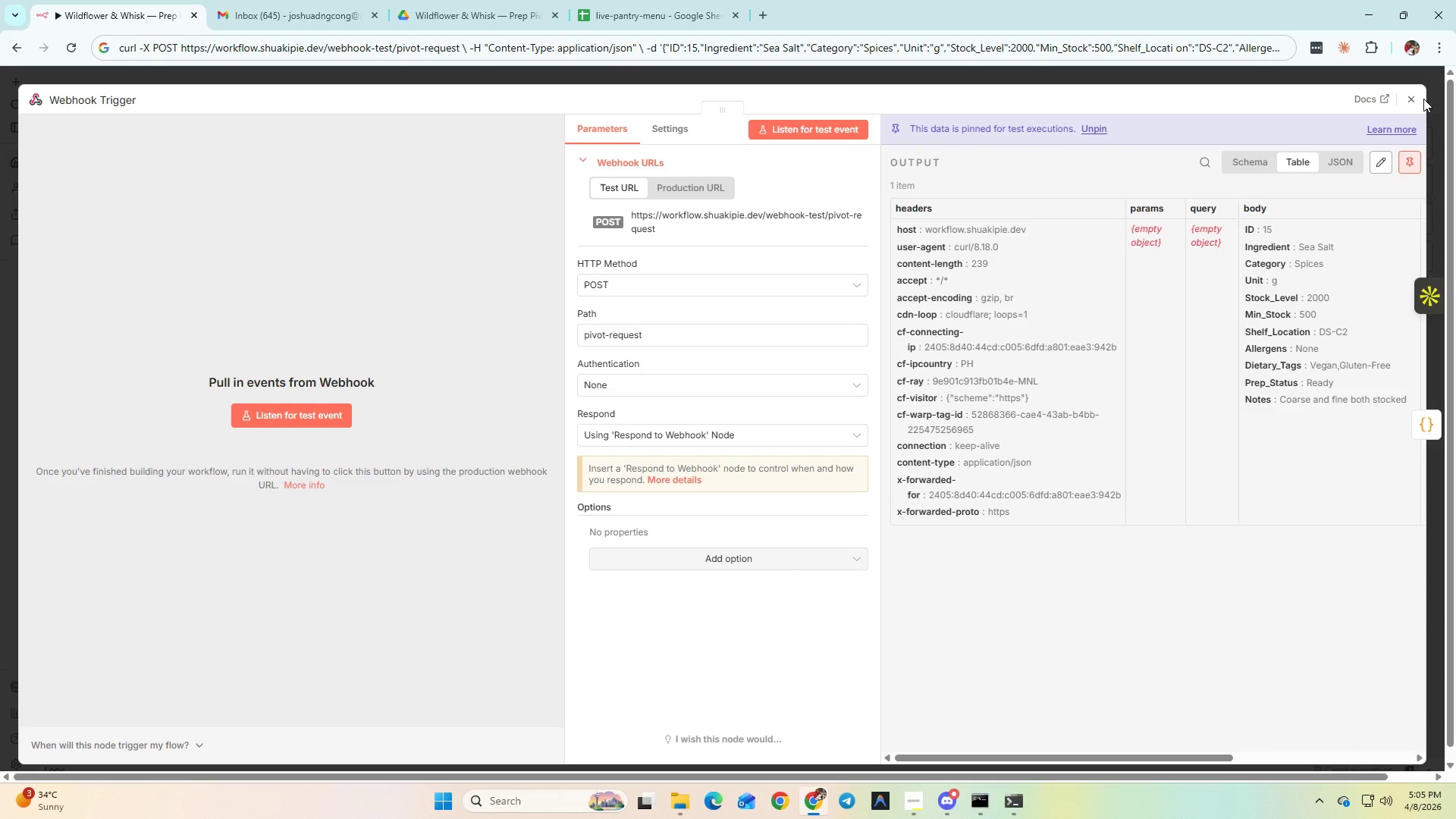 
left_click([1414, 99])
 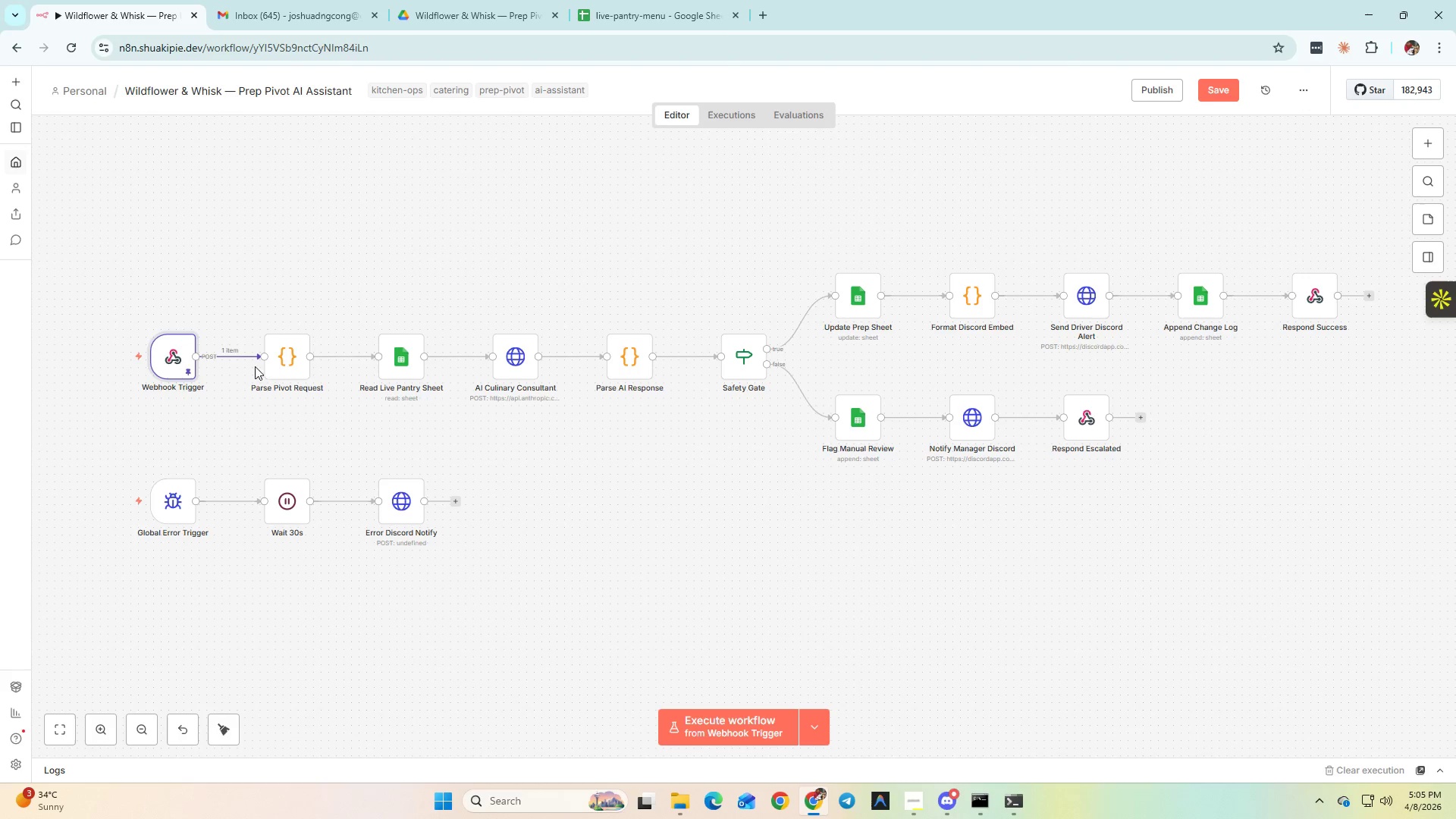 
double_click([281, 360])
 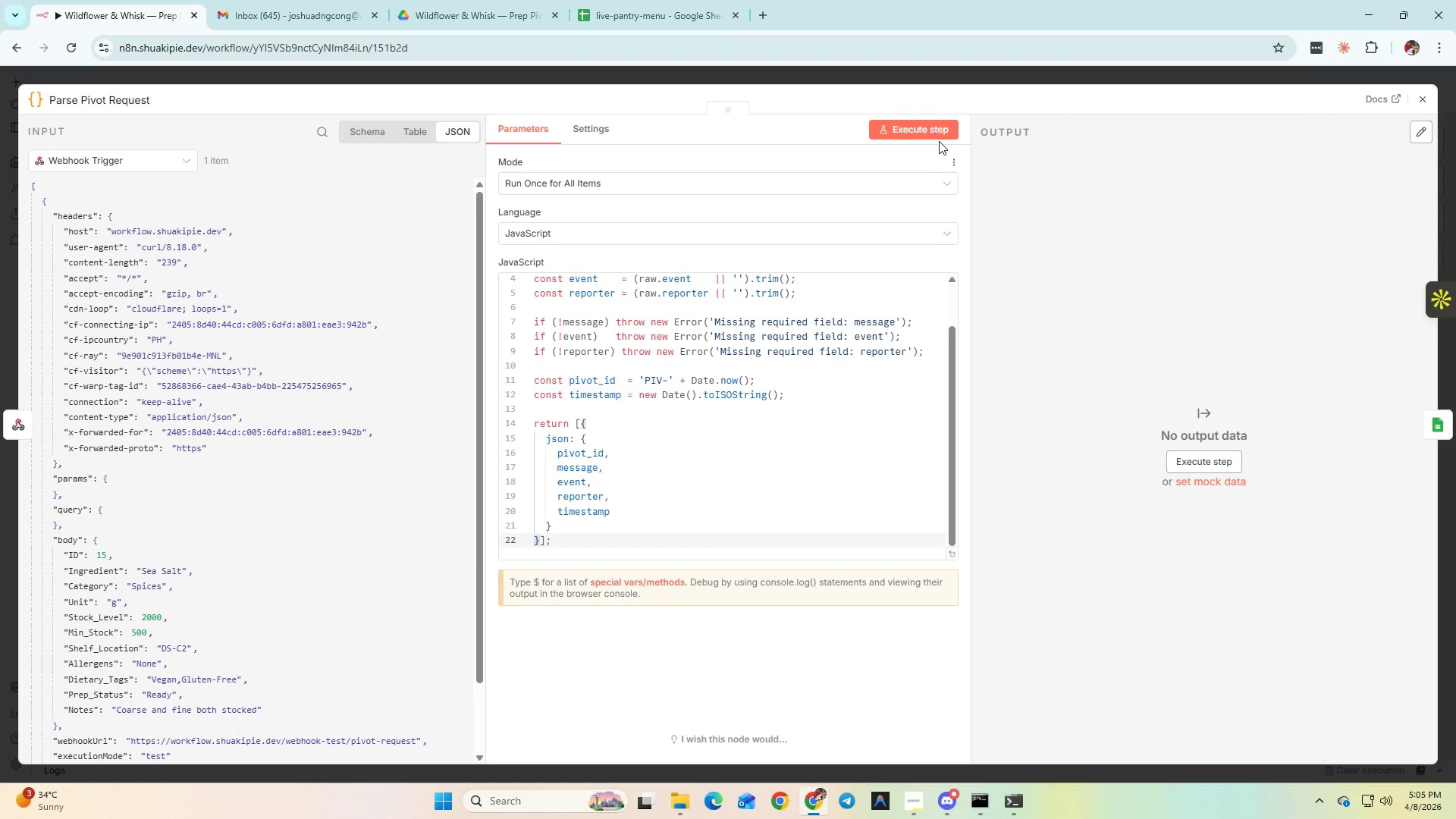 
left_click([693, 370])
 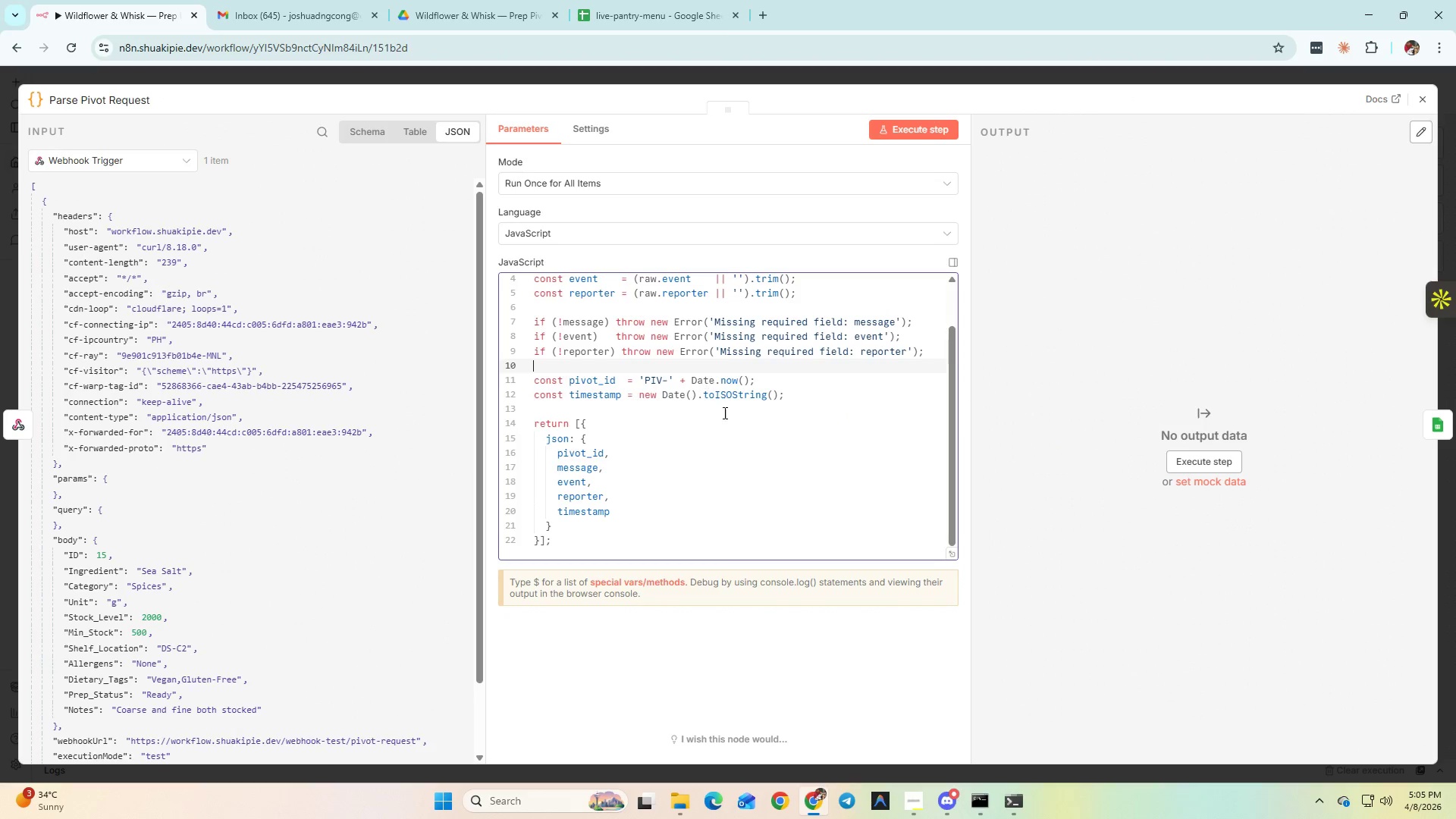 
scroll: coordinate [733, 465], scroll_direction: up, amount: 3.0
 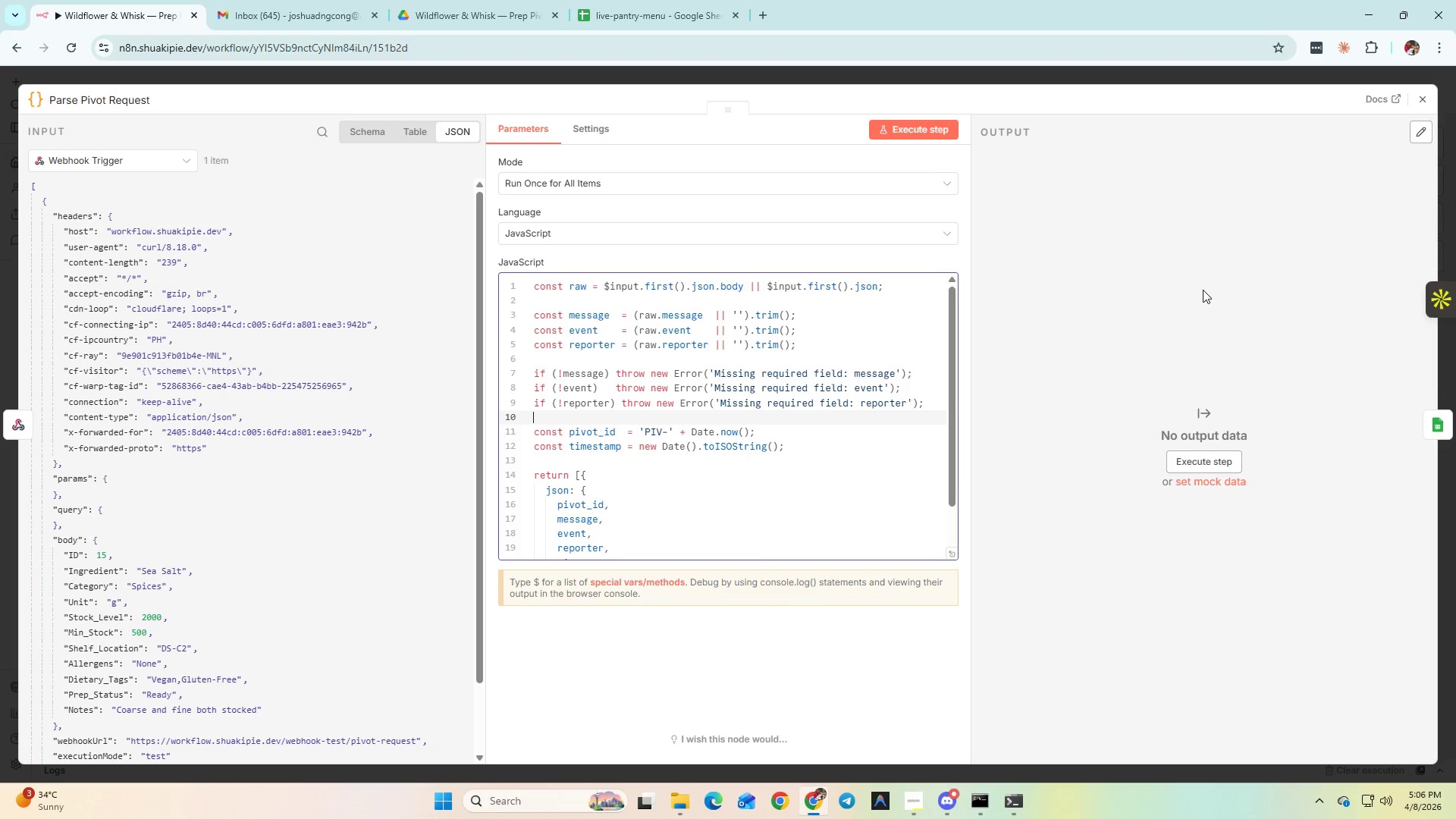 
wait(70.38)
 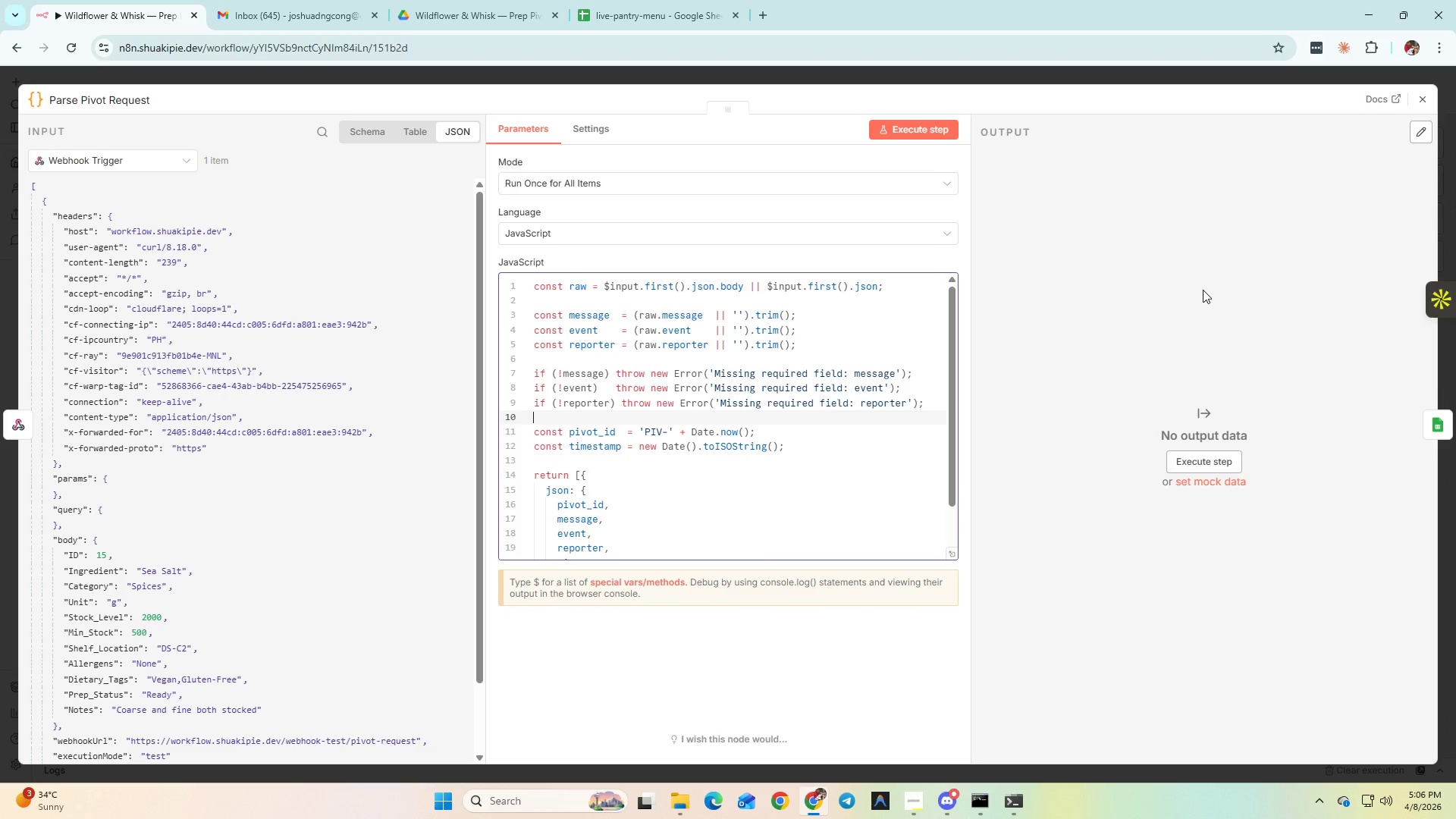 
left_click([1097, 287])
 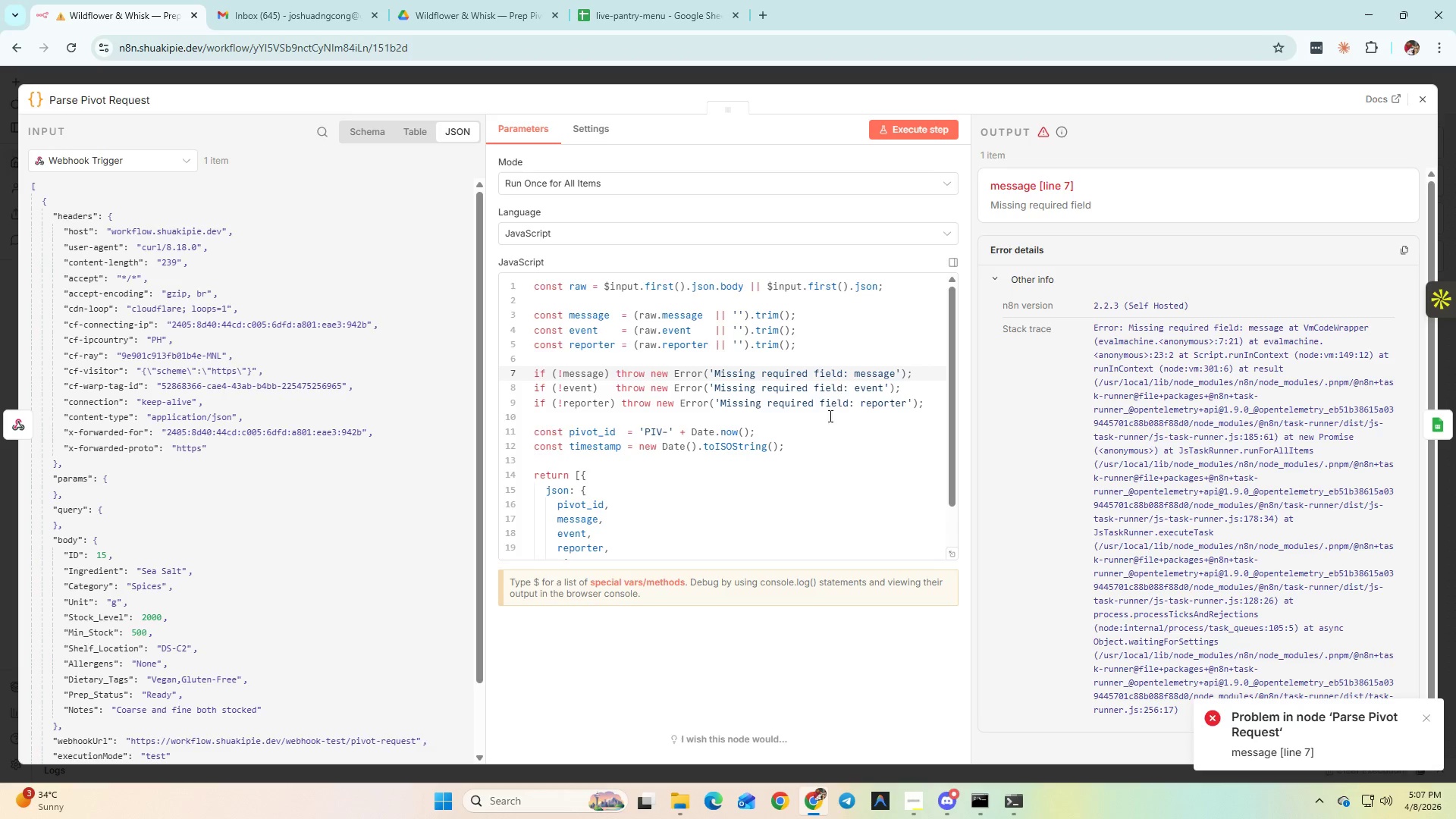 
scroll: coordinate [843, 456], scroll_direction: up, amount: 1.0
 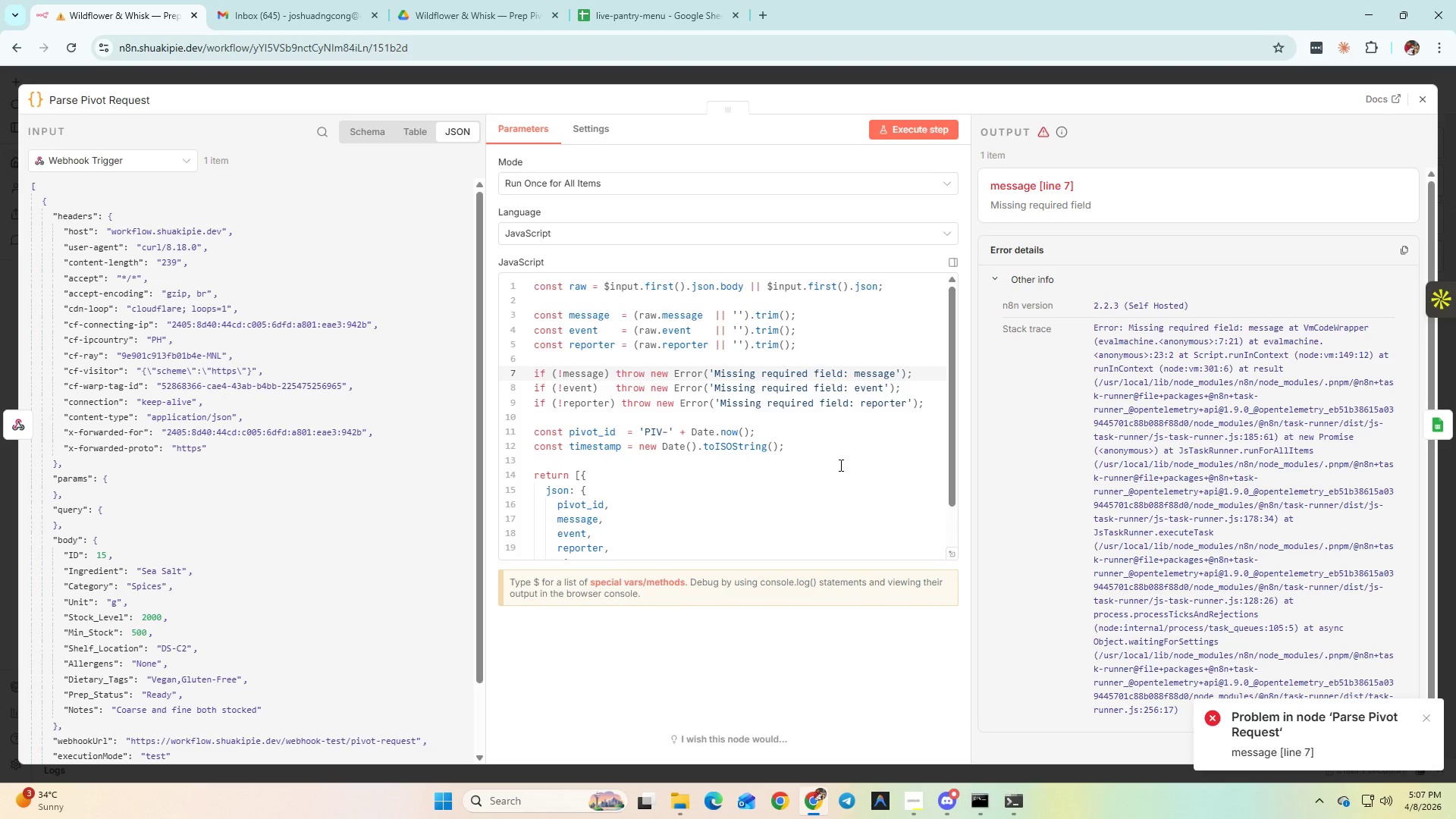 
scroll: coordinate [426, 587], scroll_direction: down, amount: 4.0
 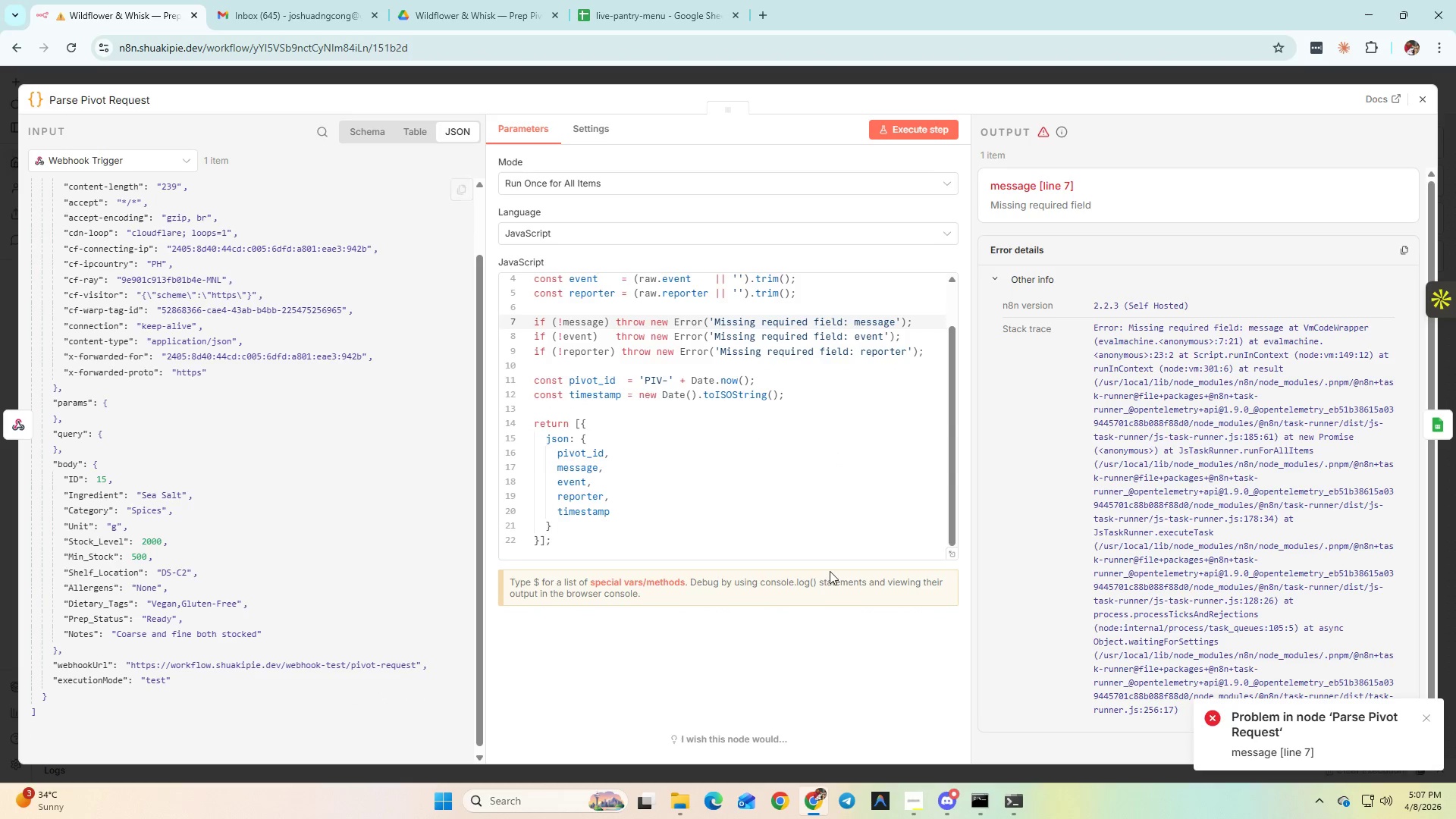 
scroll: coordinate [832, 549], scroll_direction: up, amount: 1.0
 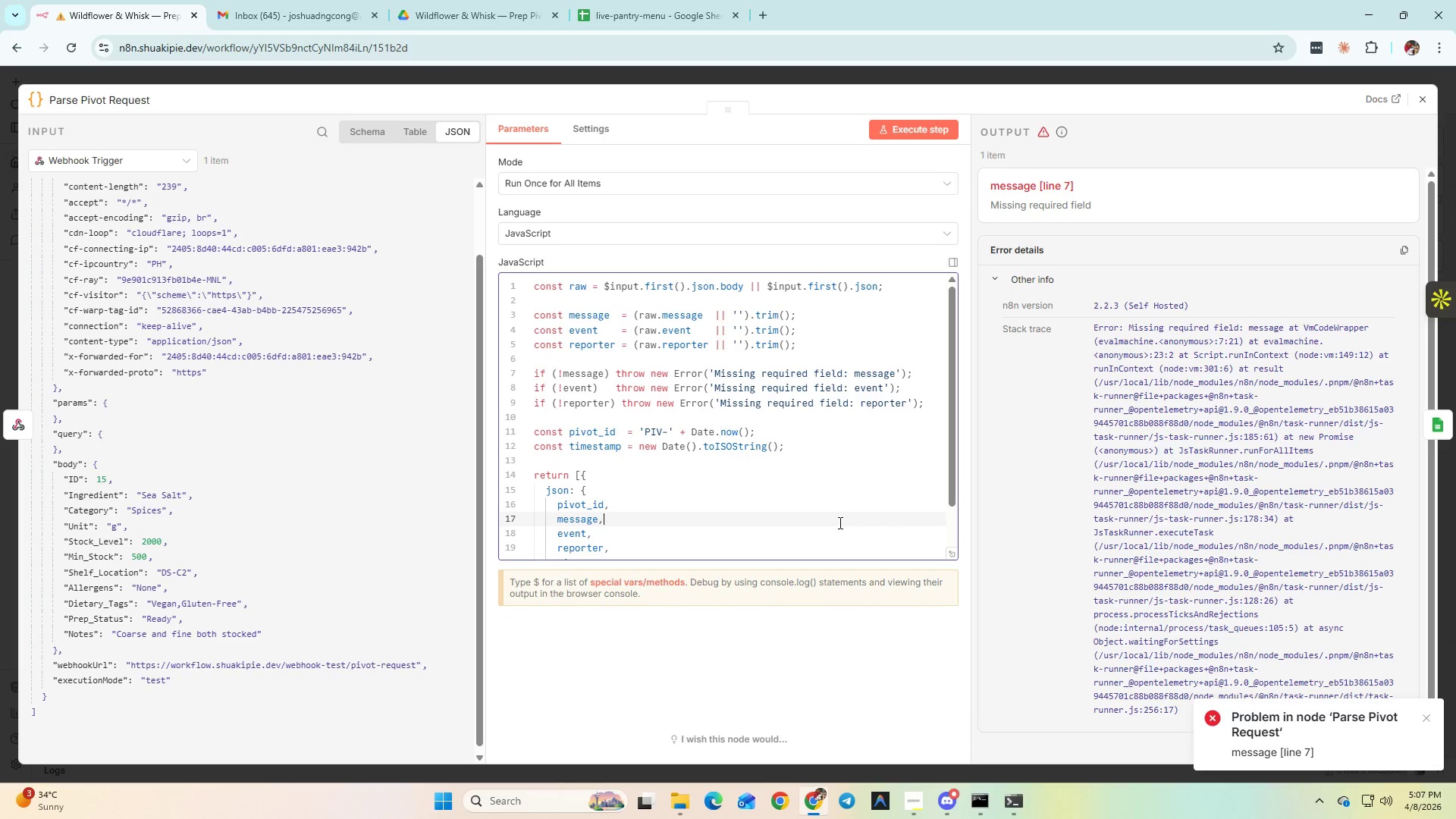 
key(Control+A)
 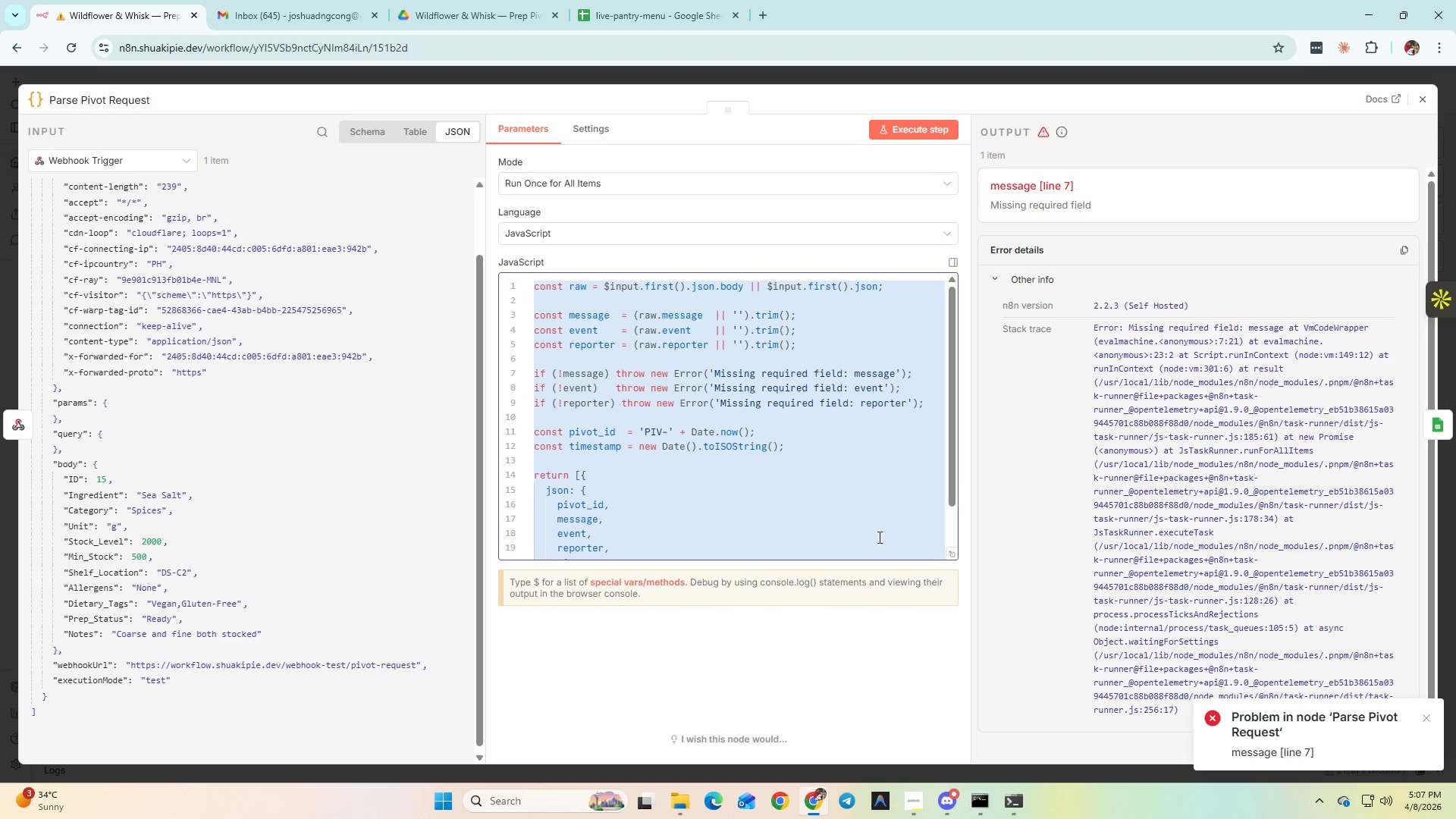 
key(Control+C)
 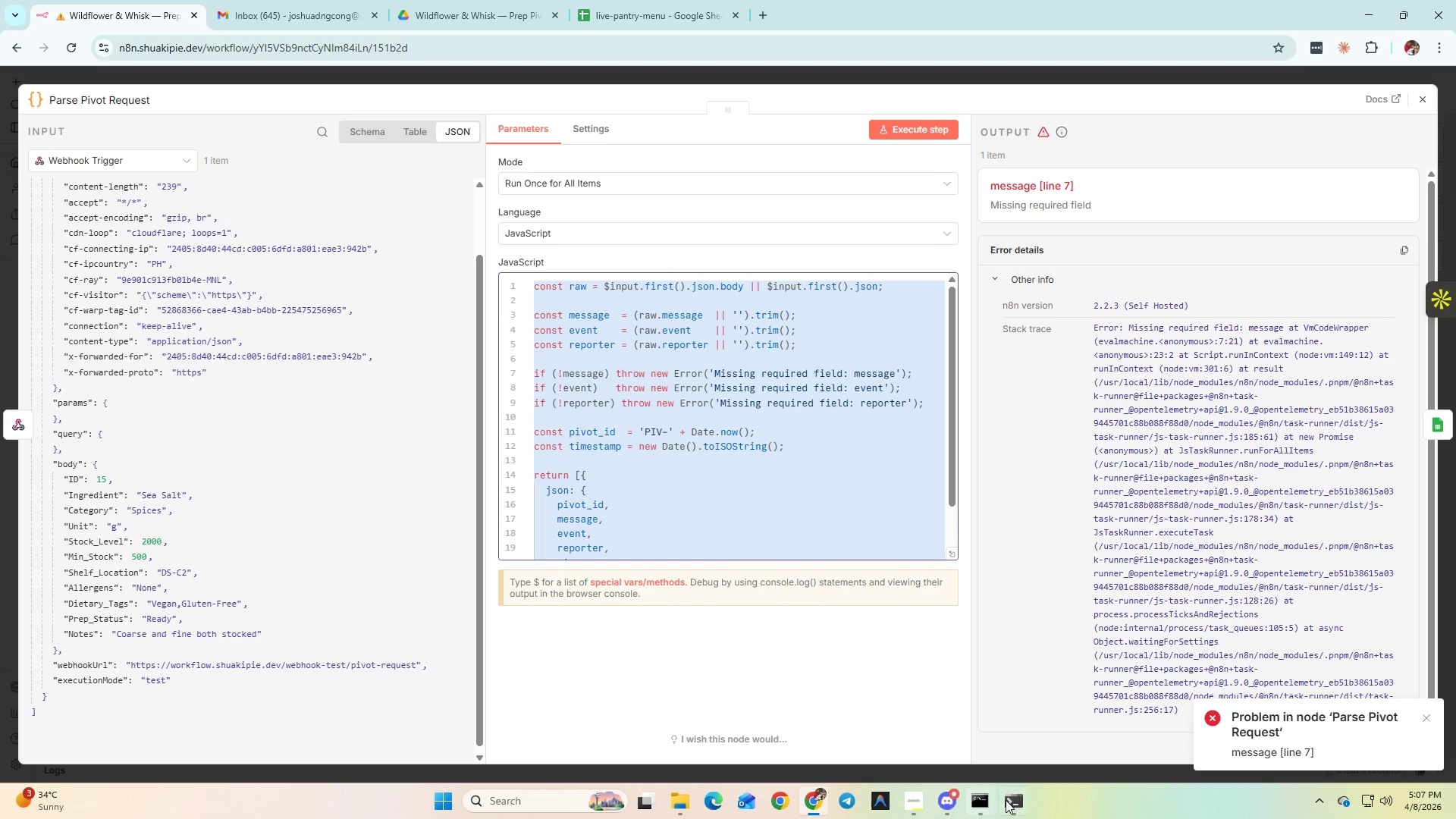 
right_click([668, 562])
 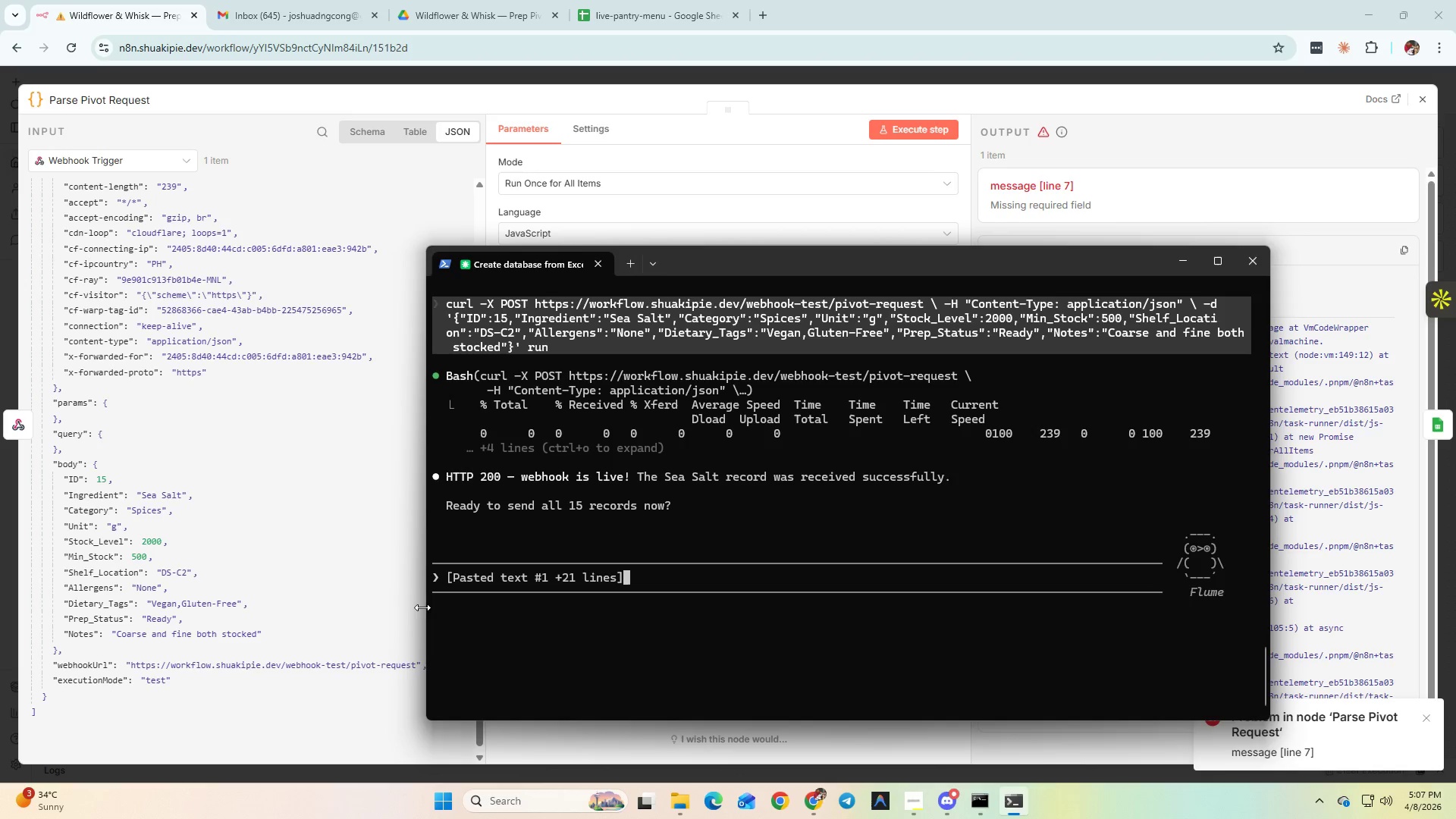 
left_click([364, 605])
 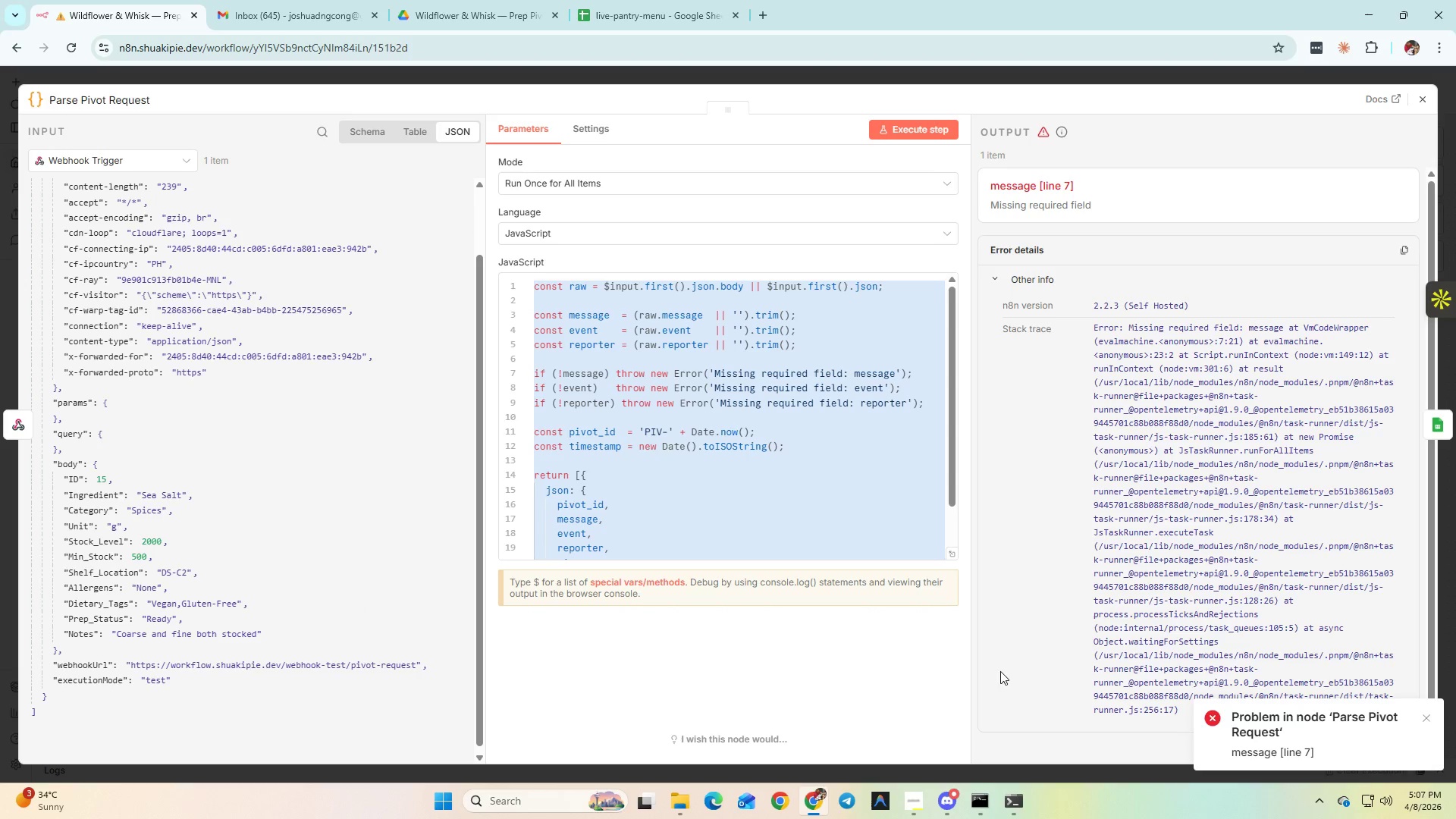 
left_click([1019, 814])
 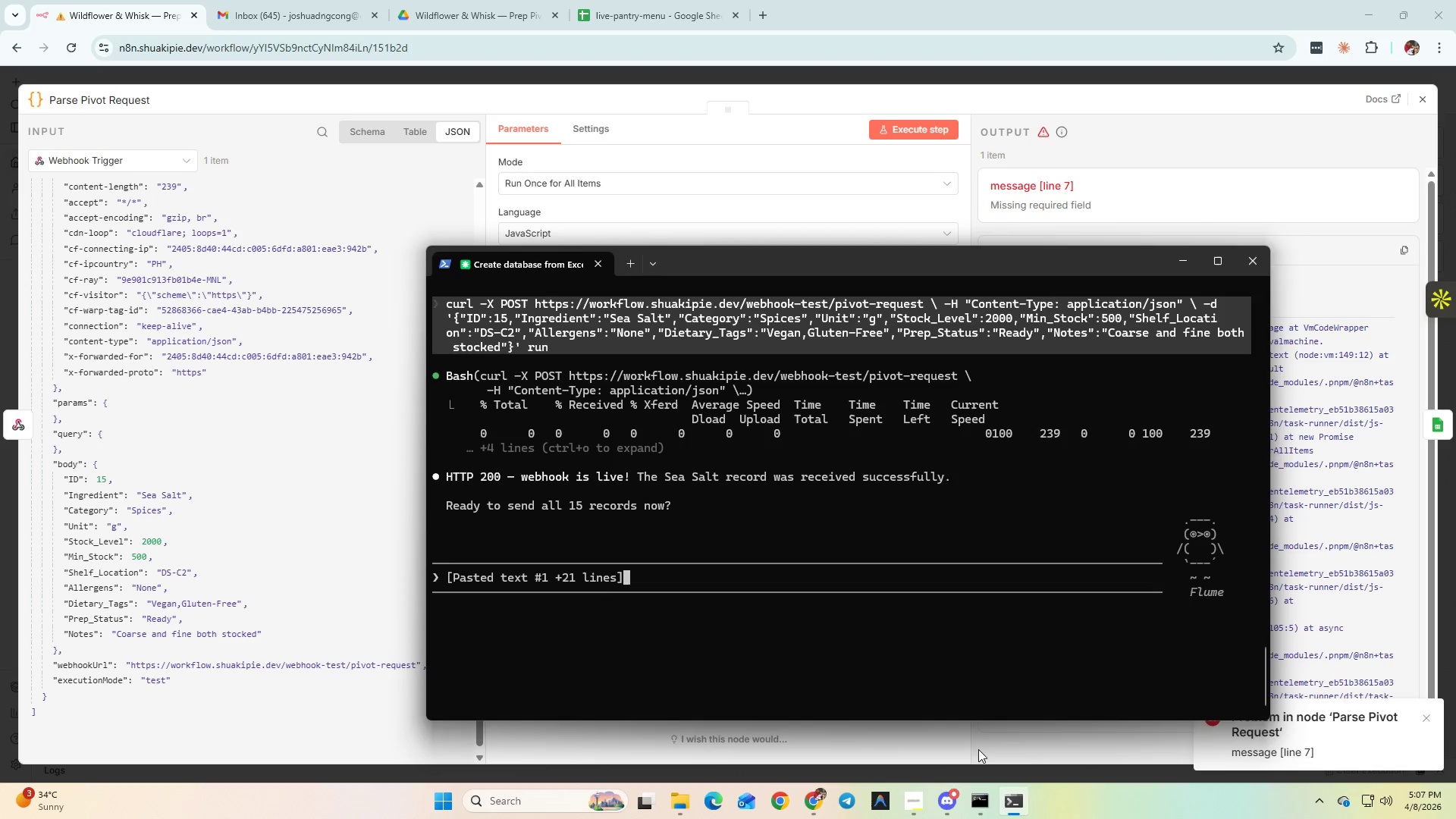 
type( error)
 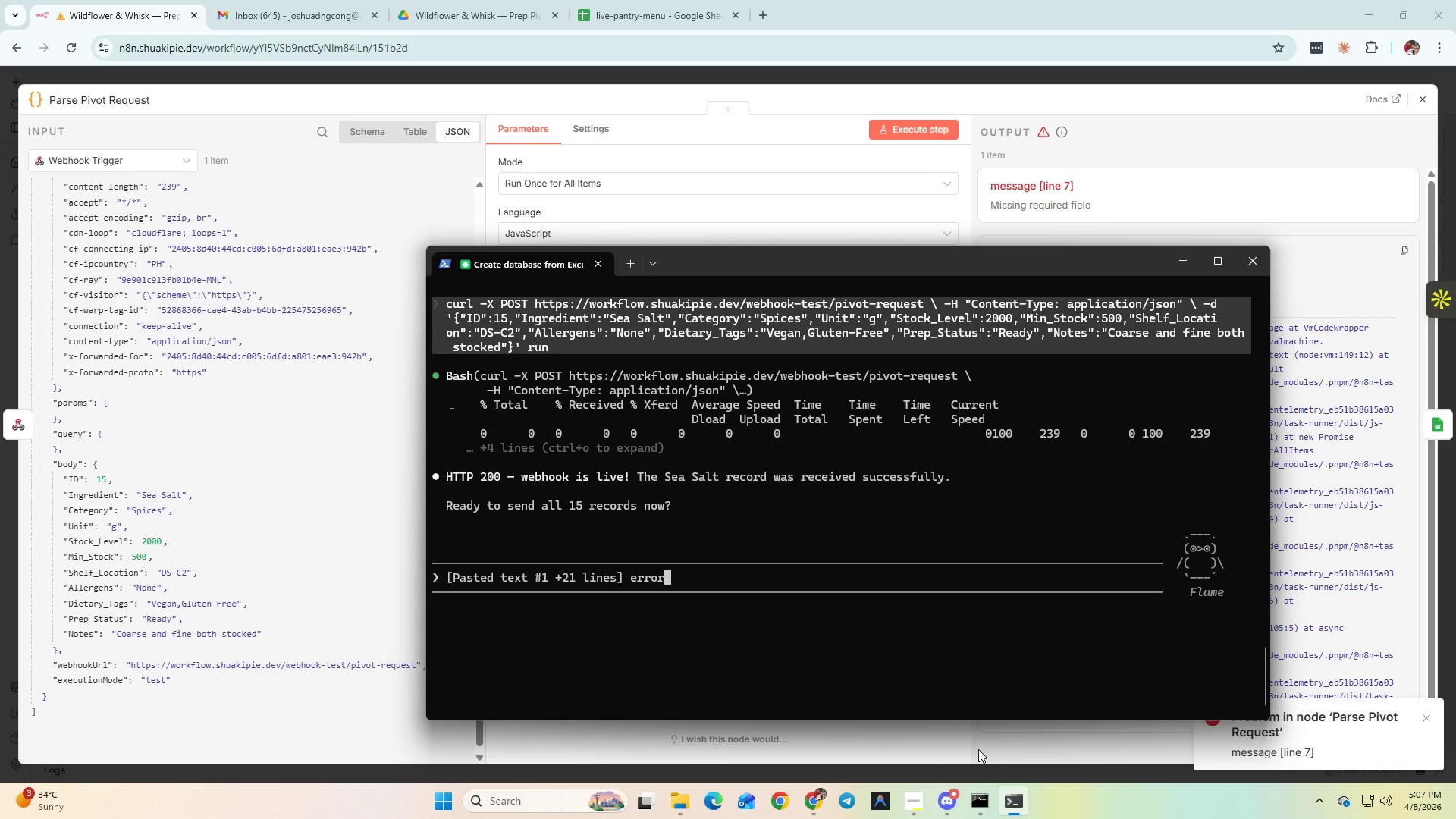 
key(Enter)
 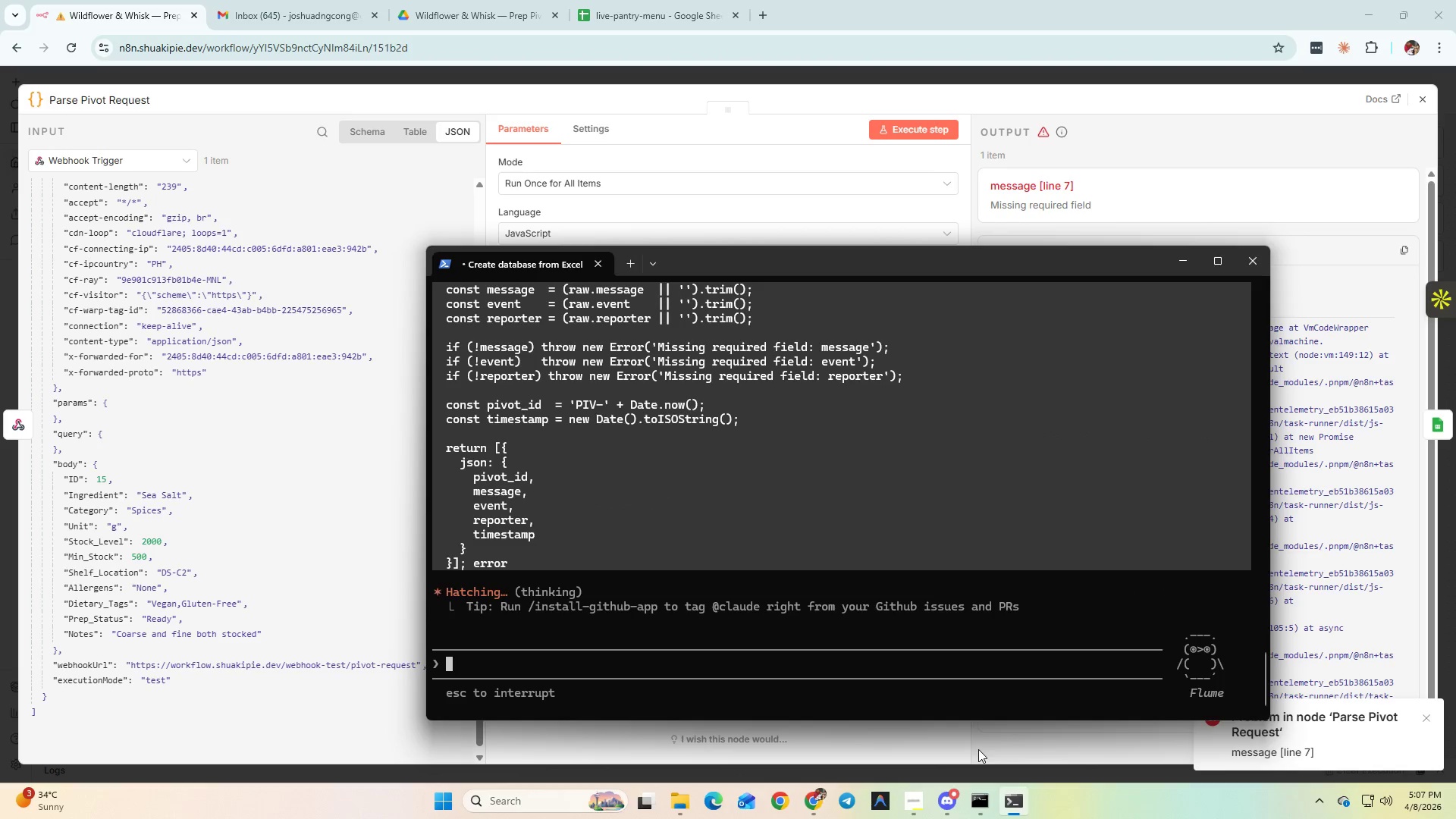 
wait(8.89)
 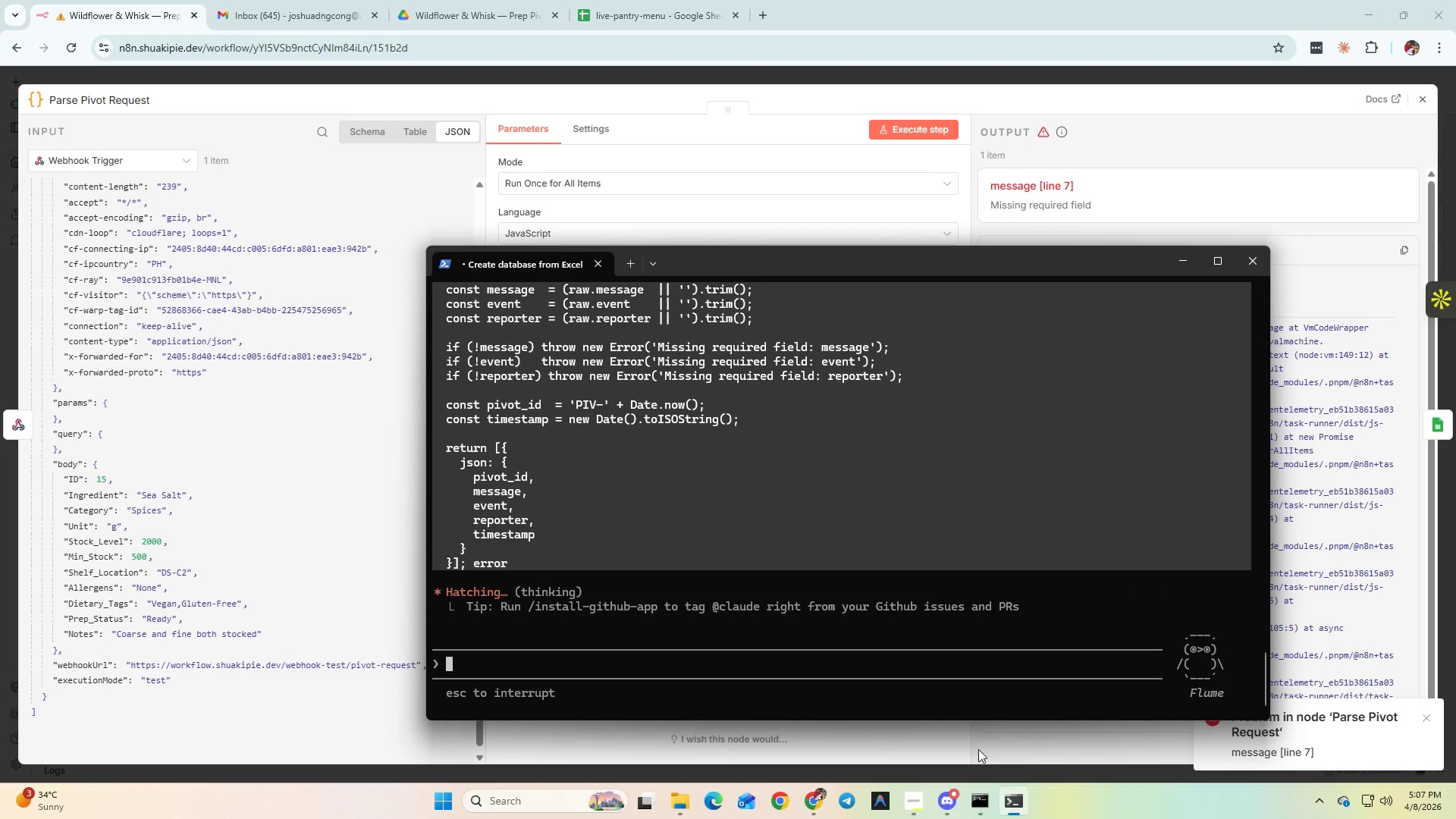 
key(Enter)
 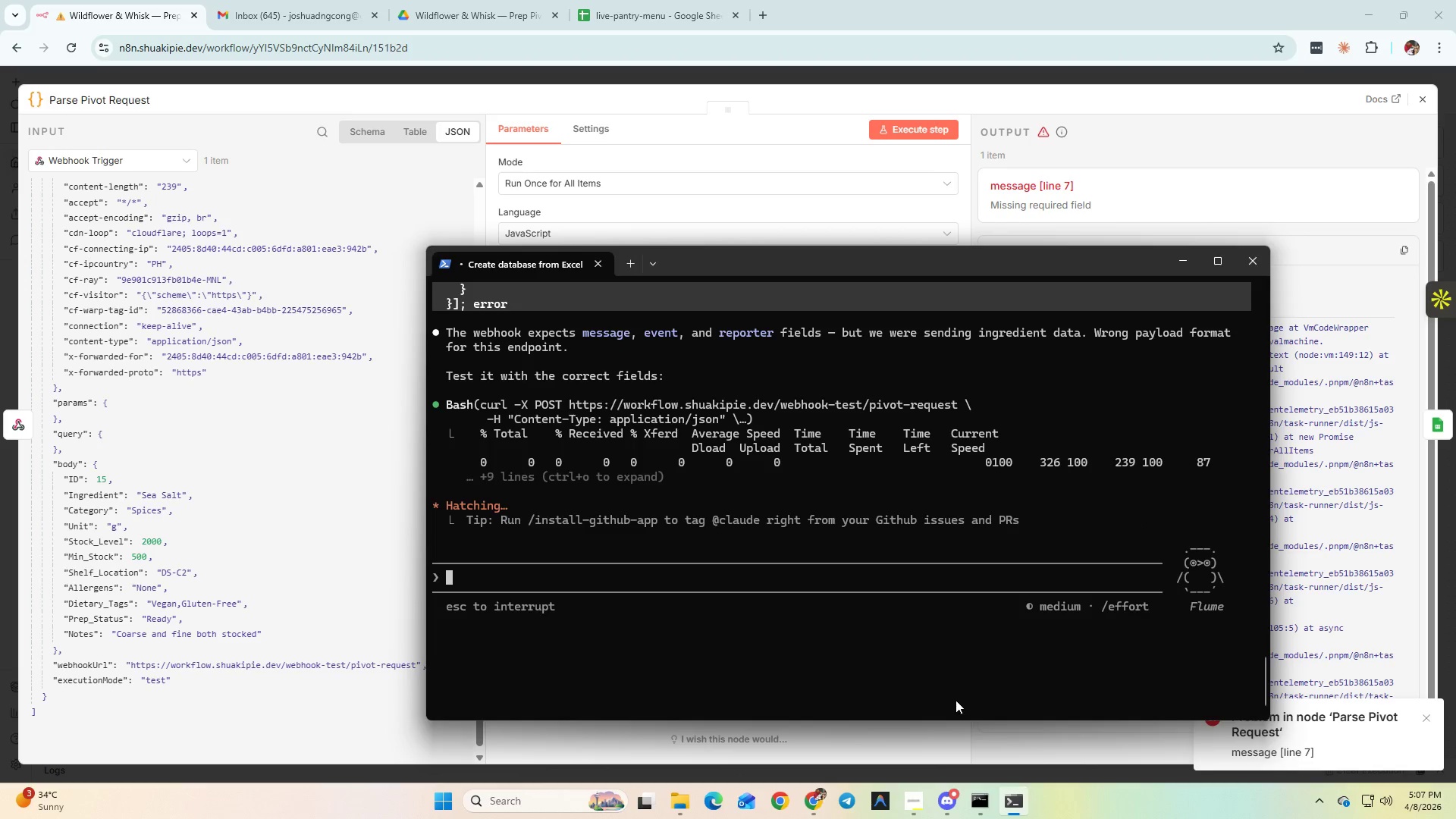 
scroll: coordinate [851, 589], scroll_direction: up, amount: 3.0
 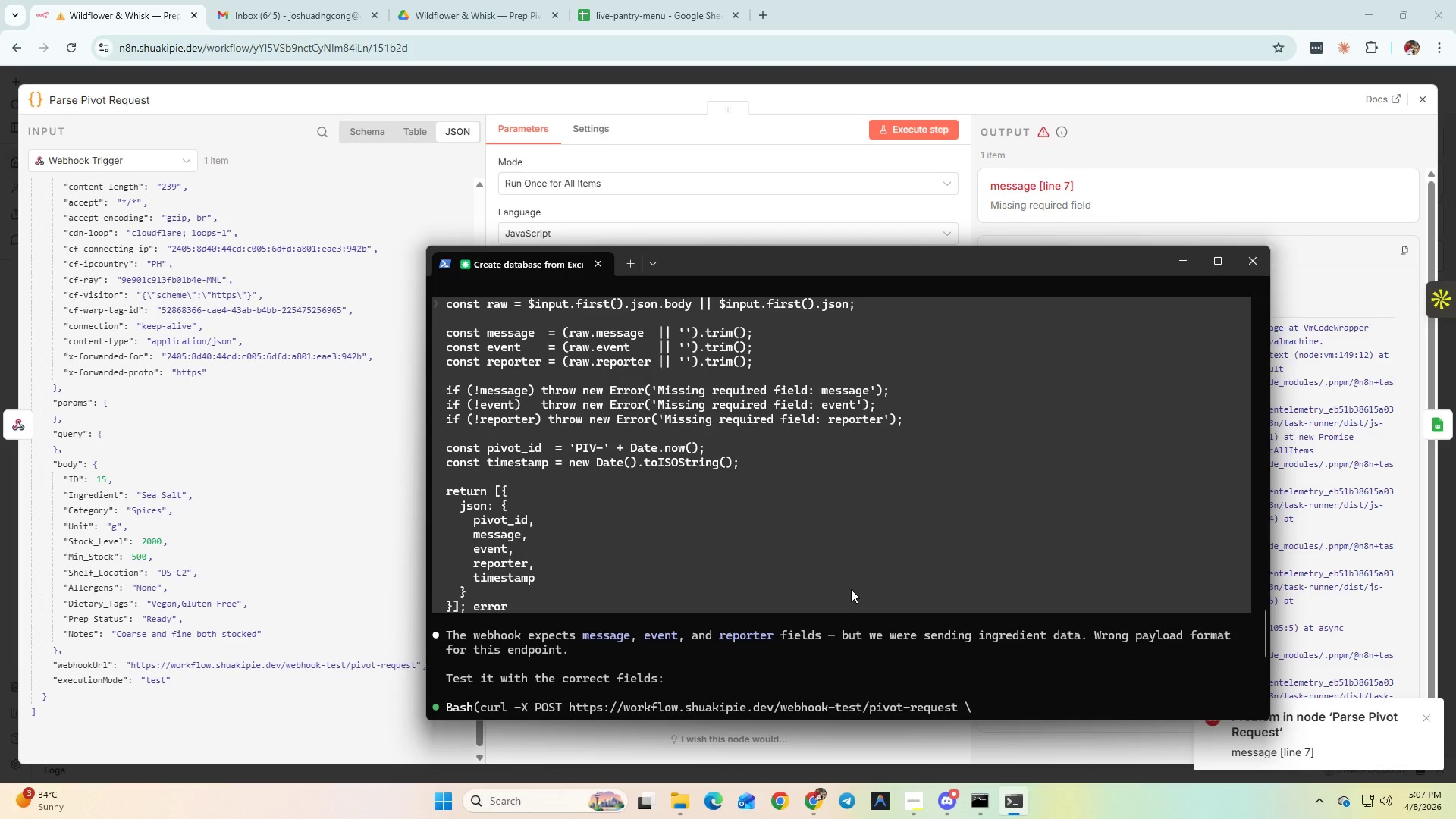 
scroll: coordinate [851, 589], scroll_direction: down, amount: 7.0
 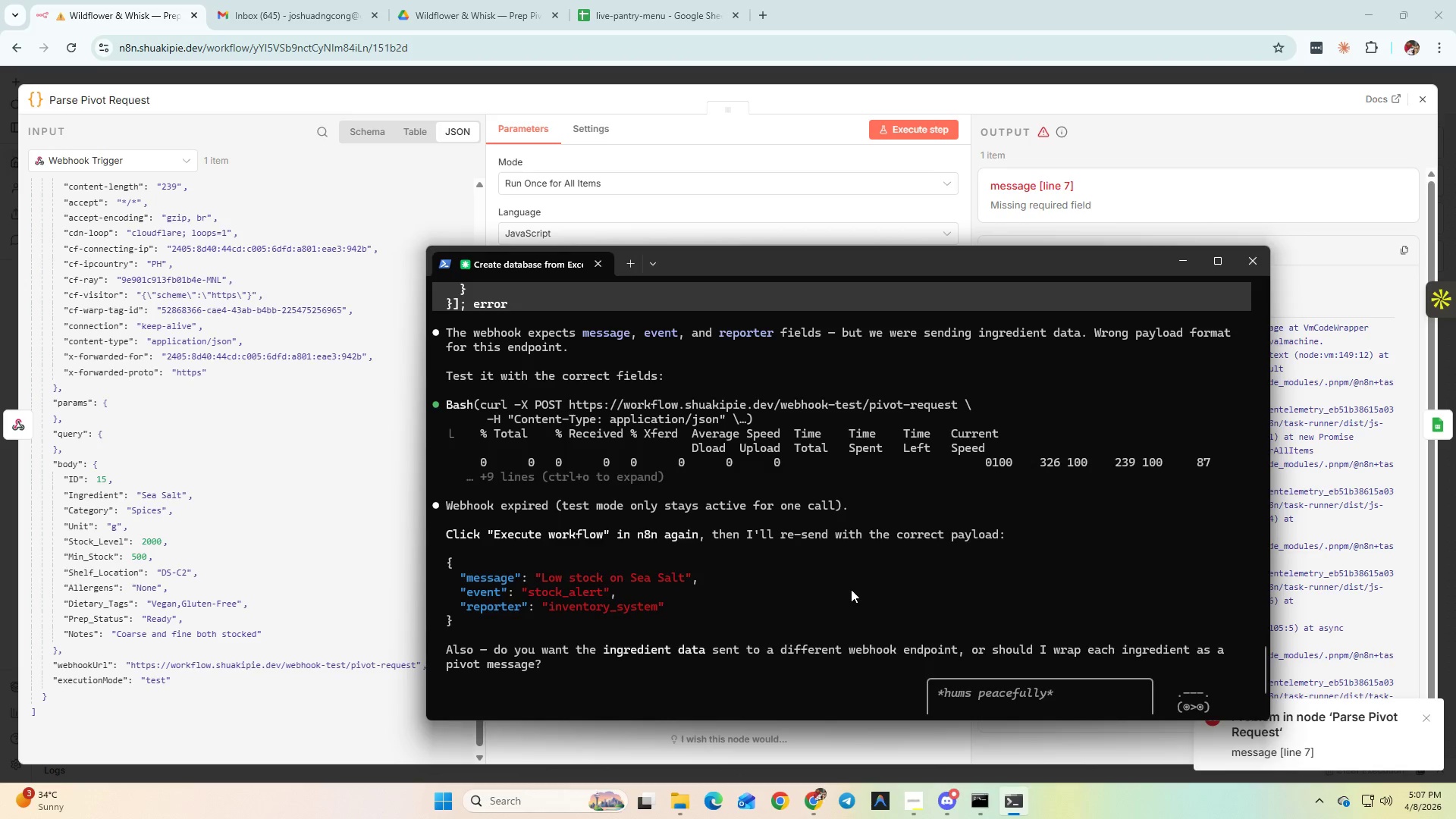 
wait(5.64)
 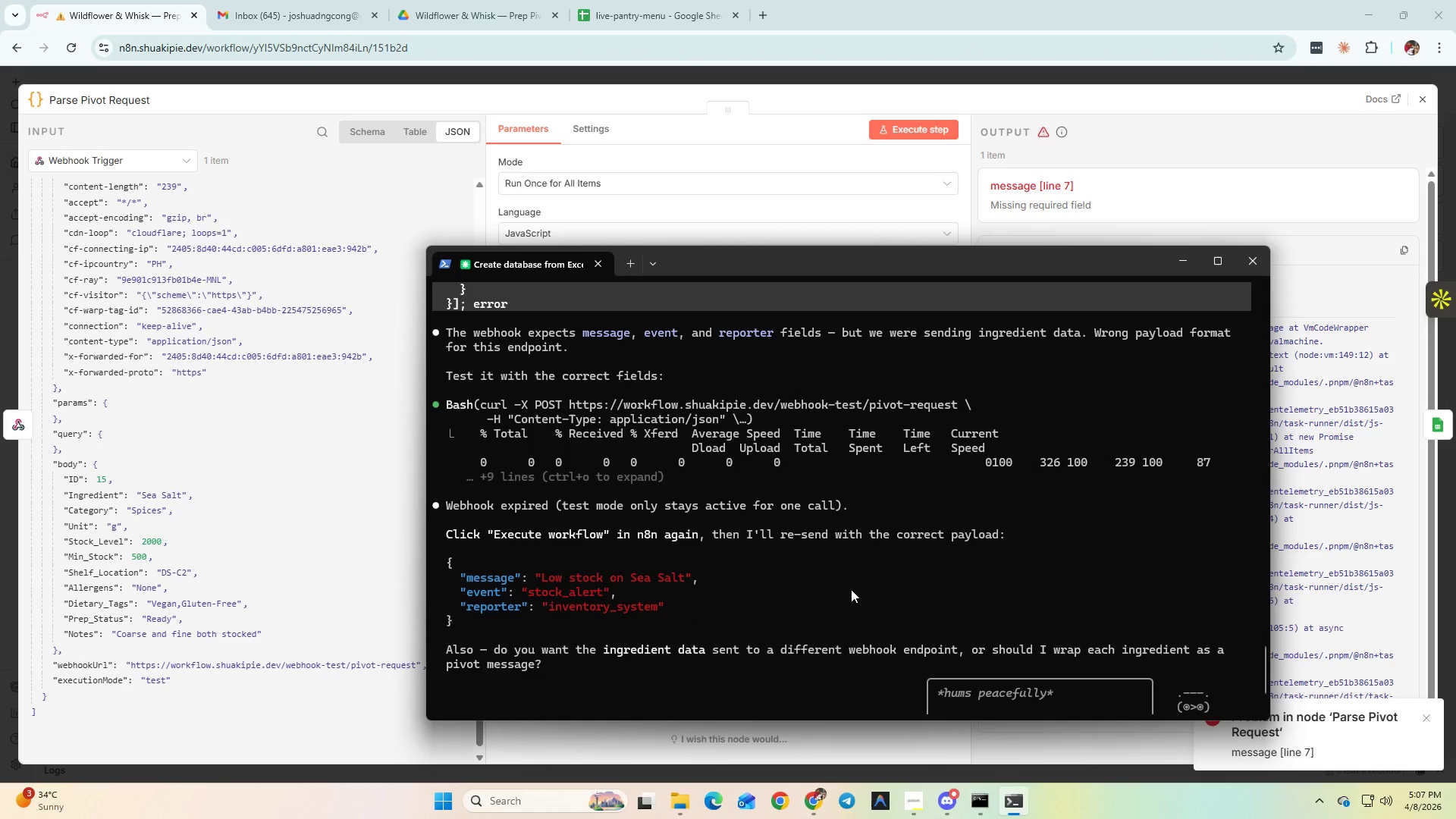 
scroll: coordinate [851, 589], scroll_direction: down, amount: 4.0
 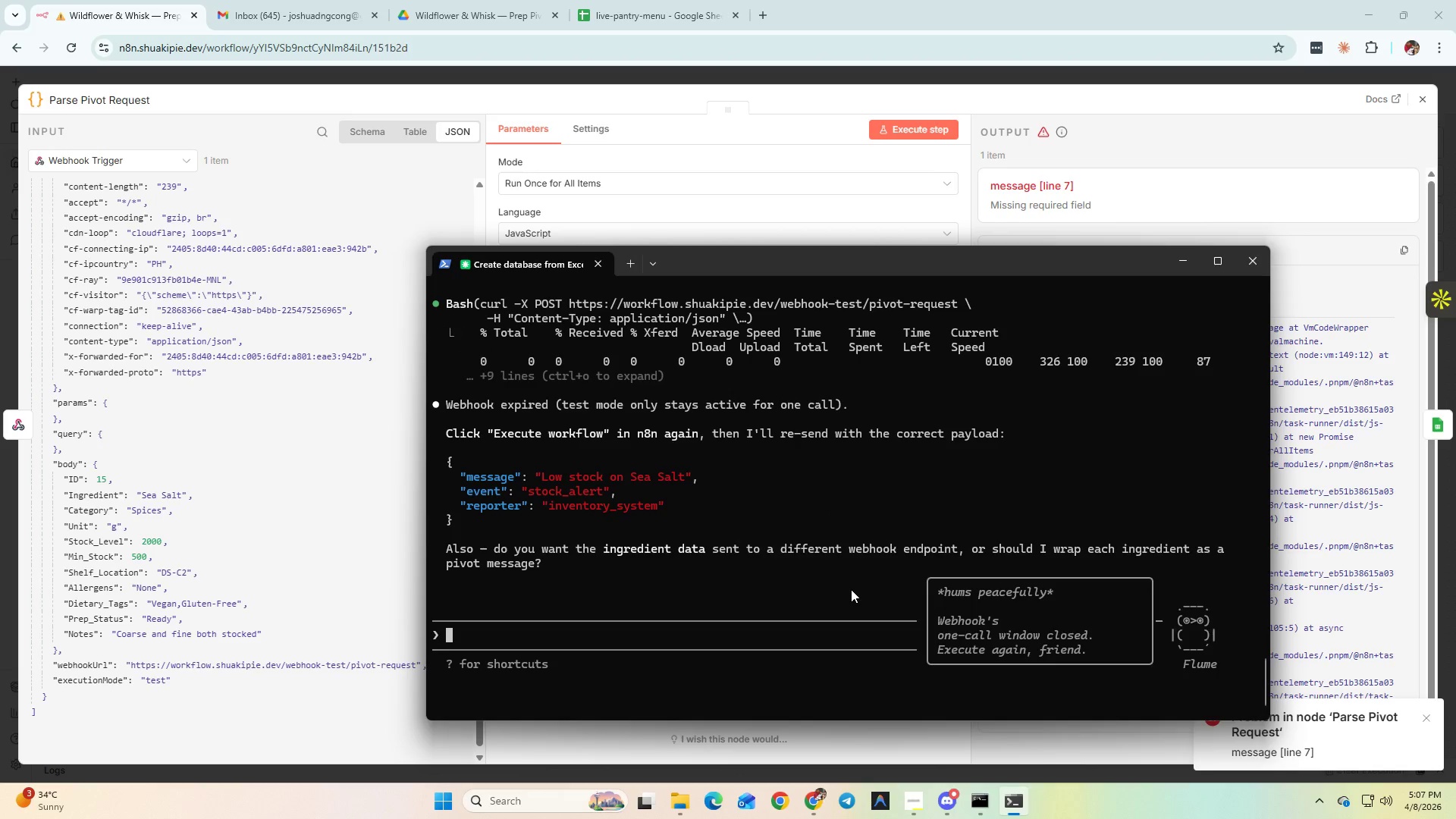 
scroll: coordinate [851, 589], scroll_direction: up, amount: 10.0
 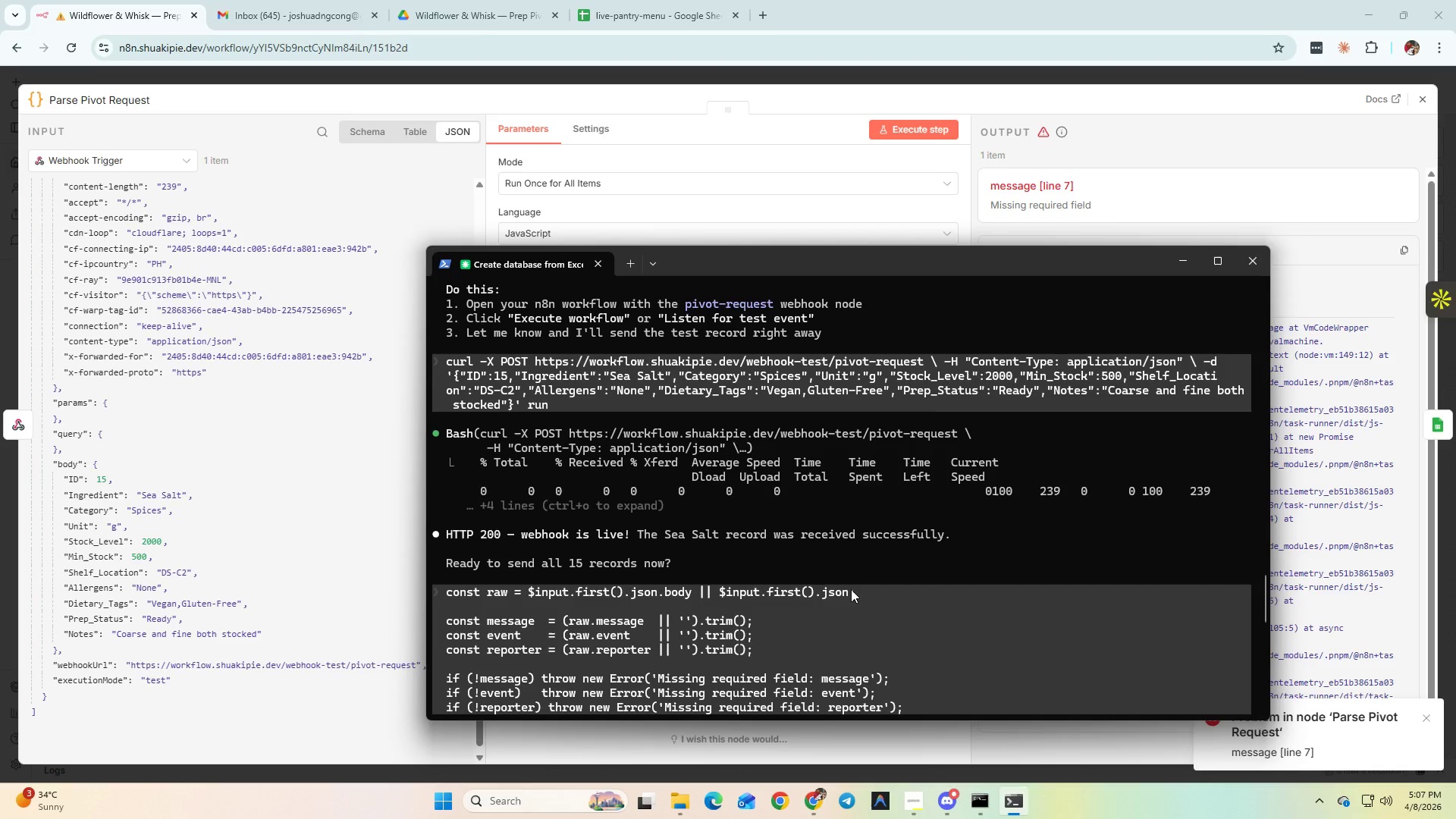 
scroll: coordinate [851, 589], scroll_direction: down, amount: 16.0
 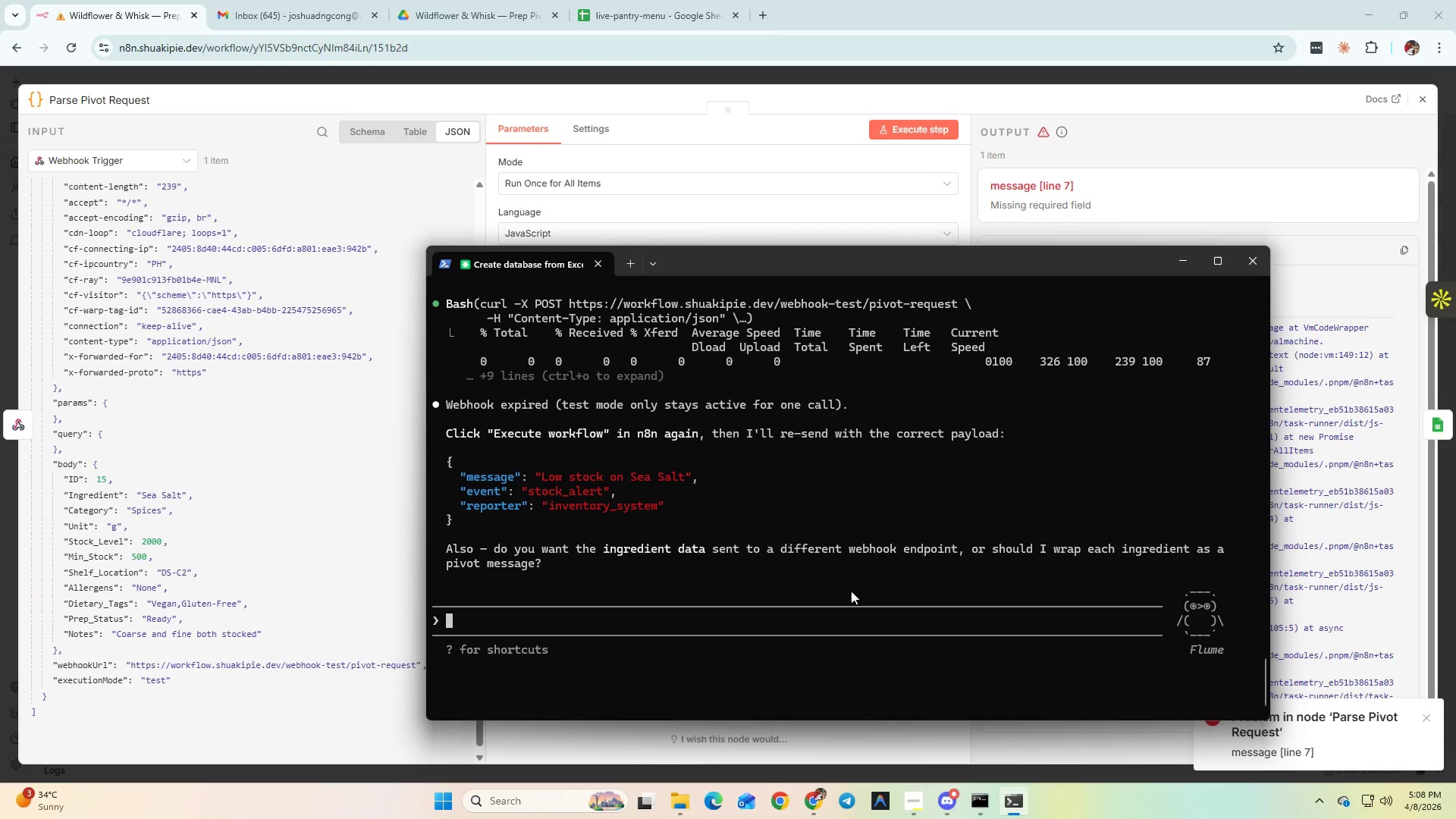 
type(u)
key(Backspace)
key(Backspace)
type(update the curl data)
 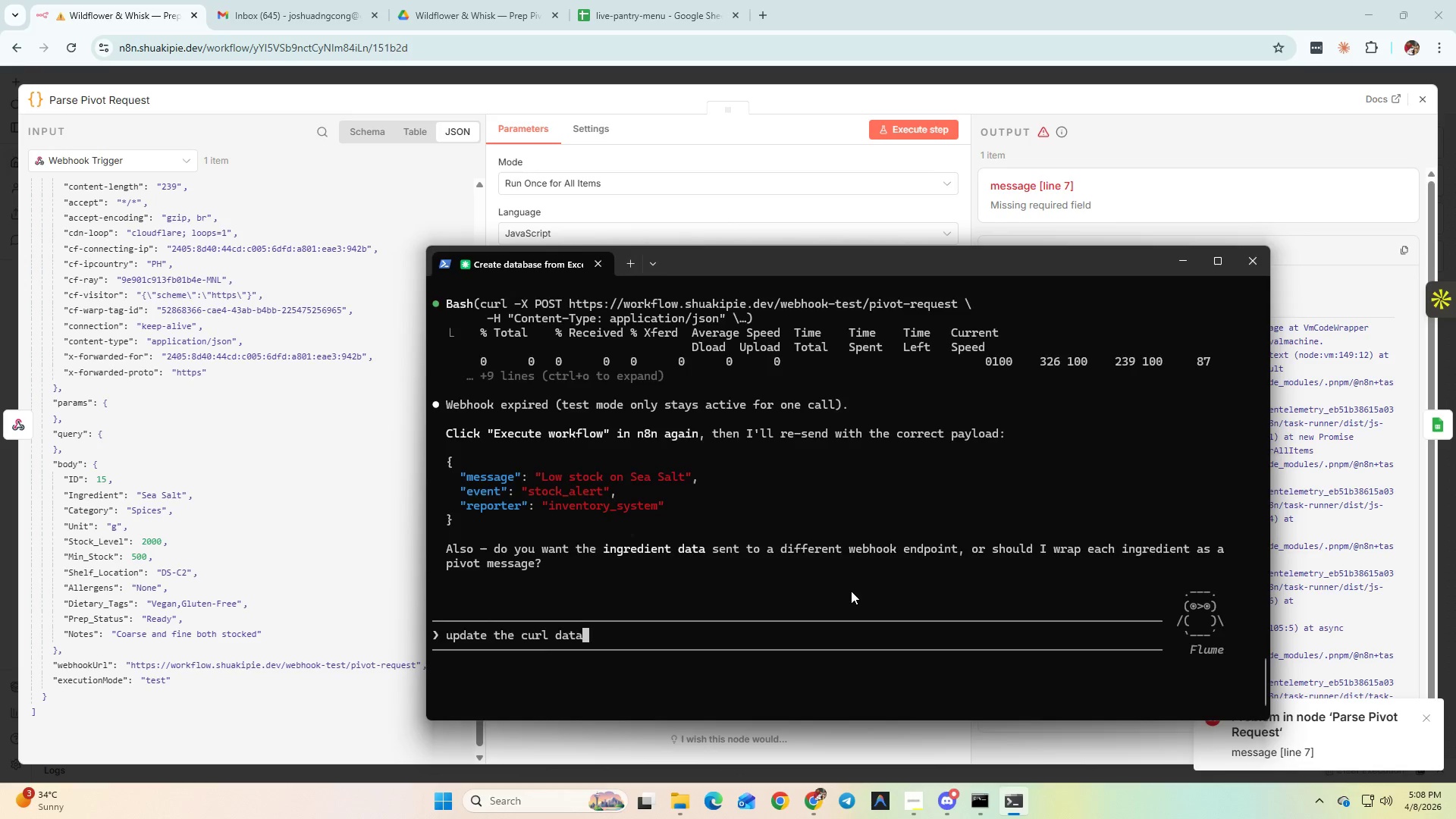 
key(Enter)
 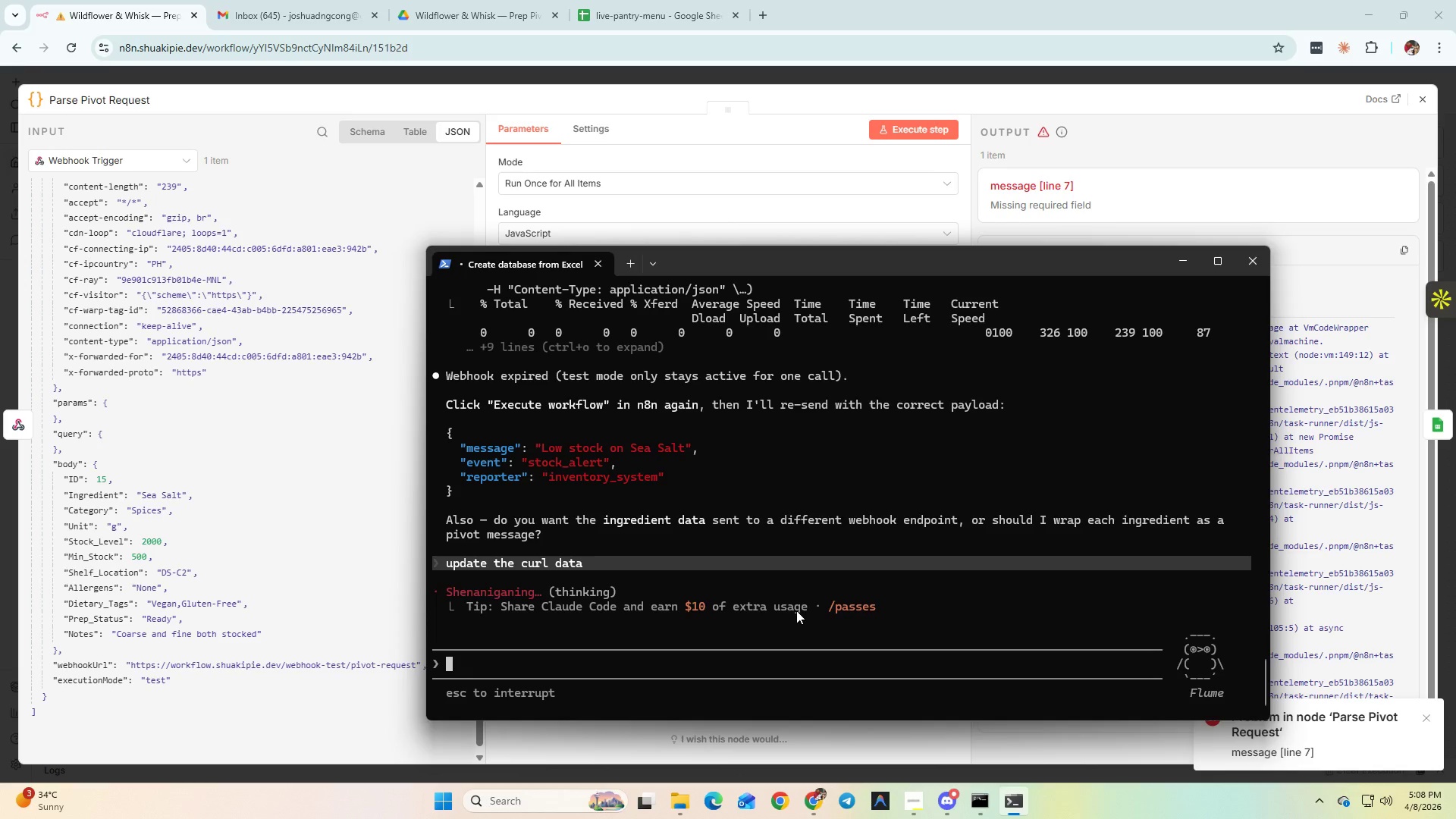 
wait(15.97)
 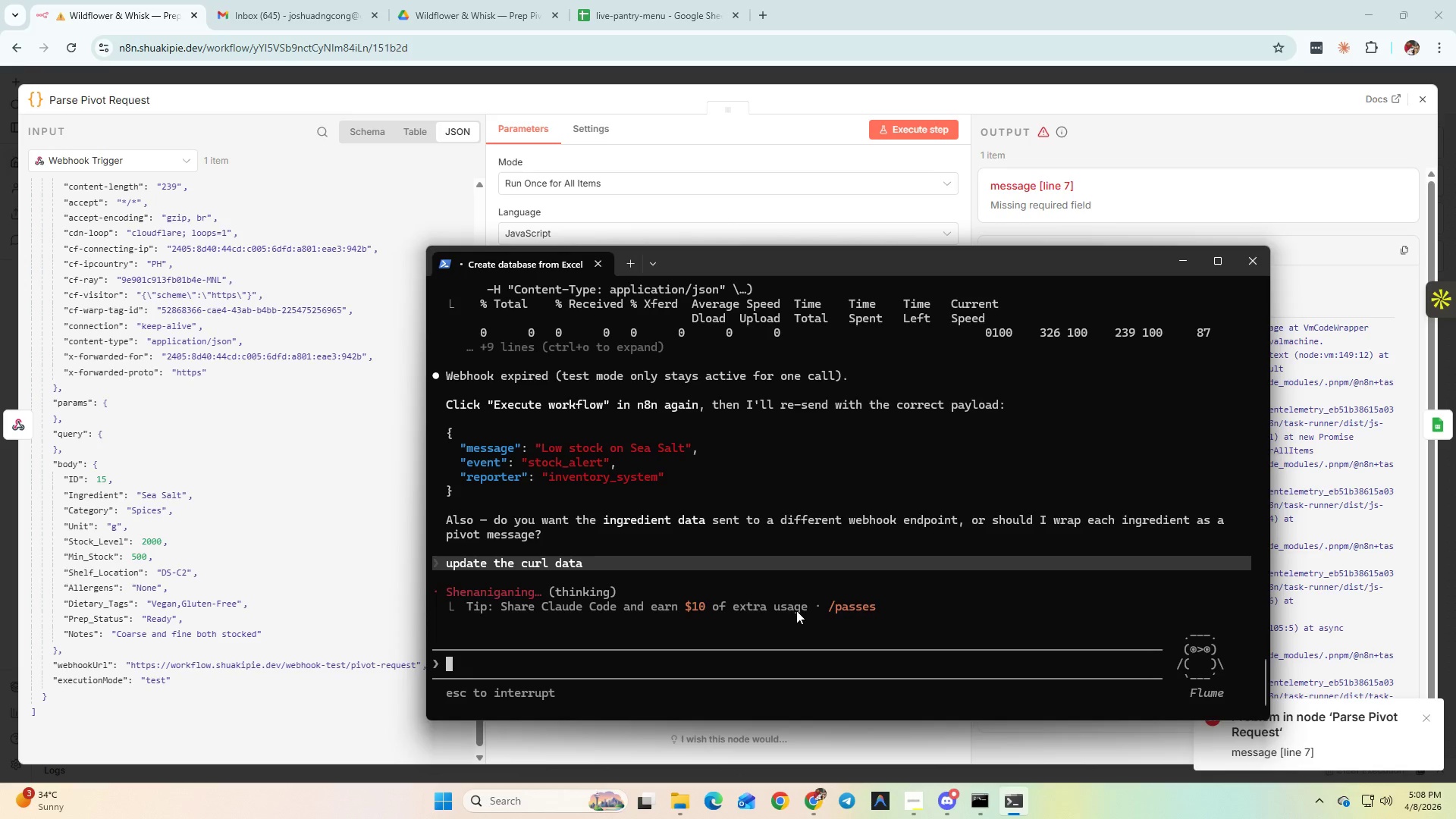 
key(Enter)
 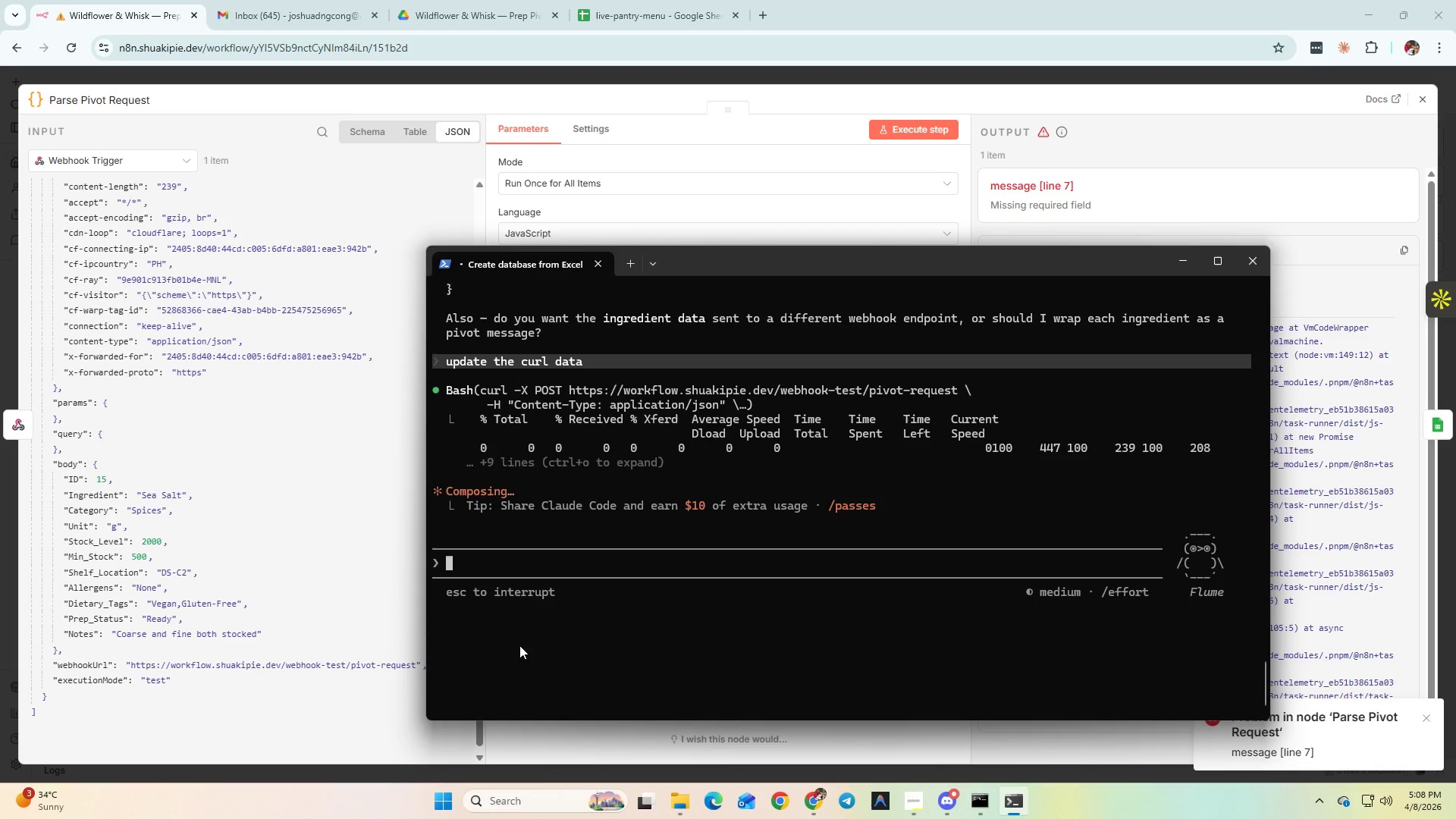 
wait(7.97)
 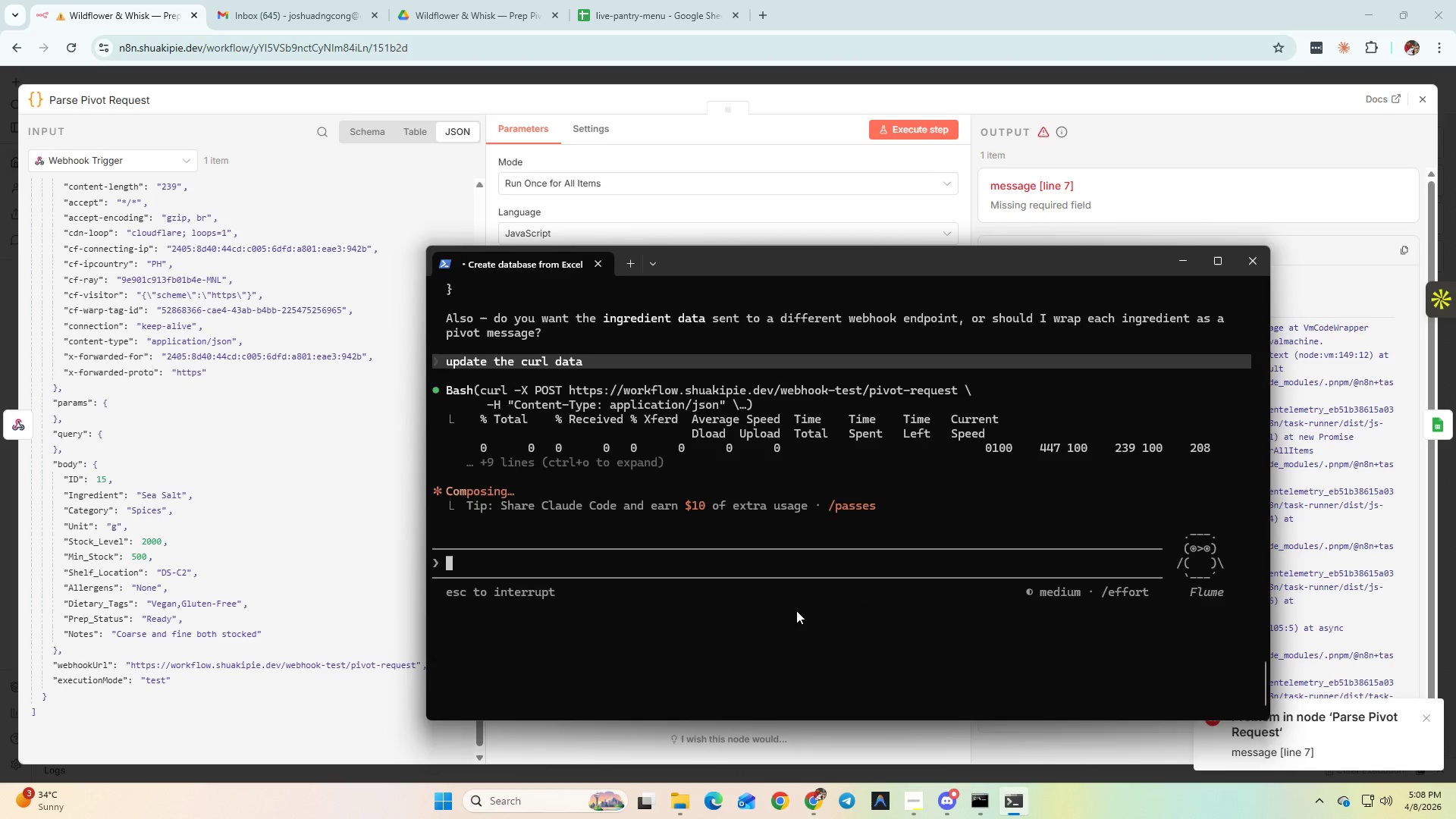 
left_click([338, 716])
 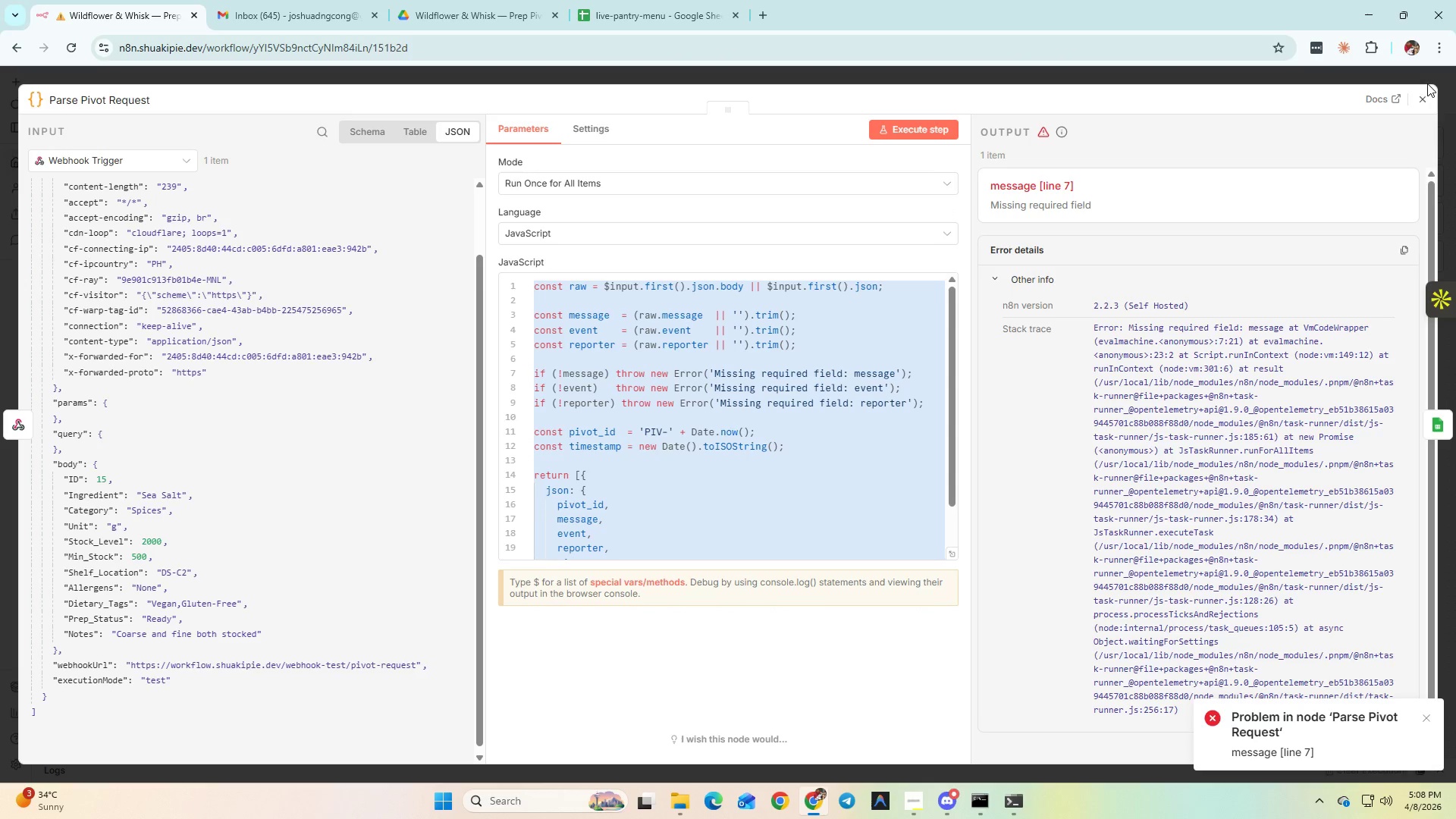 
left_click([1419, 98])
 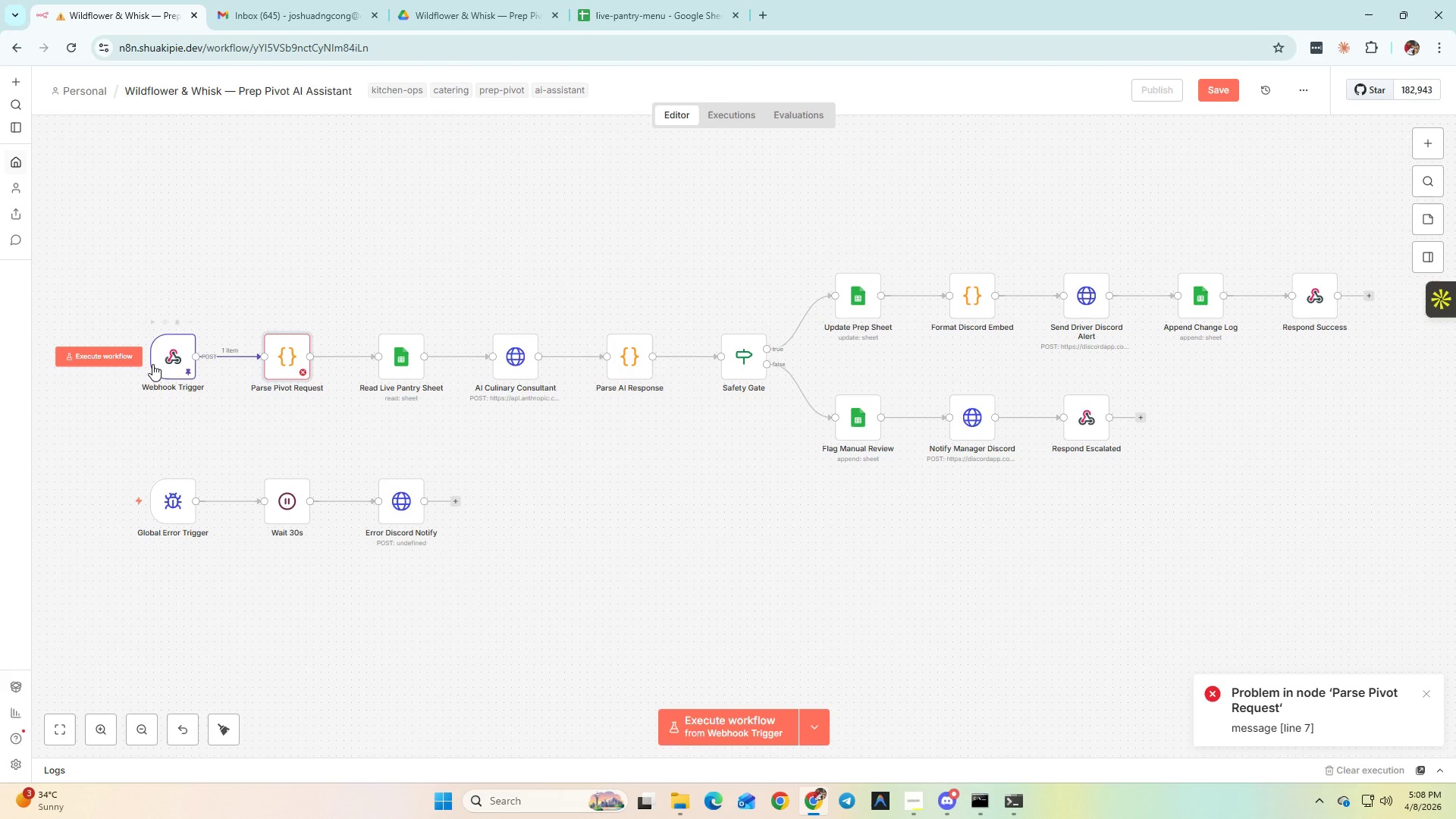 
double_click([168, 360])
 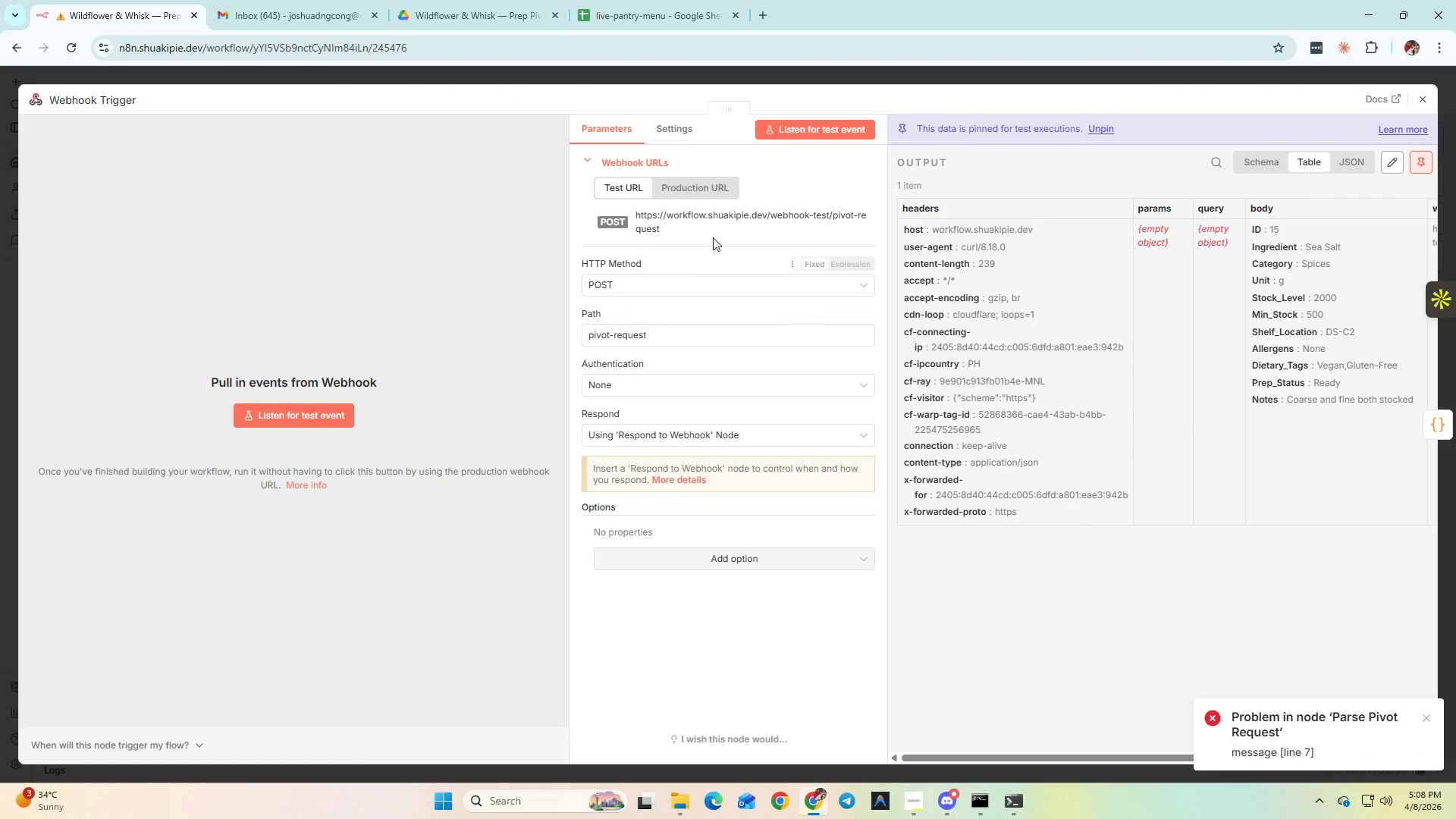 
left_click([839, 123])
 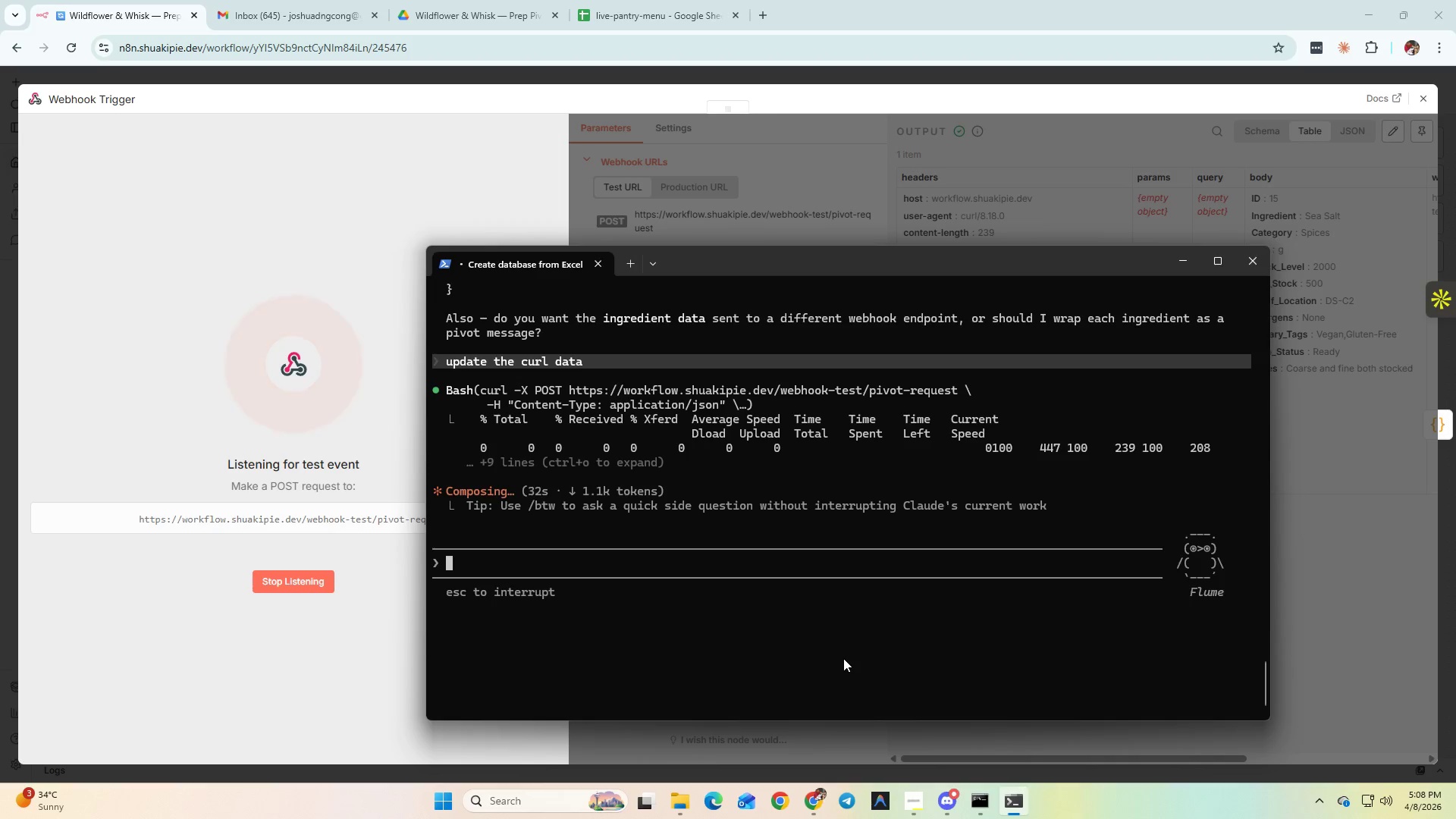 
wait(10.16)
 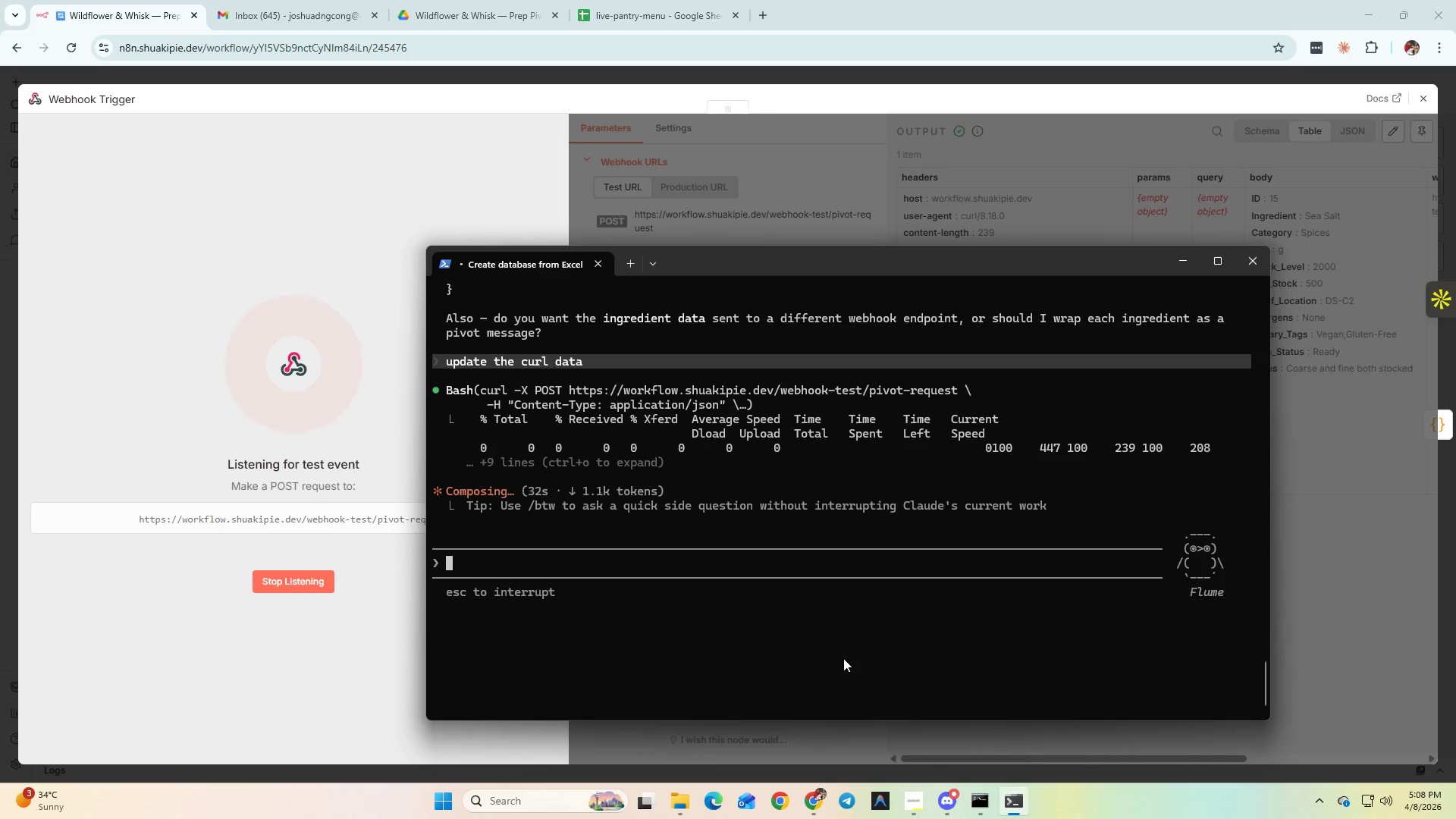 
scroll: coordinate [814, 599], scroll_direction: up, amount: 7.0
 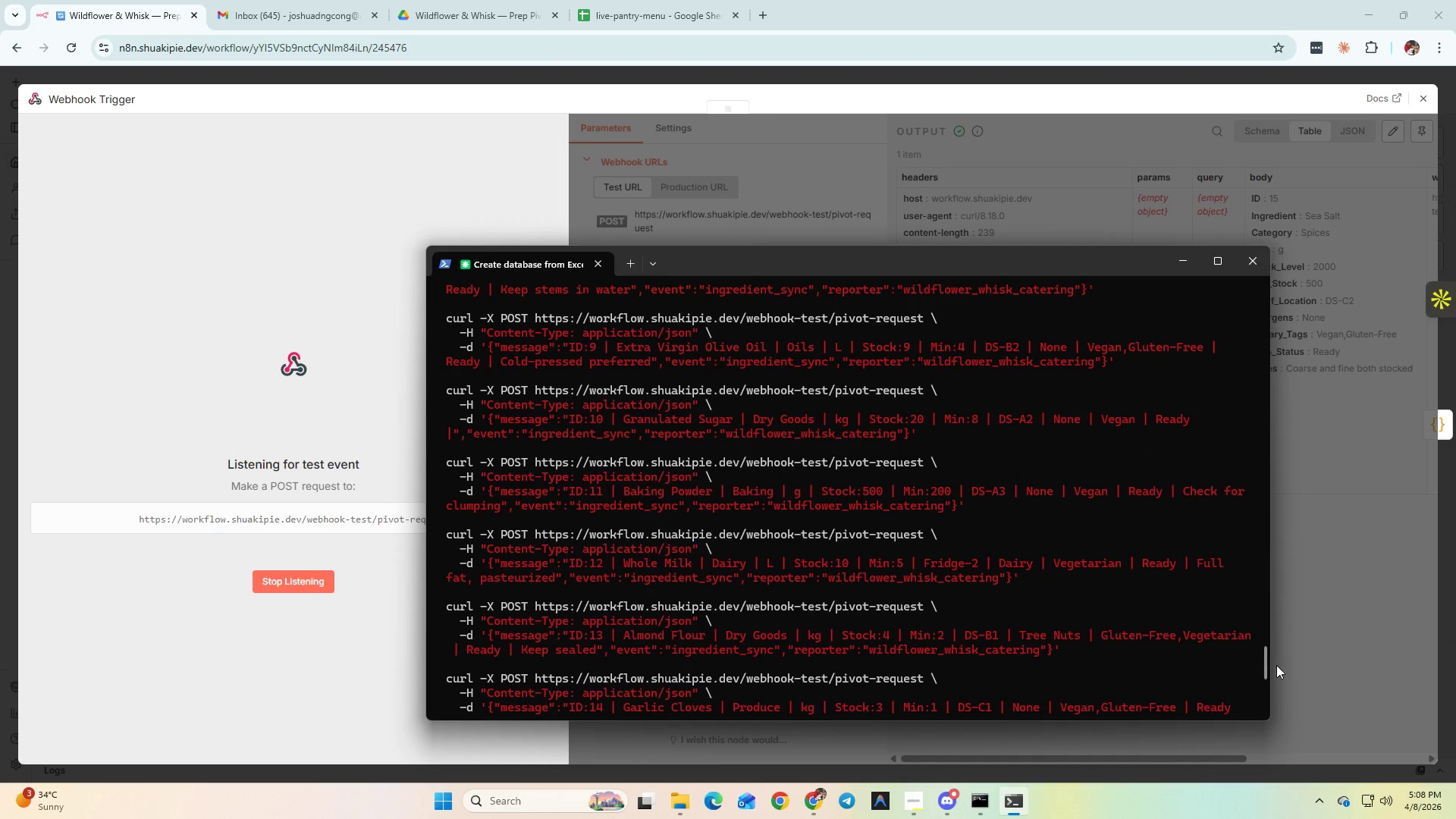 
left_click_drag(start_coordinate=[1266, 667], to_coordinate=[1260, 595])
 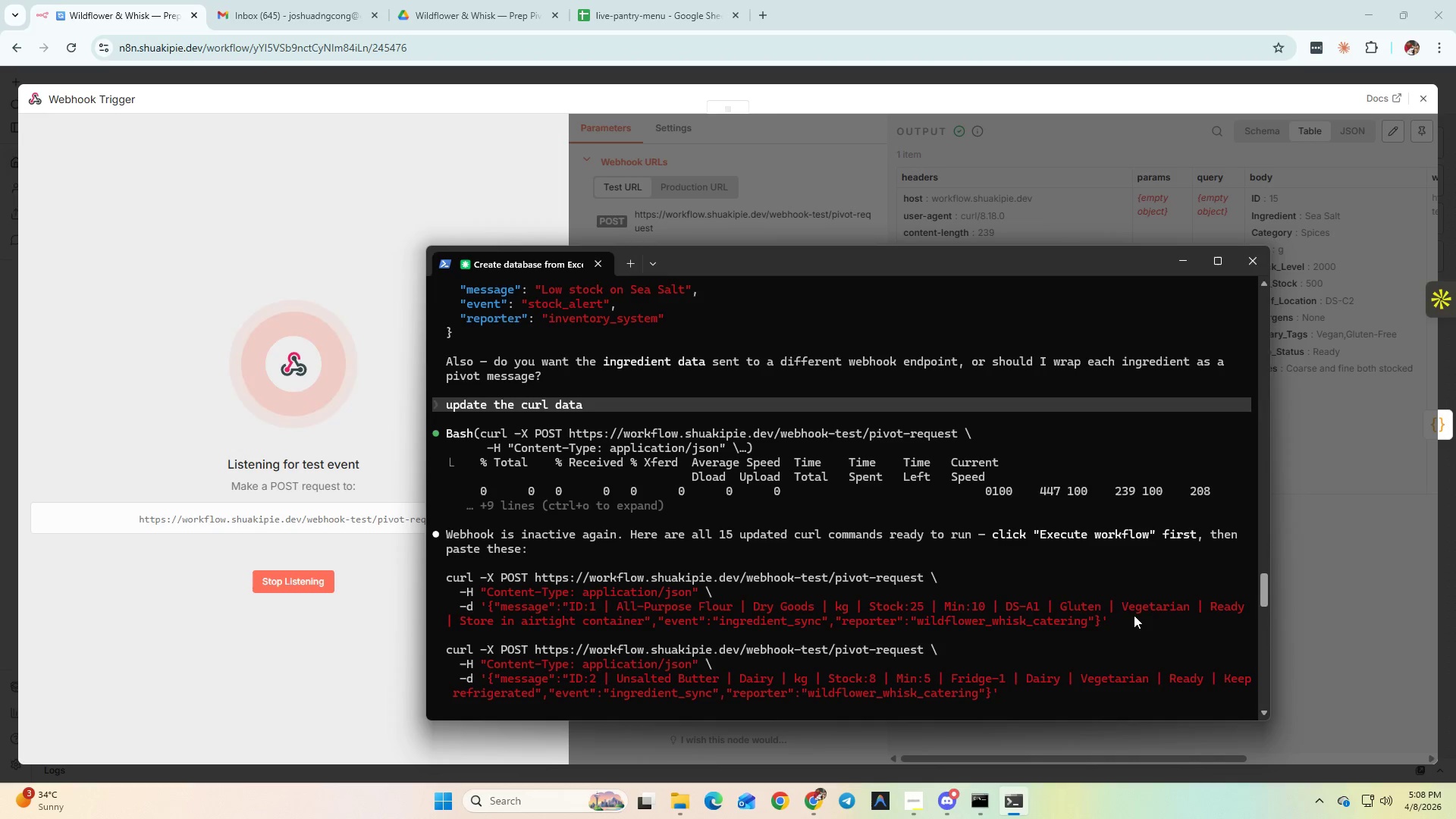 
left_click_drag(start_coordinate=[1130, 614], to_coordinate=[447, 578])
 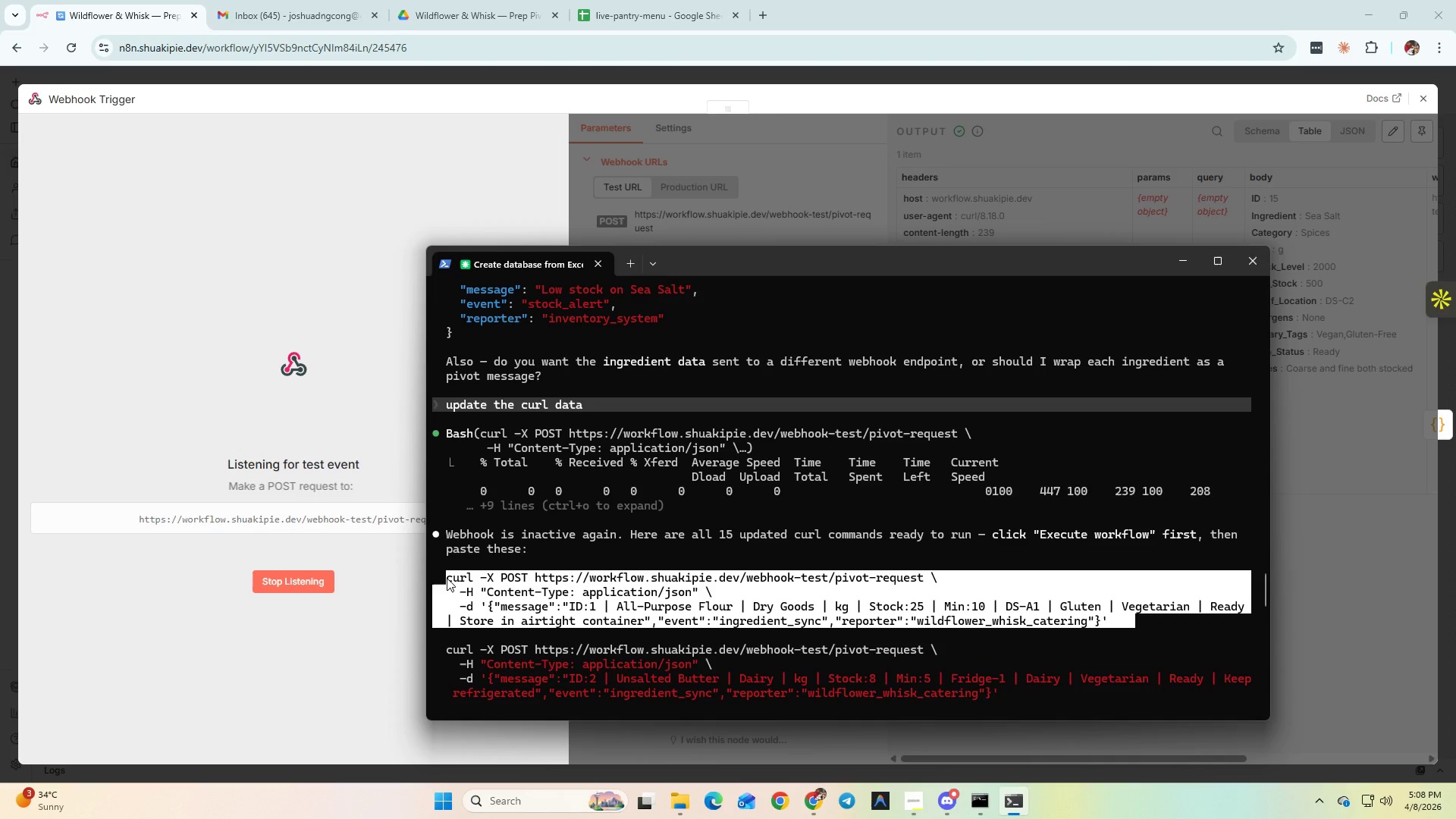 
key(Control+C)
 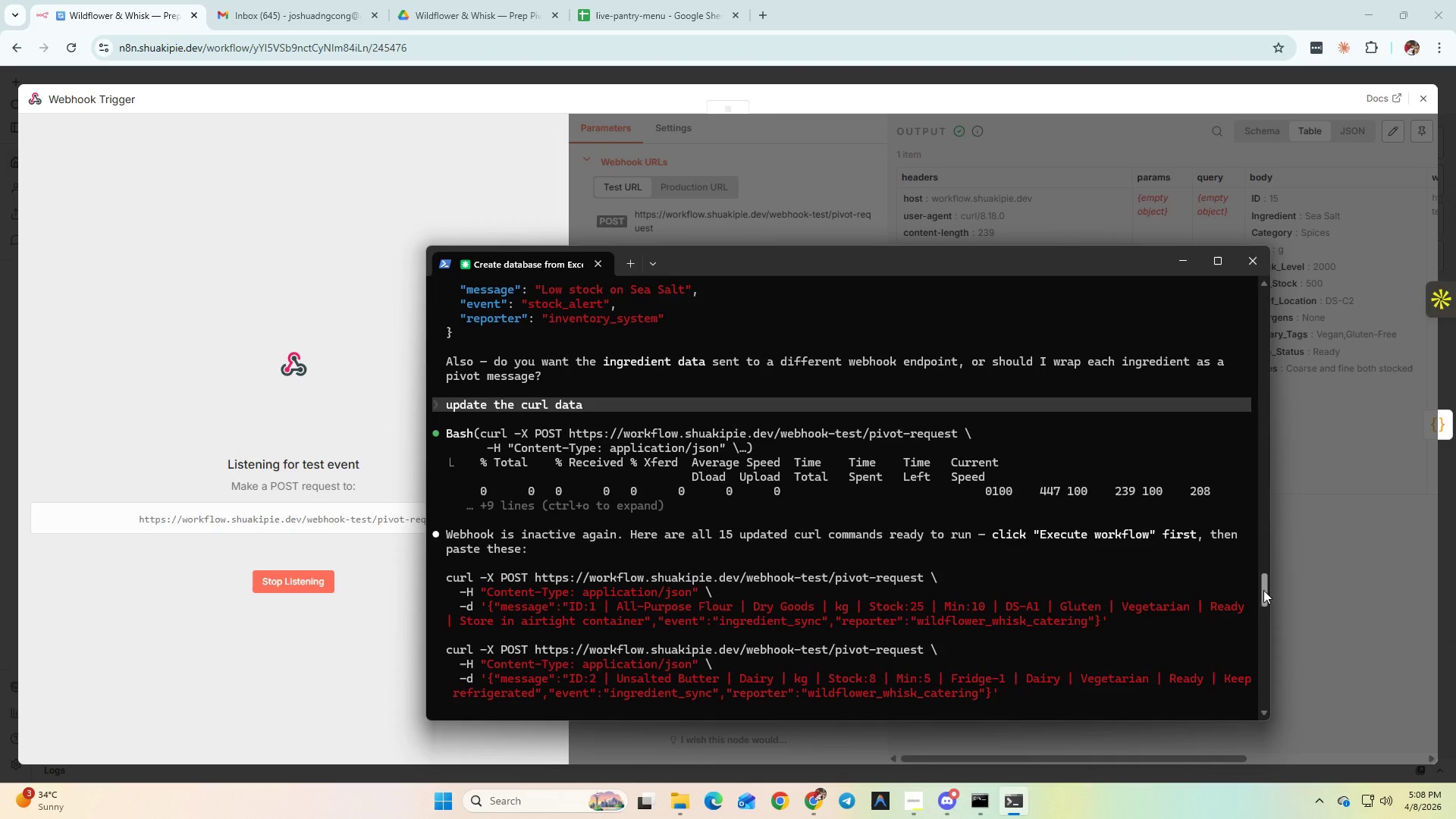 
left_click_drag(start_coordinate=[1266, 588], to_coordinate=[1260, 721])
 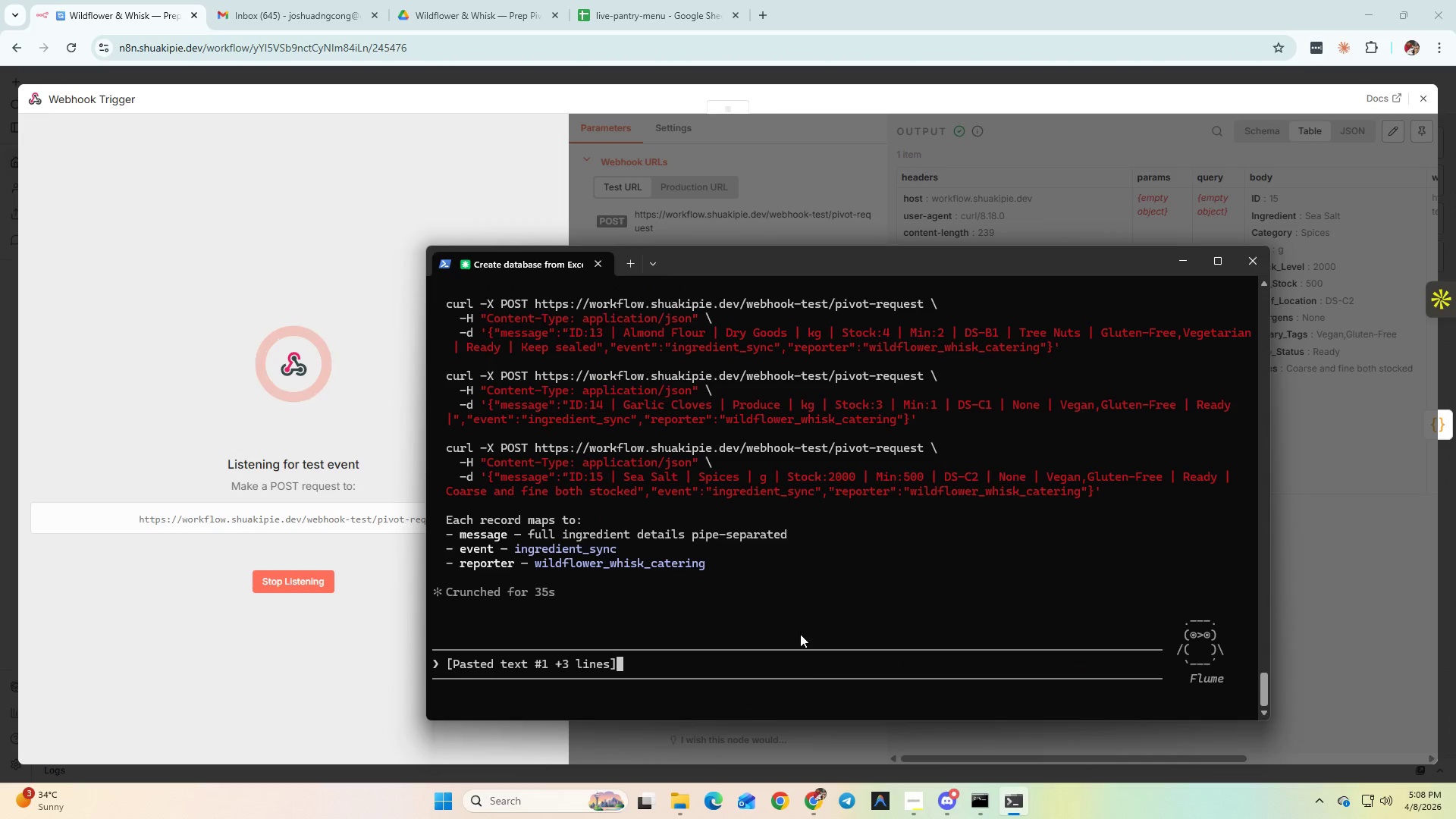 
type( run)
 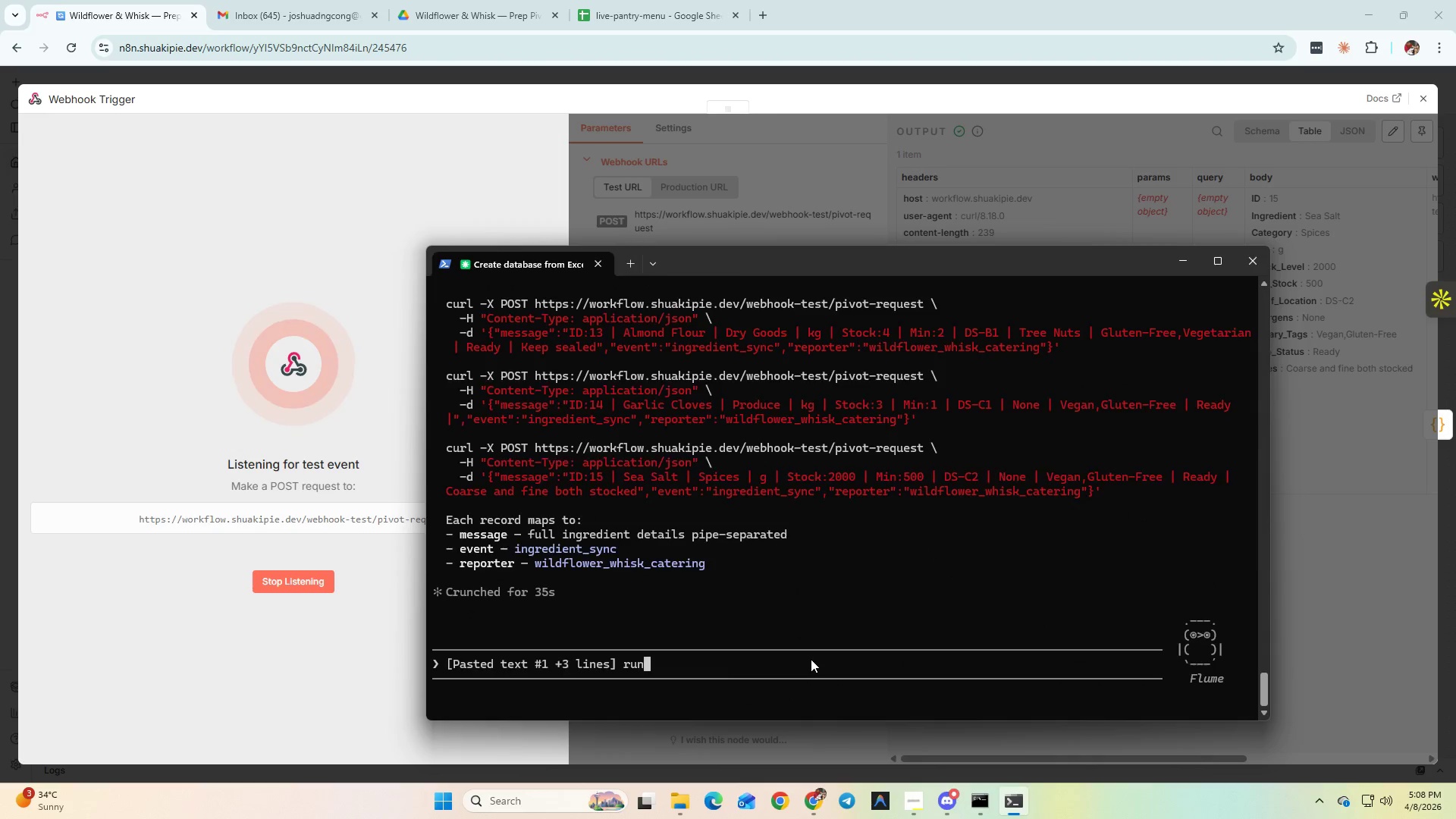 
key(Enter)
 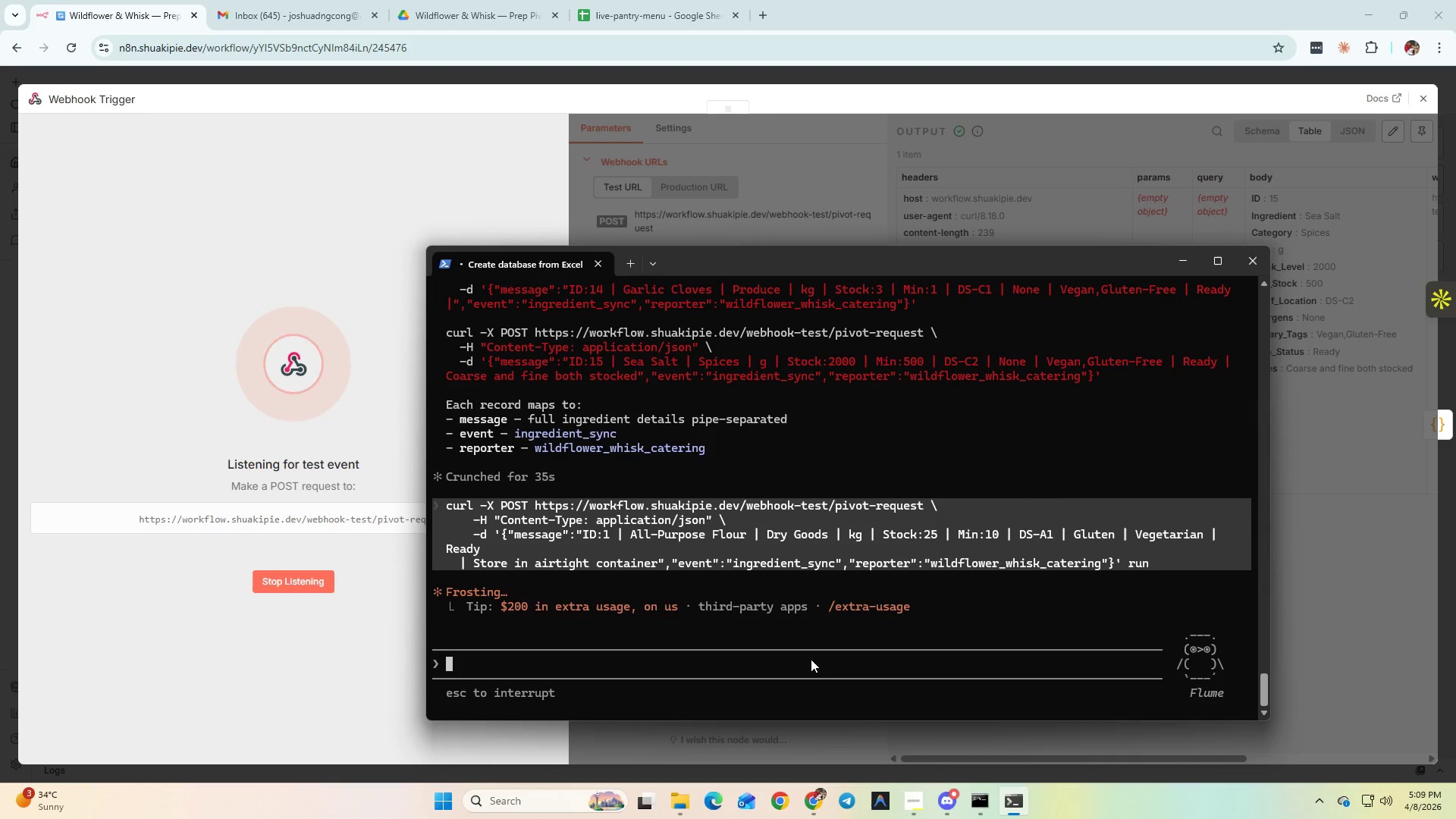 
wait(7.64)
 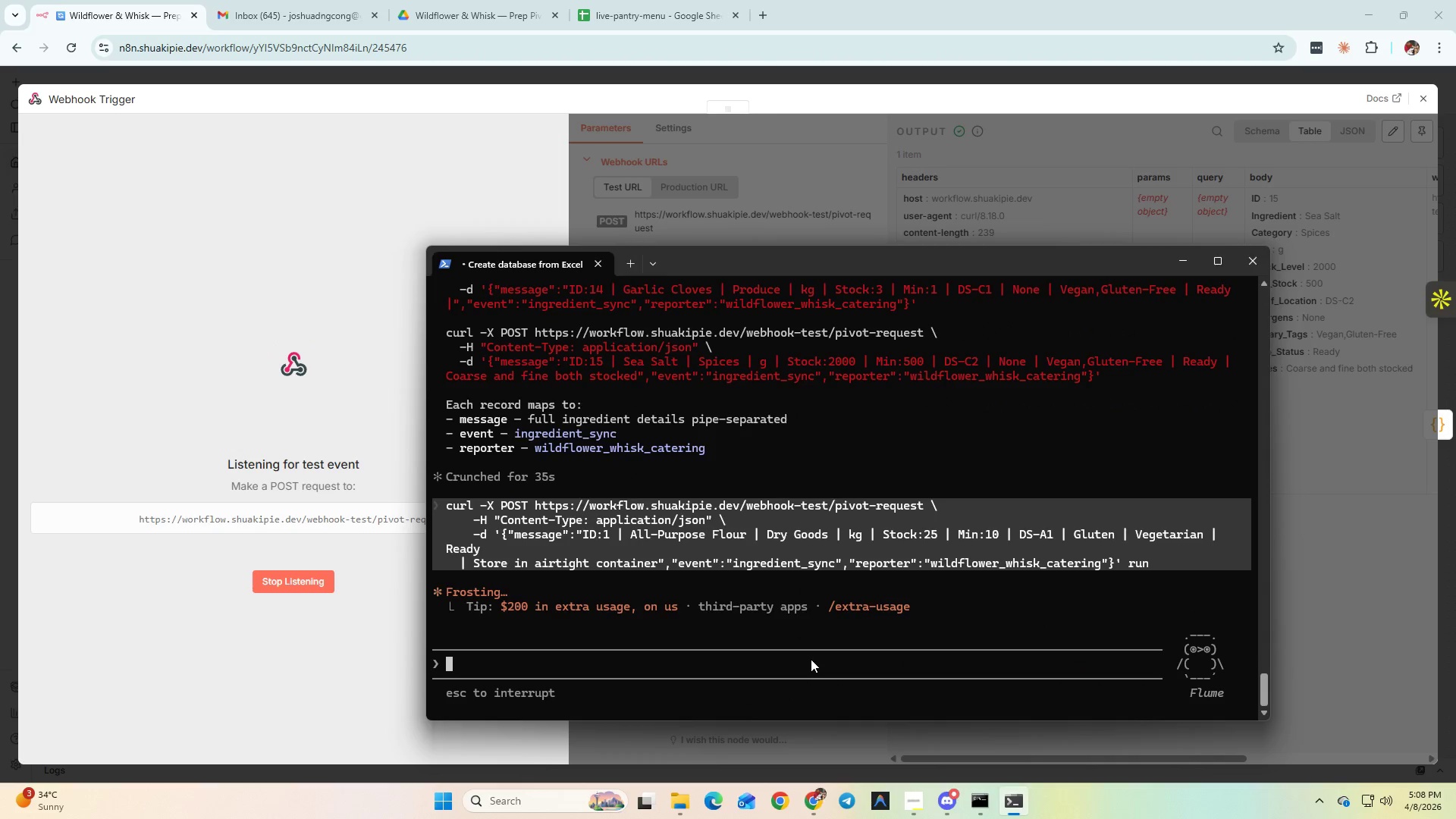 
key(Enter)
 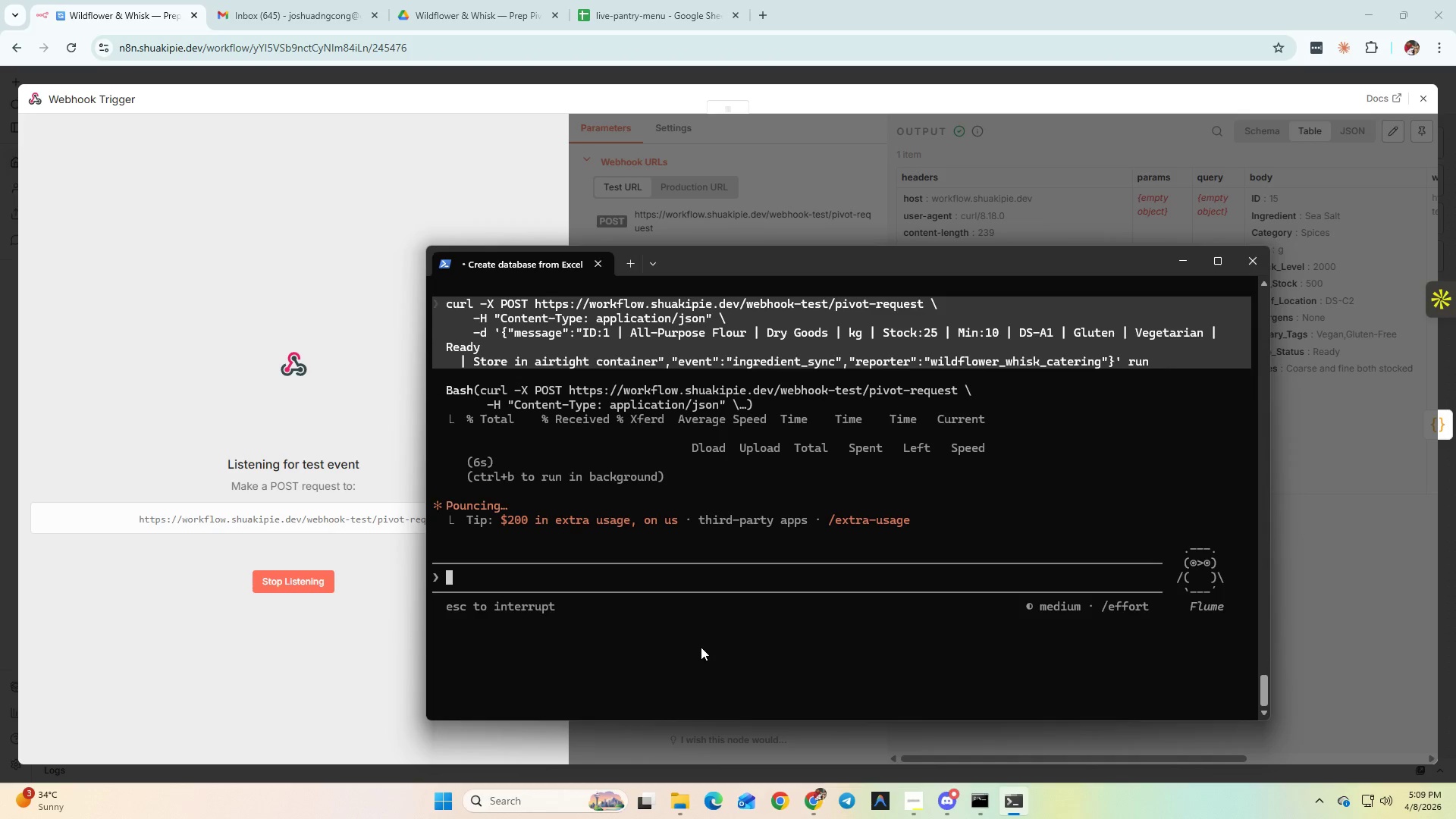 
wait(11.75)
 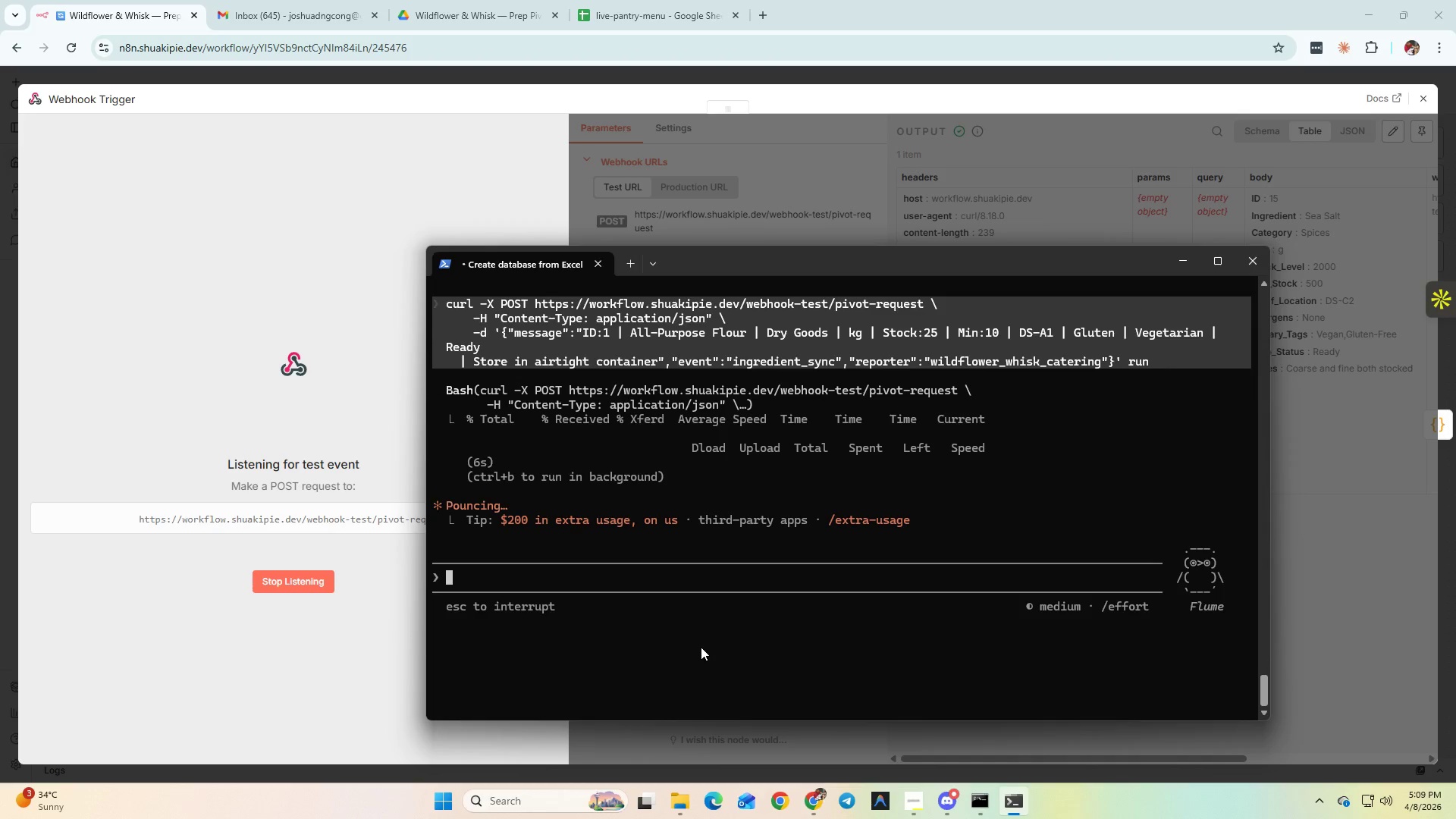 
left_click([1378, 392])
 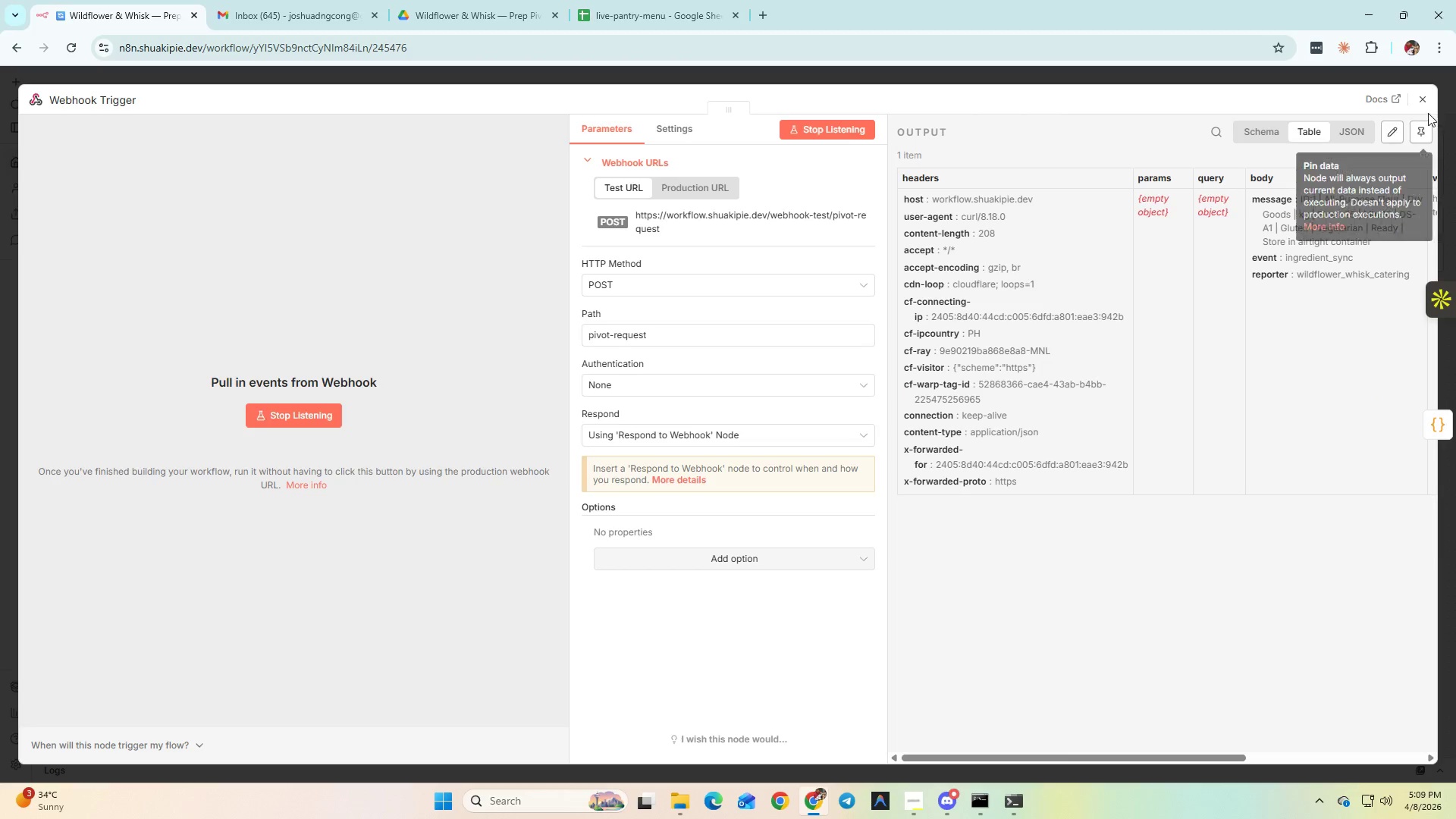 
left_click([1423, 130])
 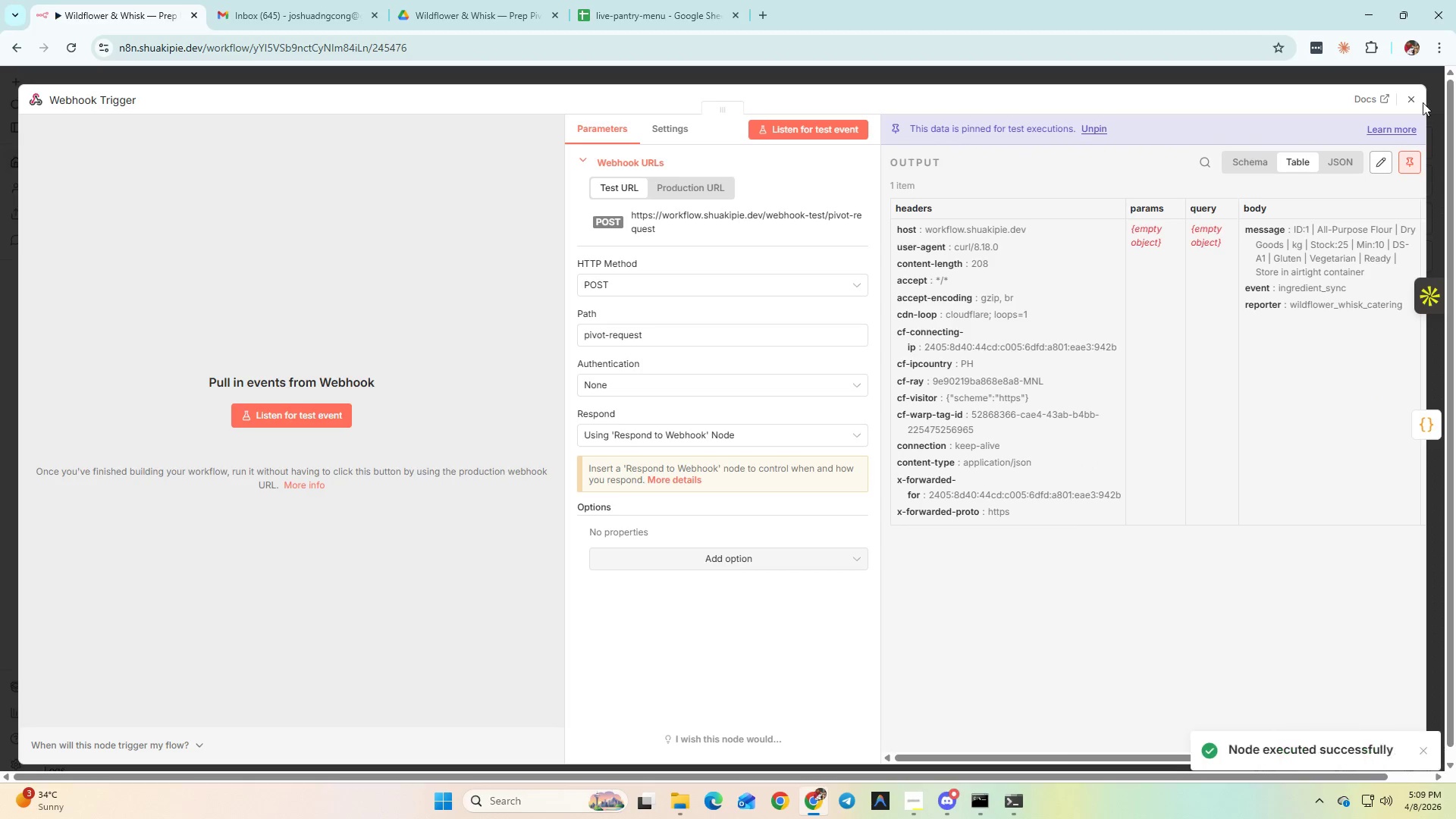 
left_click([1416, 99])
 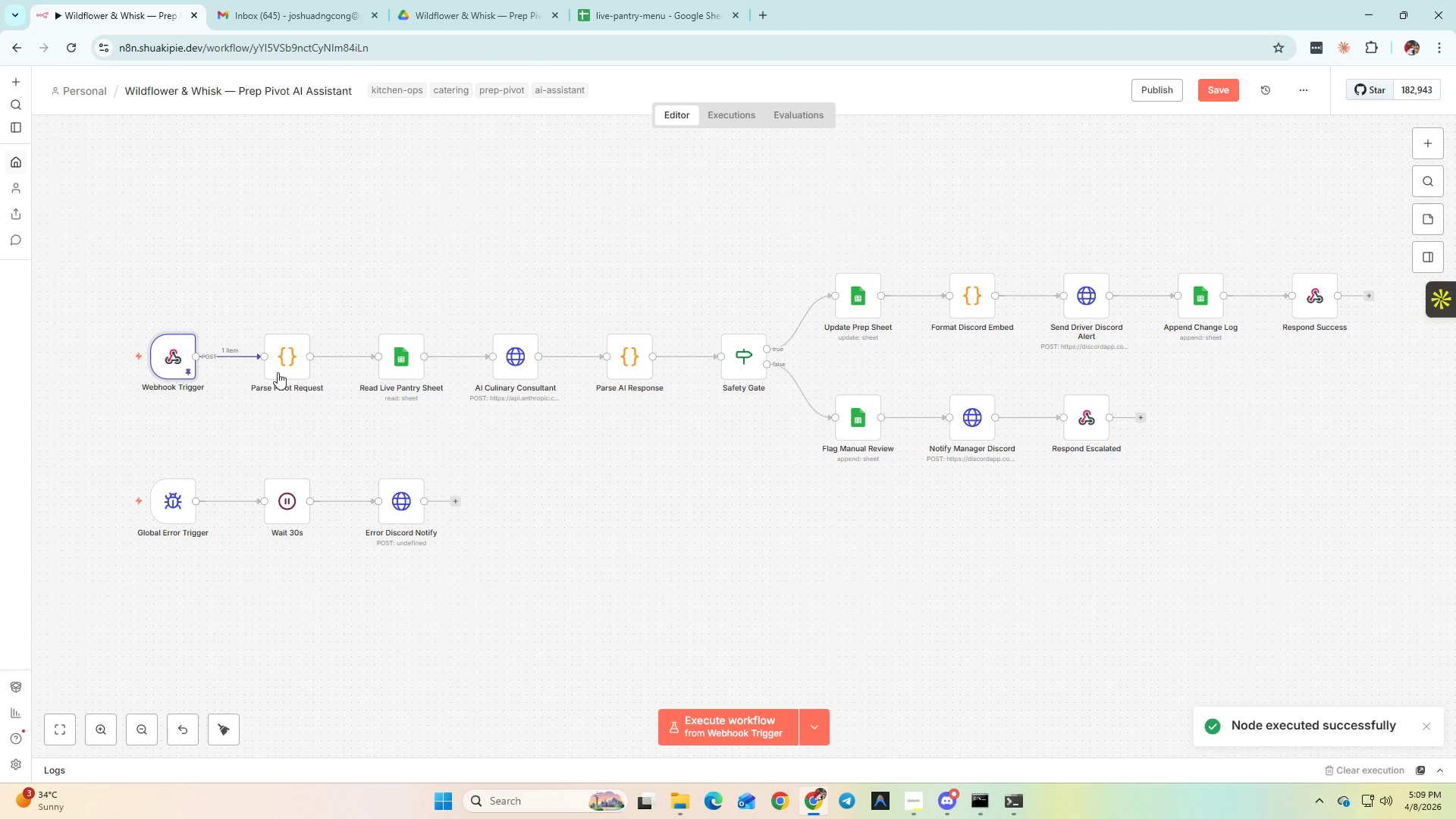 
double_click([284, 356])
 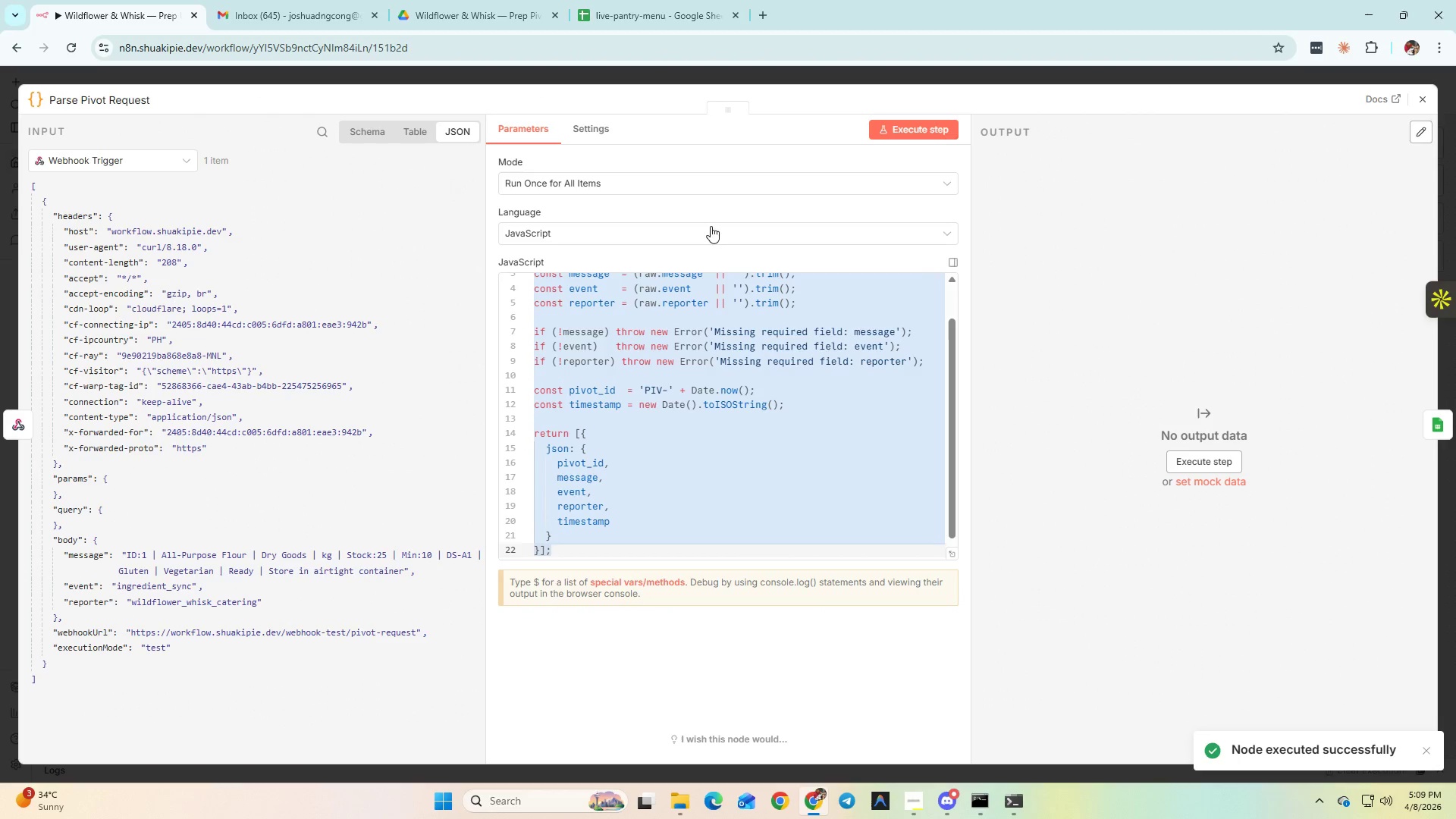 
left_click([923, 119])
 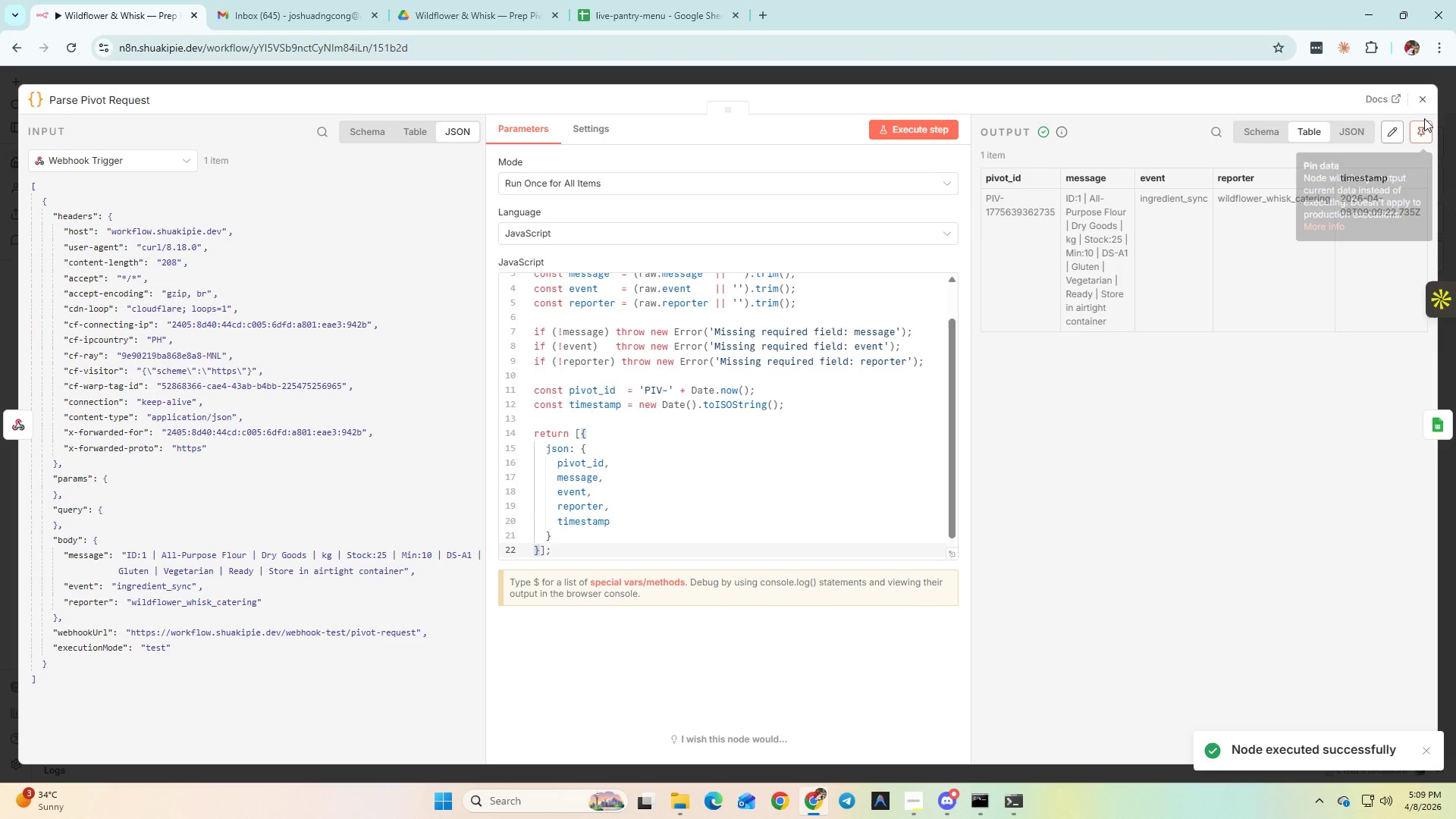 
left_click([1426, 107])
 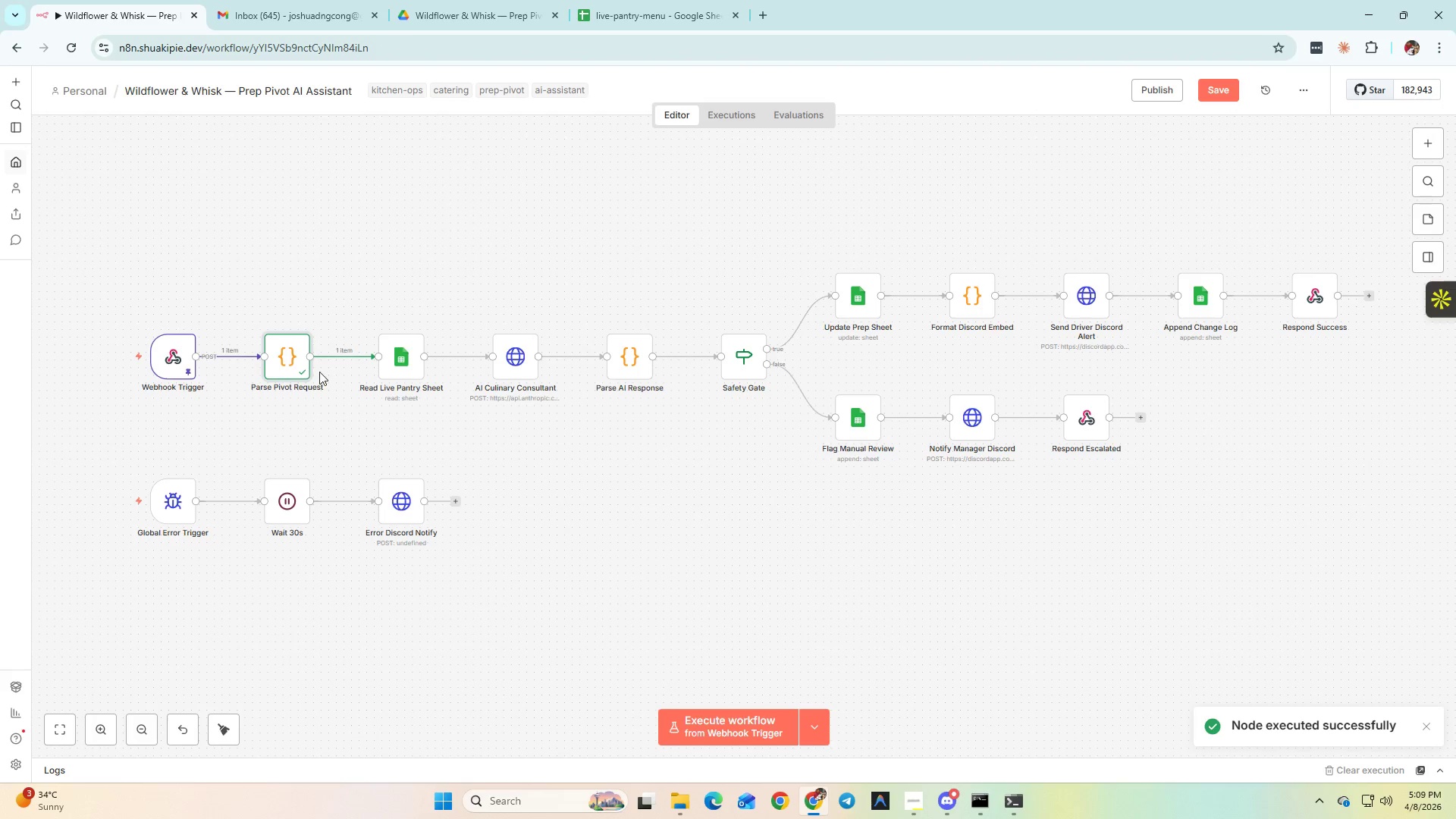 
double_click([297, 367])
 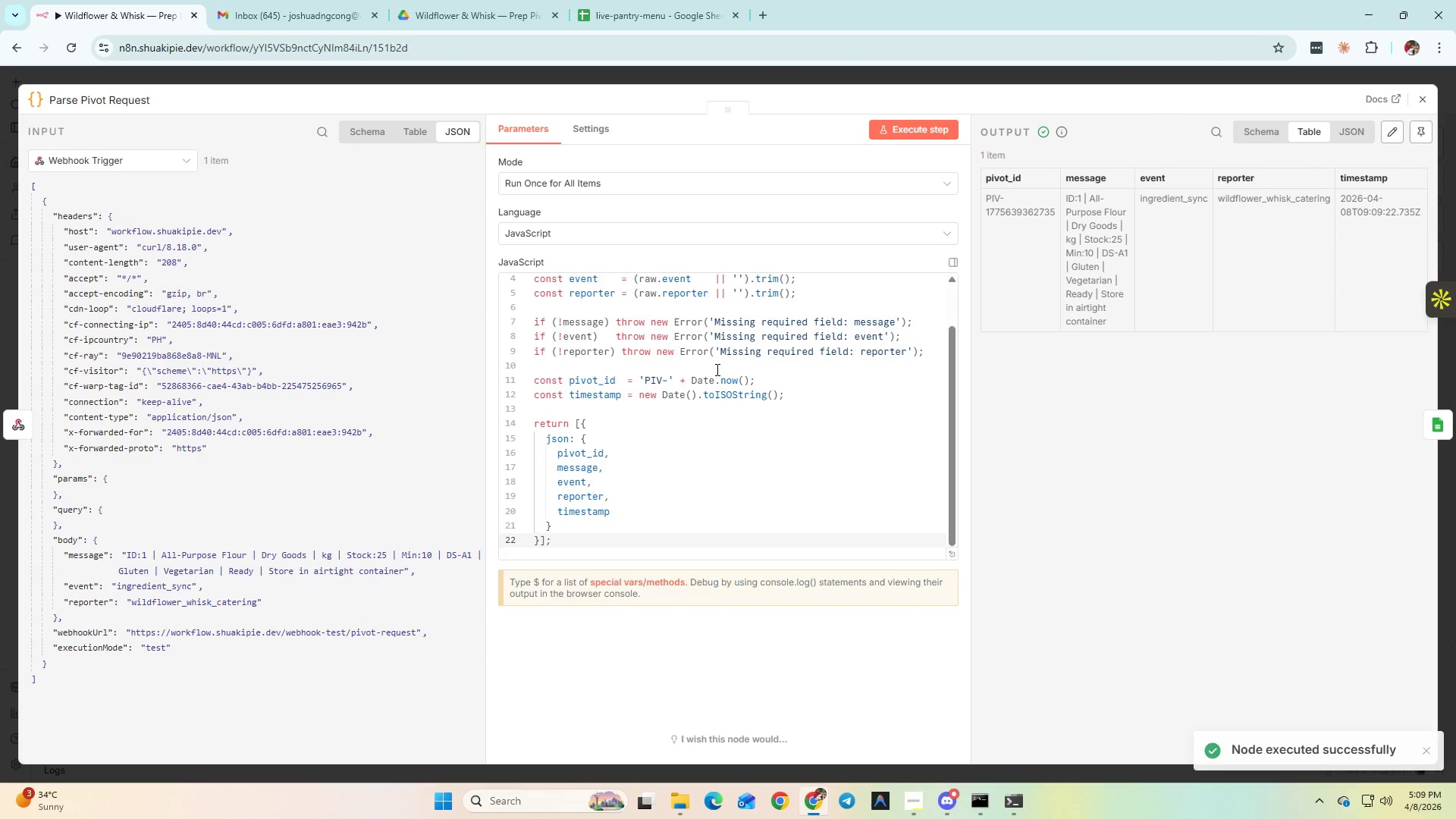 
scroll: coordinate [747, 468], scroll_direction: down, amount: 1.0
 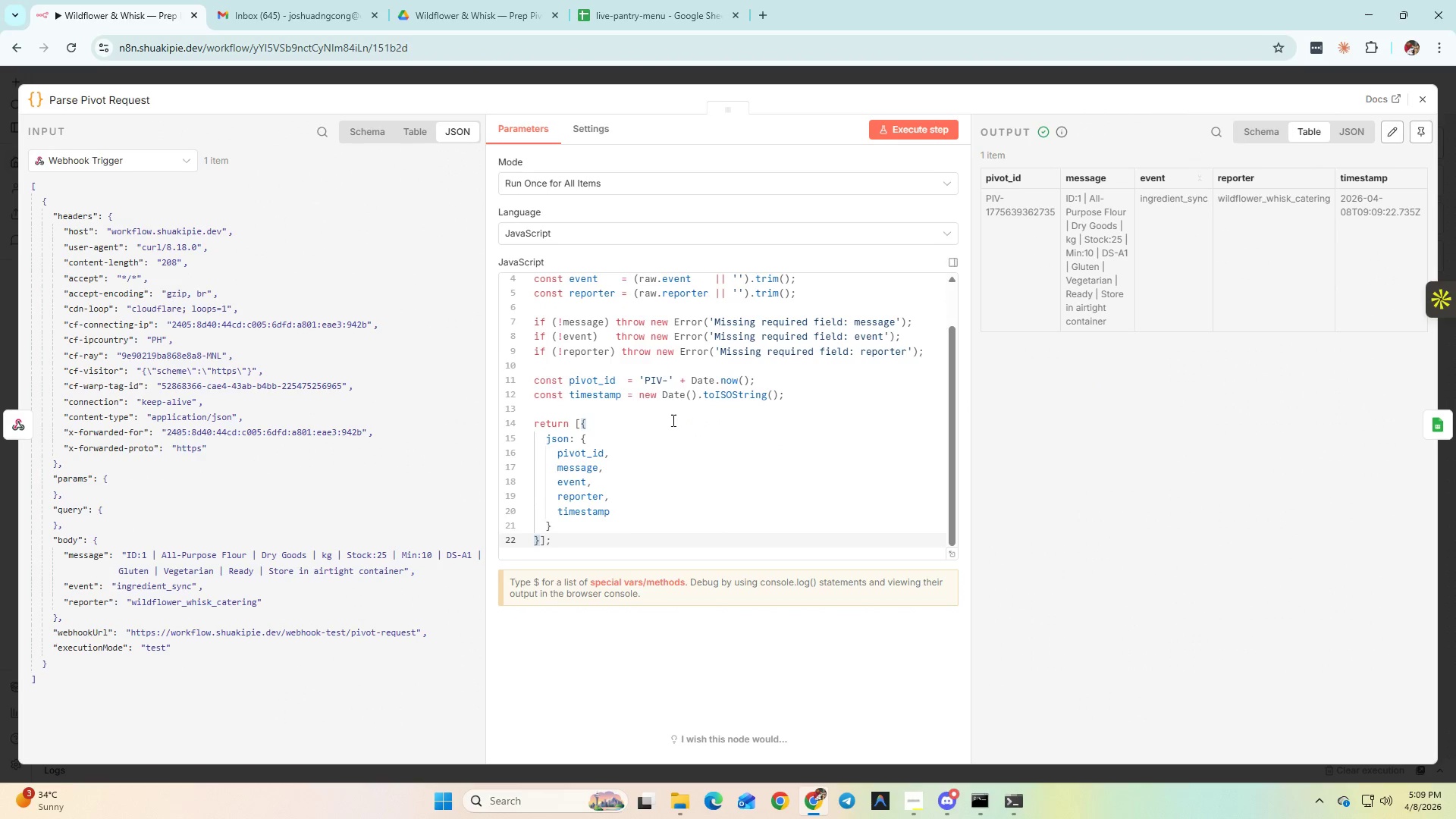 
scroll: coordinate [662, 447], scroll_direction: up, amount: 3.0
 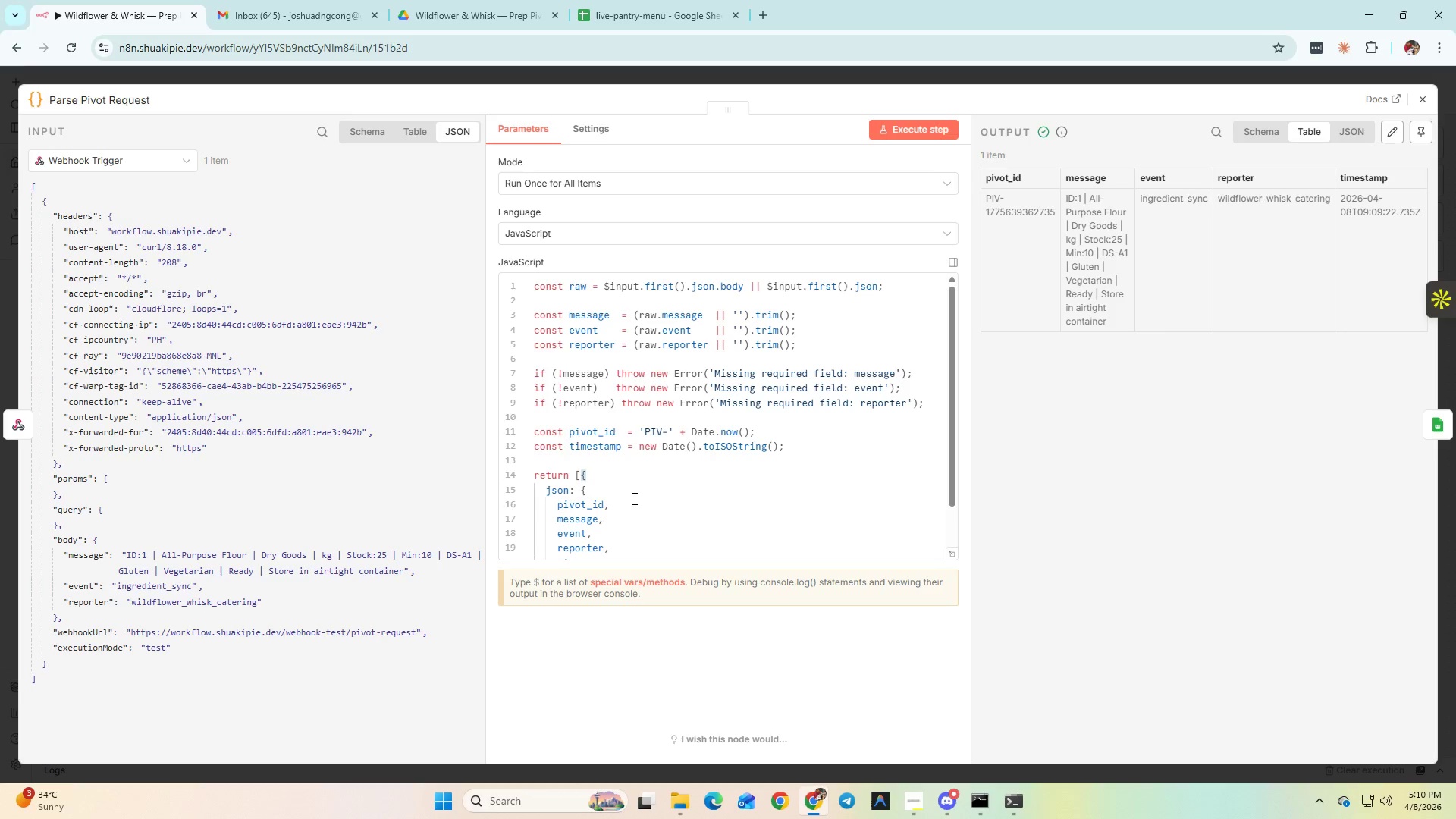 
wait(48.46)
 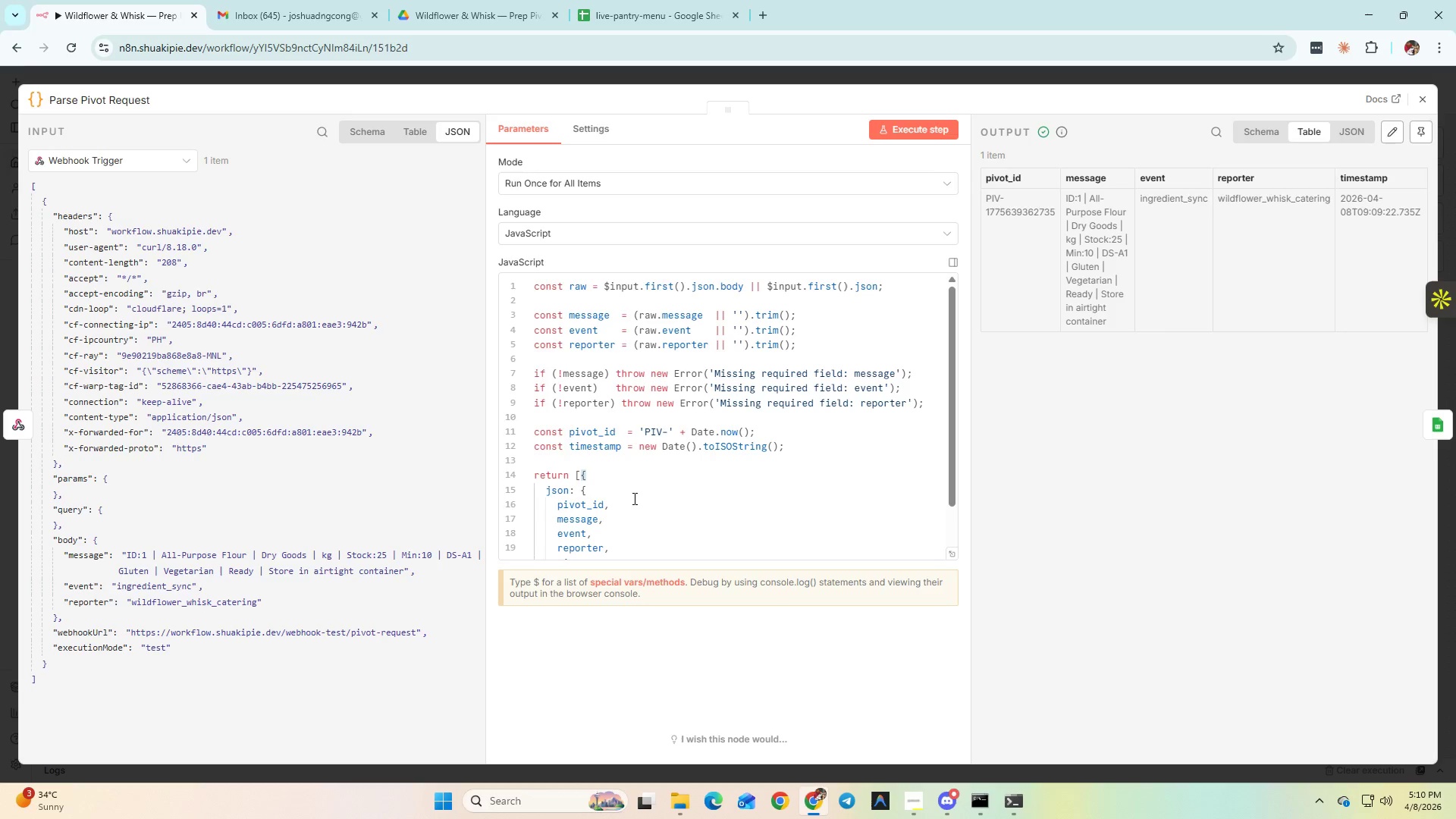 
scroll: coordinate [797, 491], scroll_direction: down, amount: 6.0
 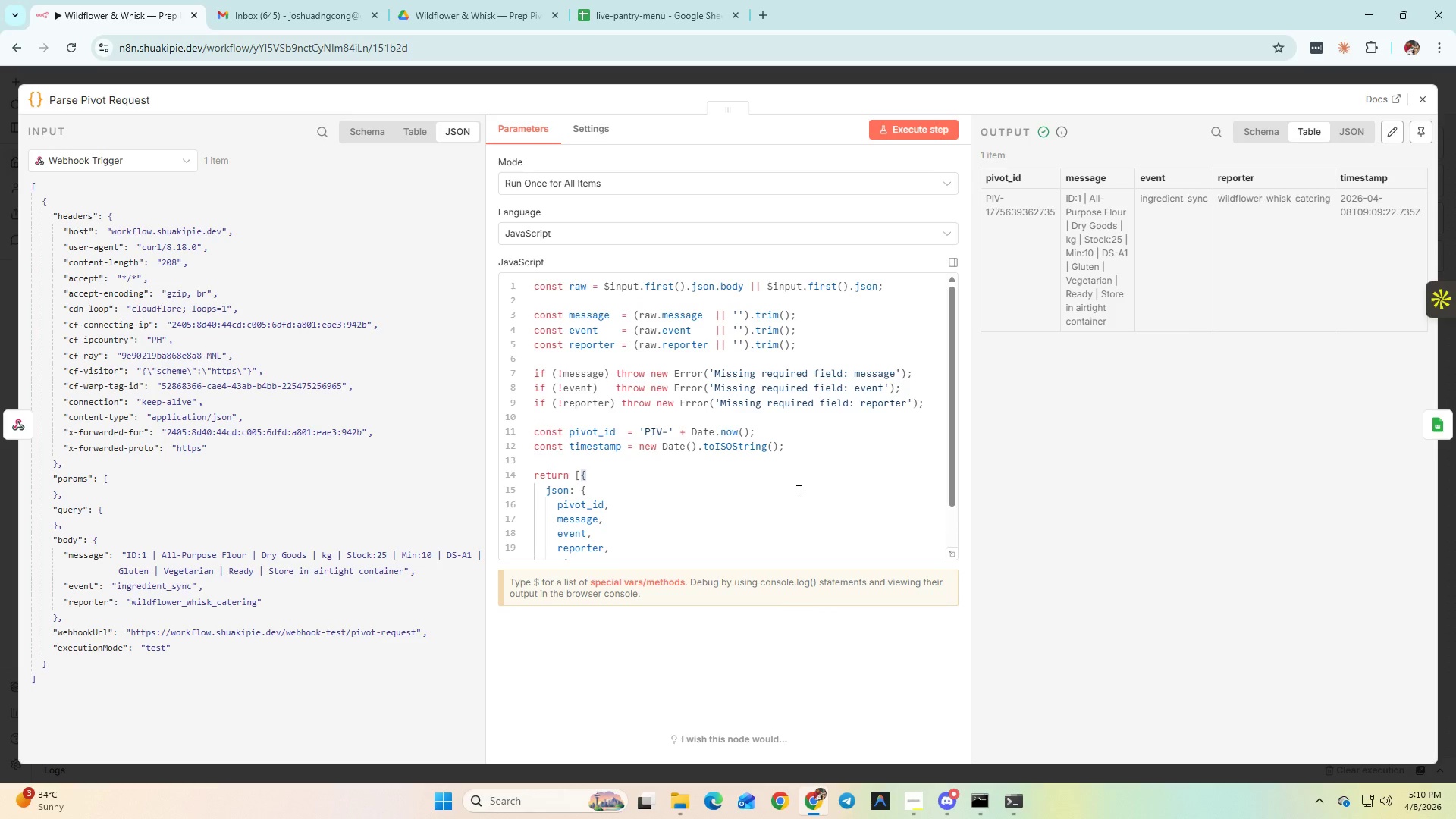 
scroll: coordinate [797, 491], scroll_direction: none, amount: 0.0
 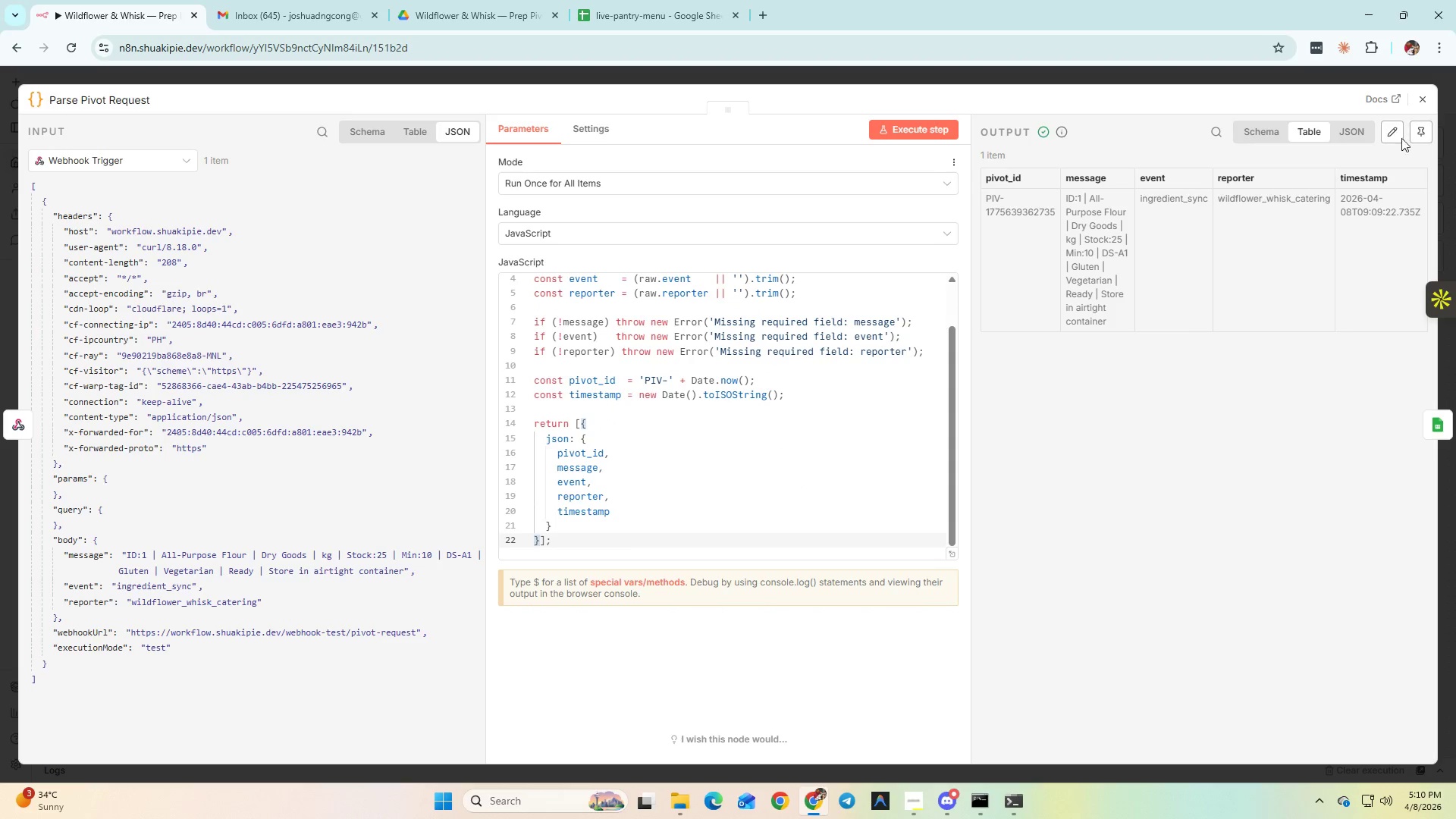 
left_click([1426, 102])
 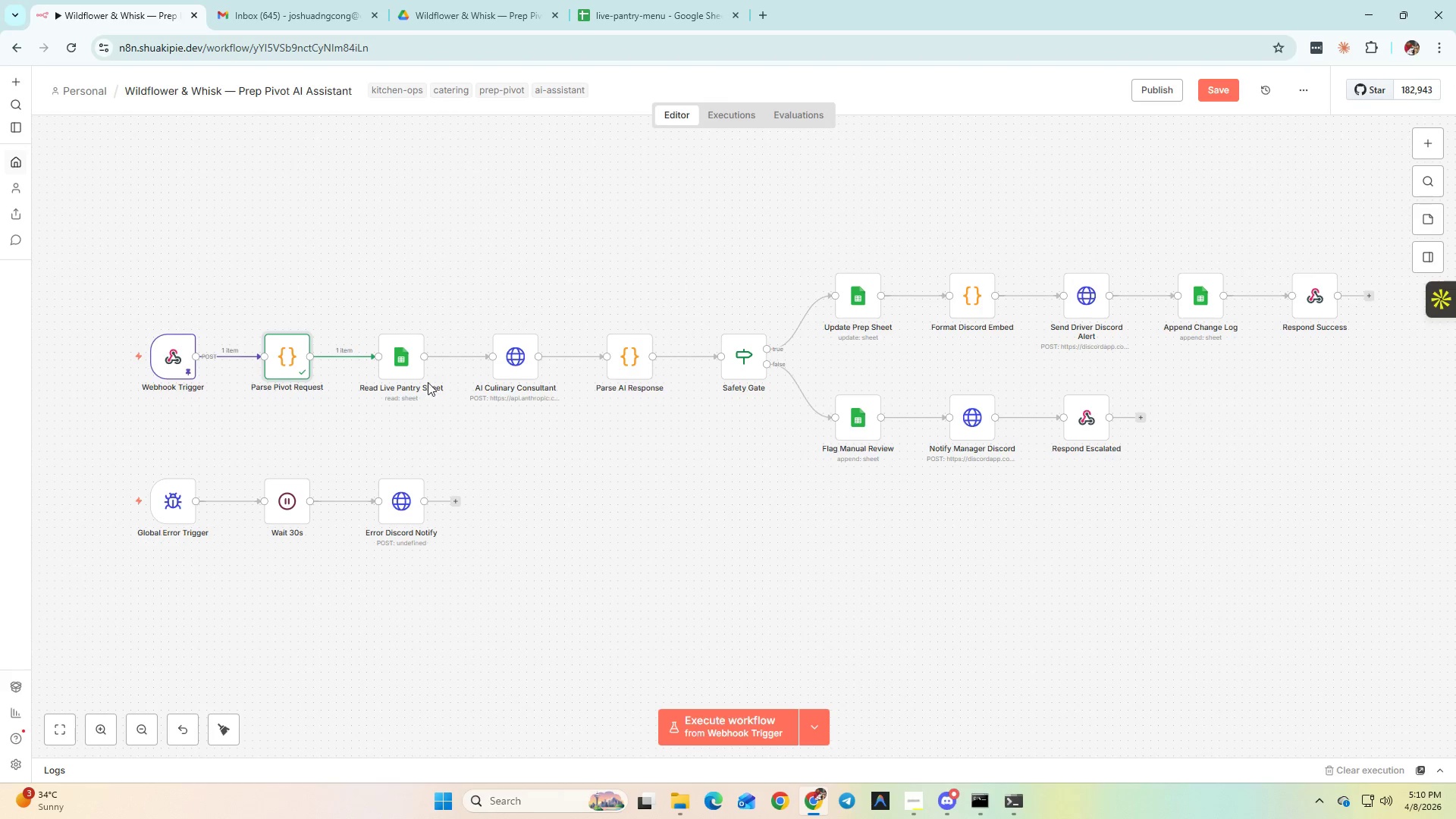 
double_click([416, 361])
 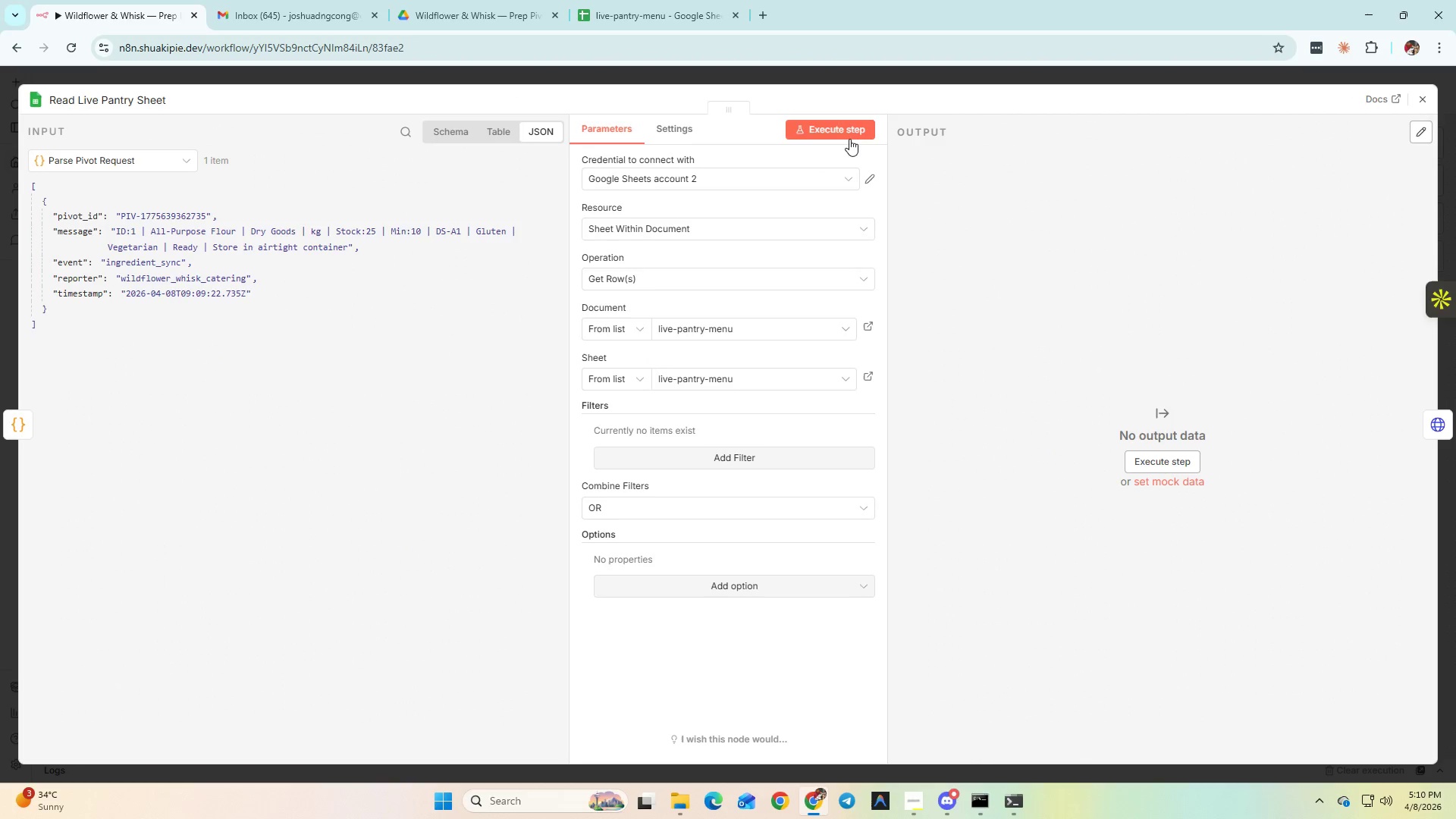 
left_click([849, 139])
 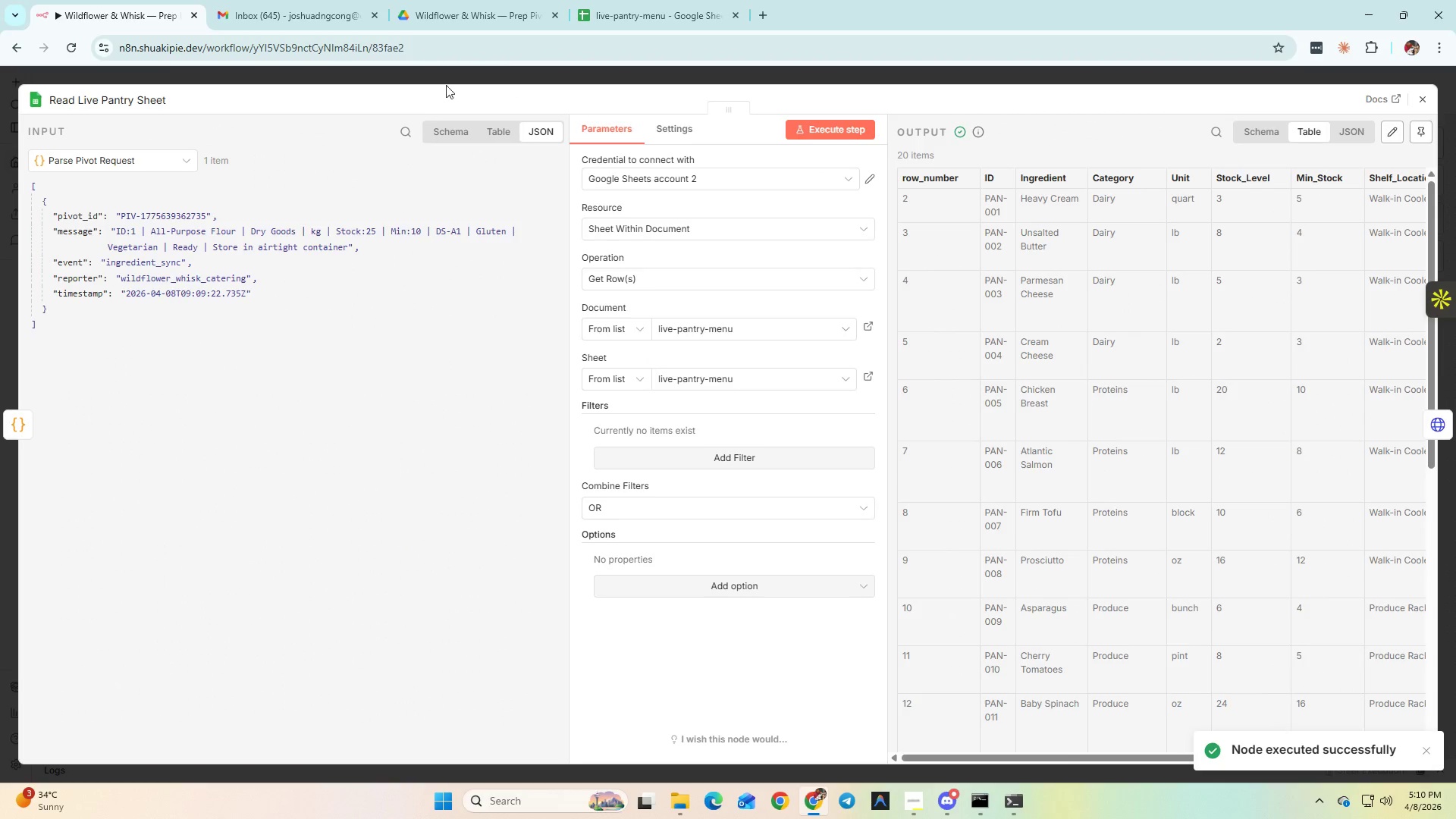 
wait(5.56)
 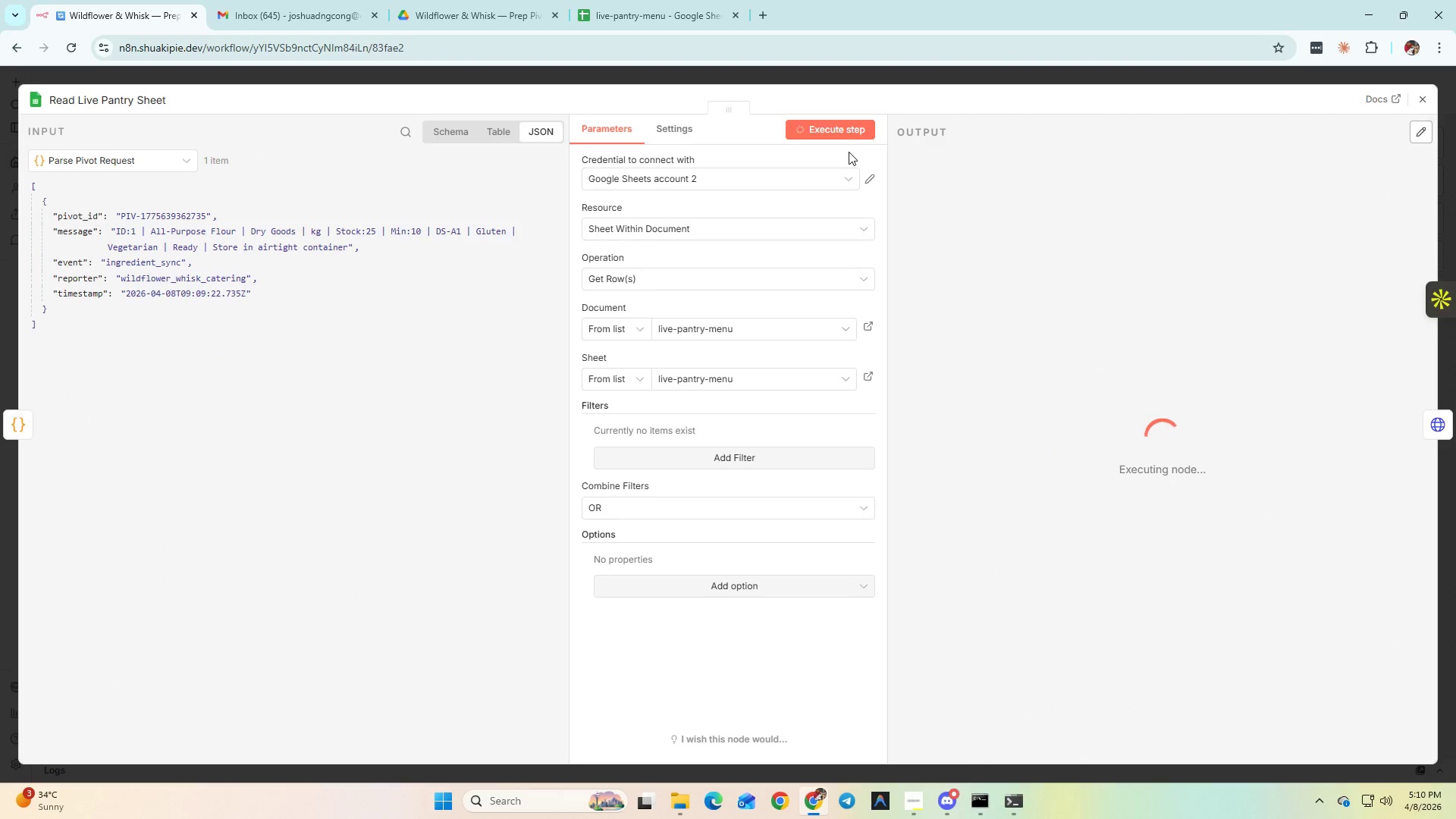 
scroll: coordinate [1241, 439], scroll_direction: down, amount: 10.0
 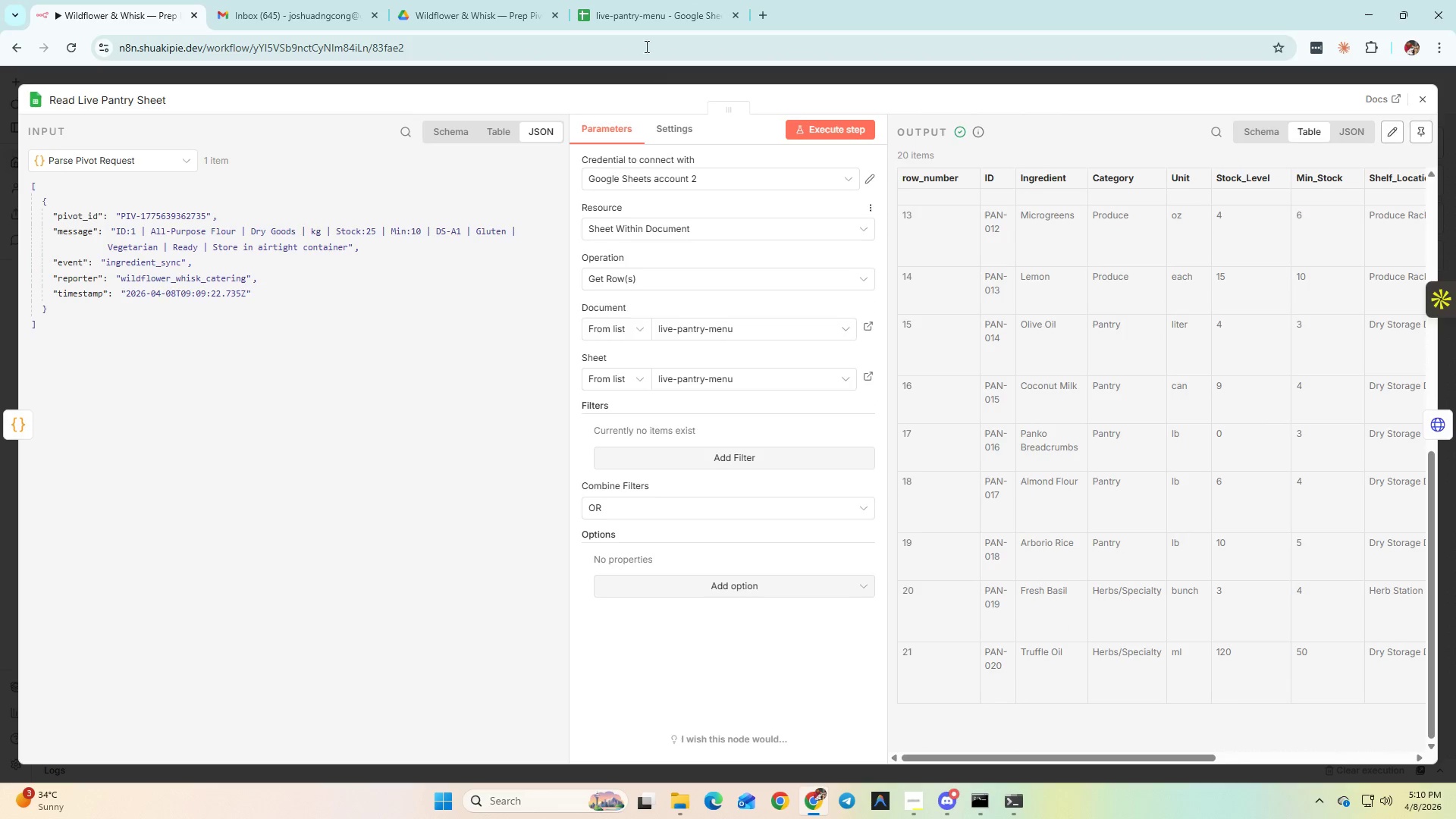 
left_click([657, 18])
 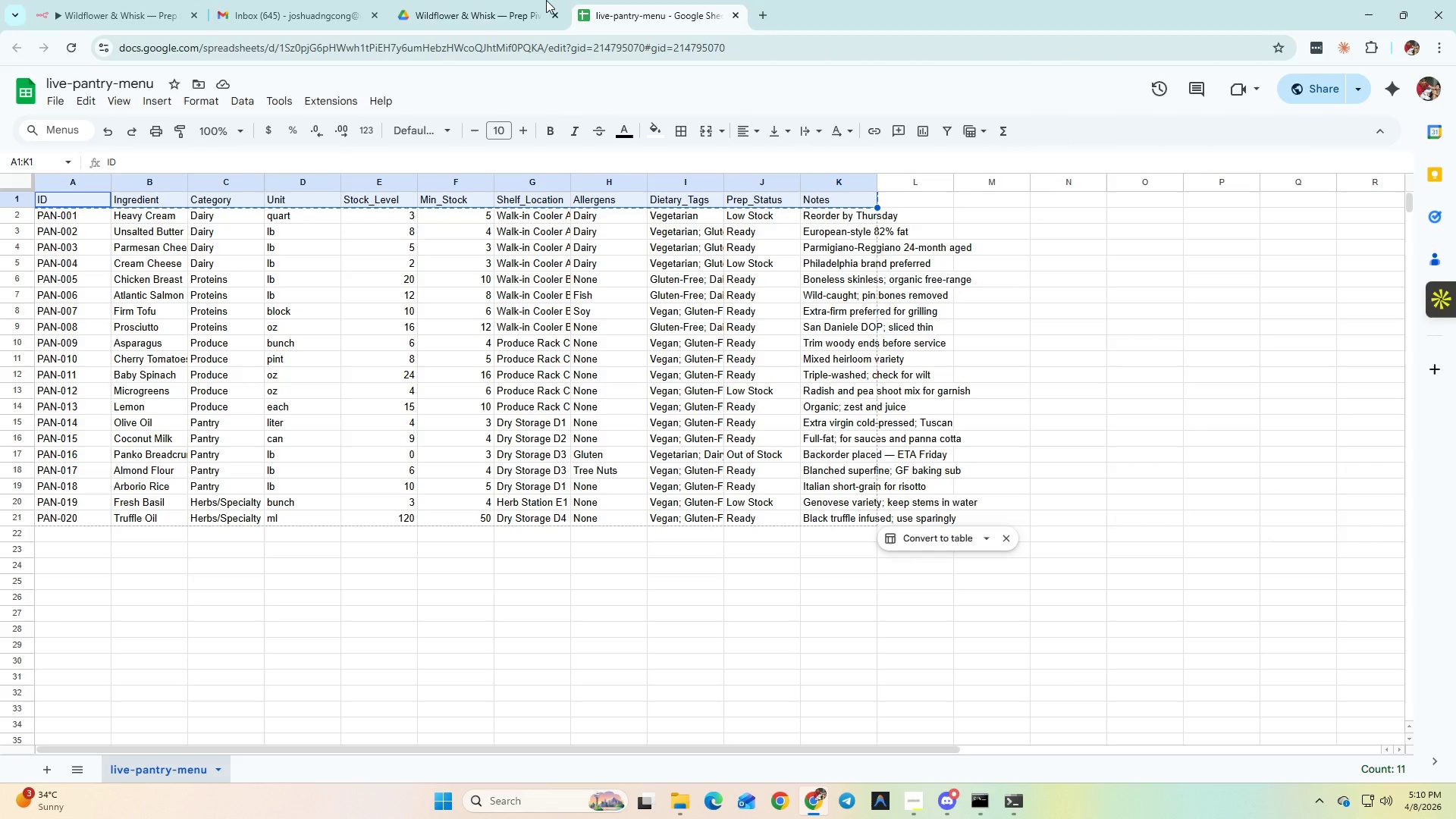 
left_click([475, 0])
 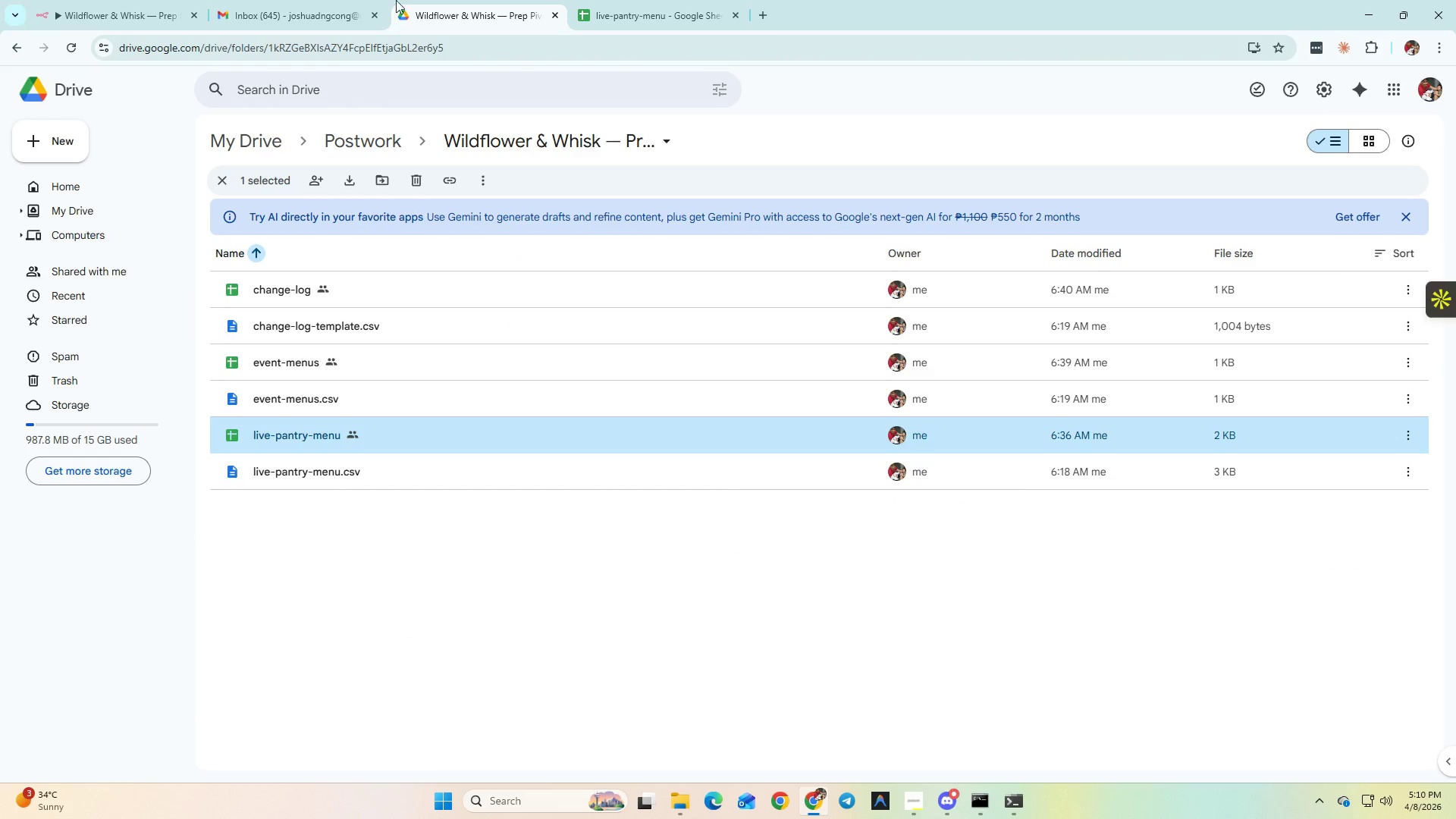 
left_click([99, 0])
 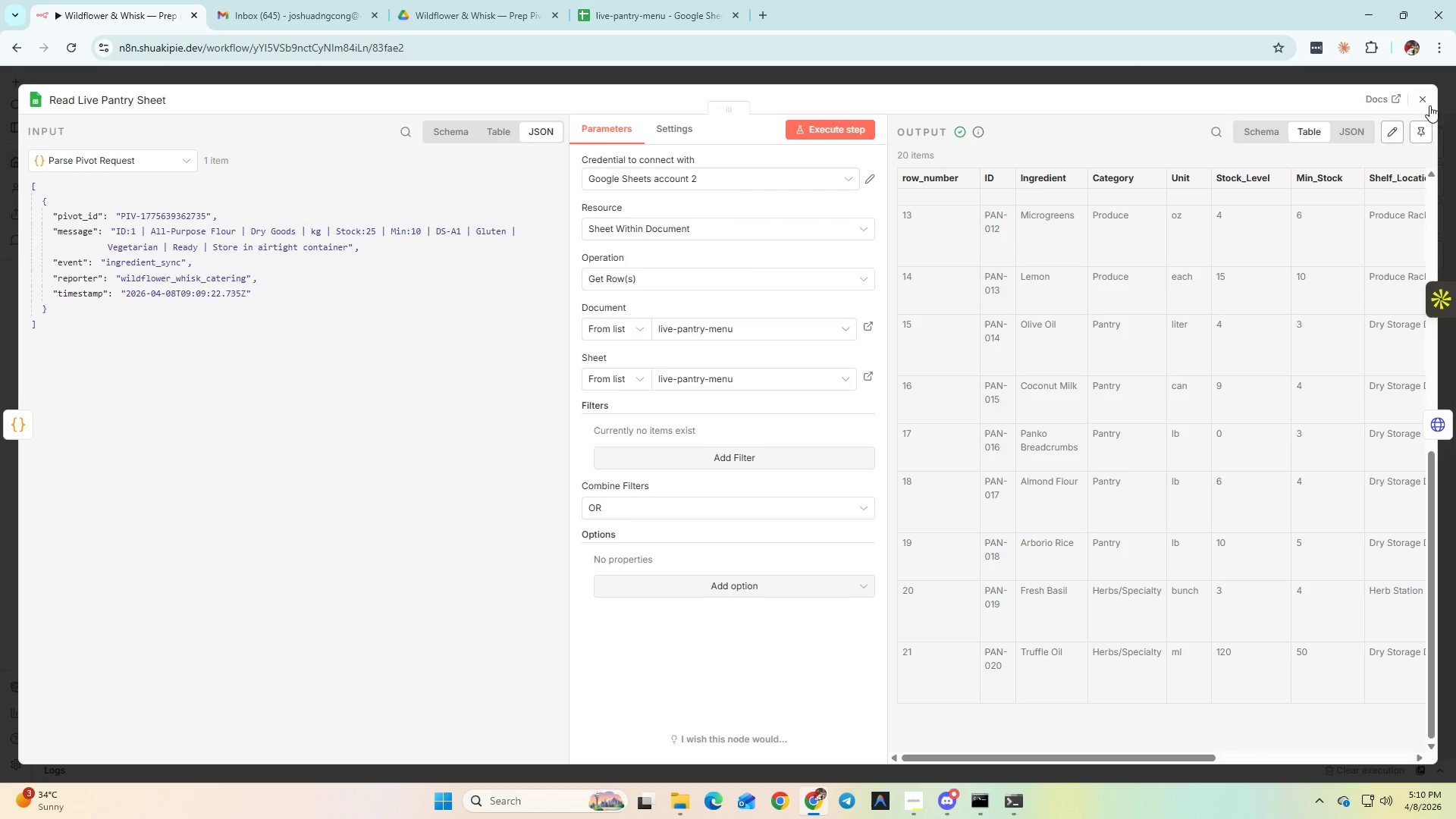 
left_click([1419, 96])
 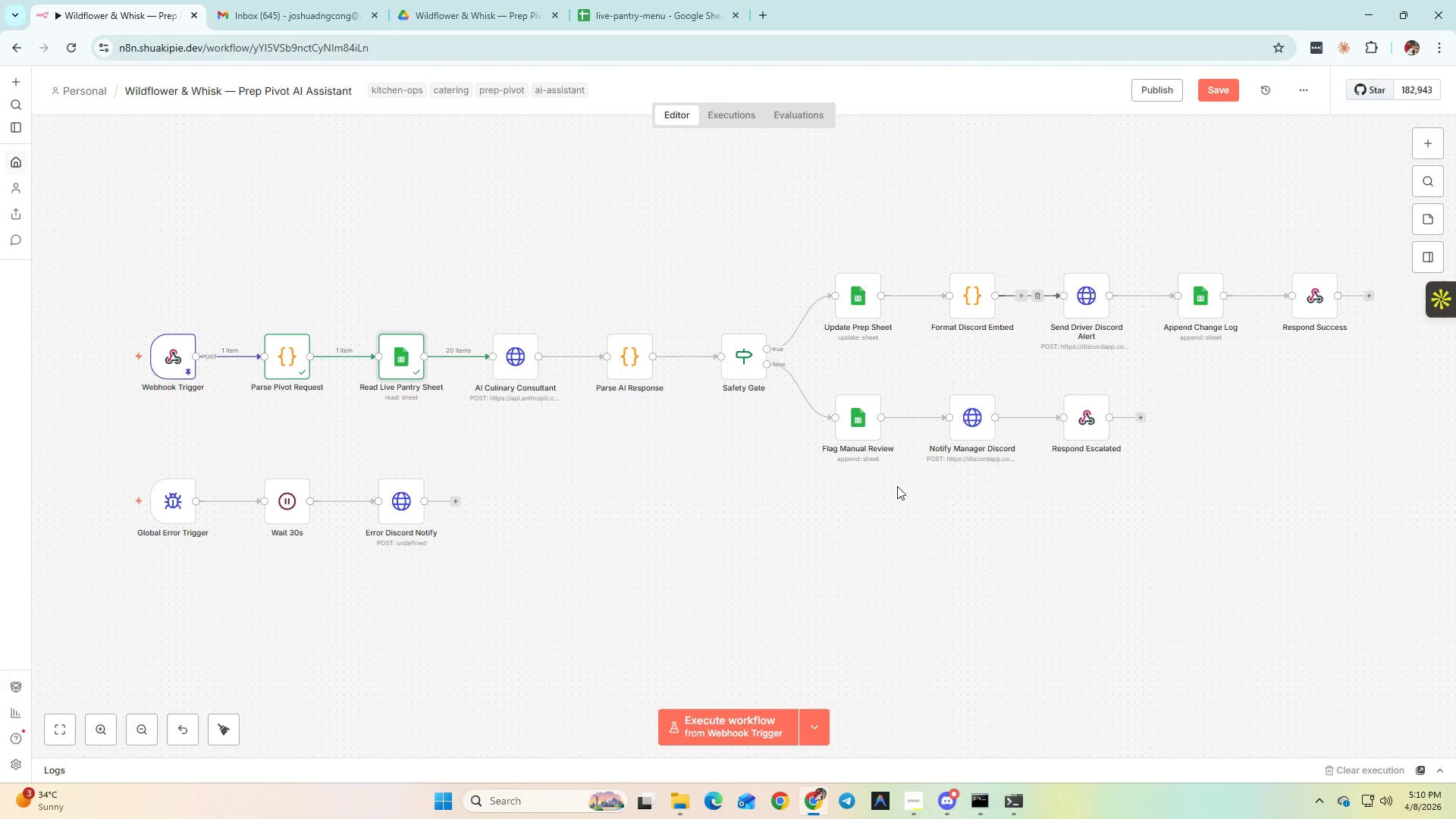 
left_click([884, 563])
 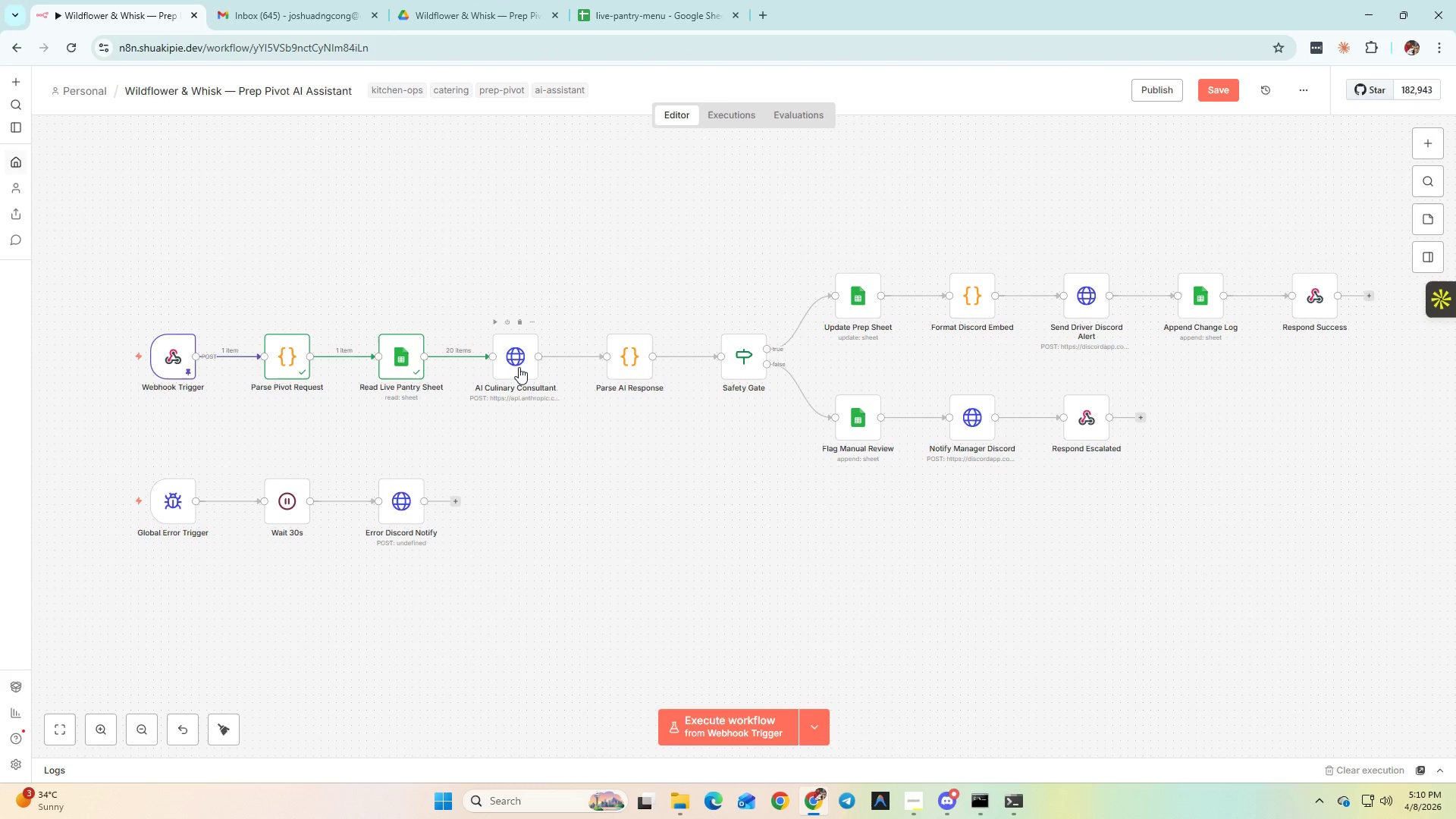 
double_click([517, 366])
 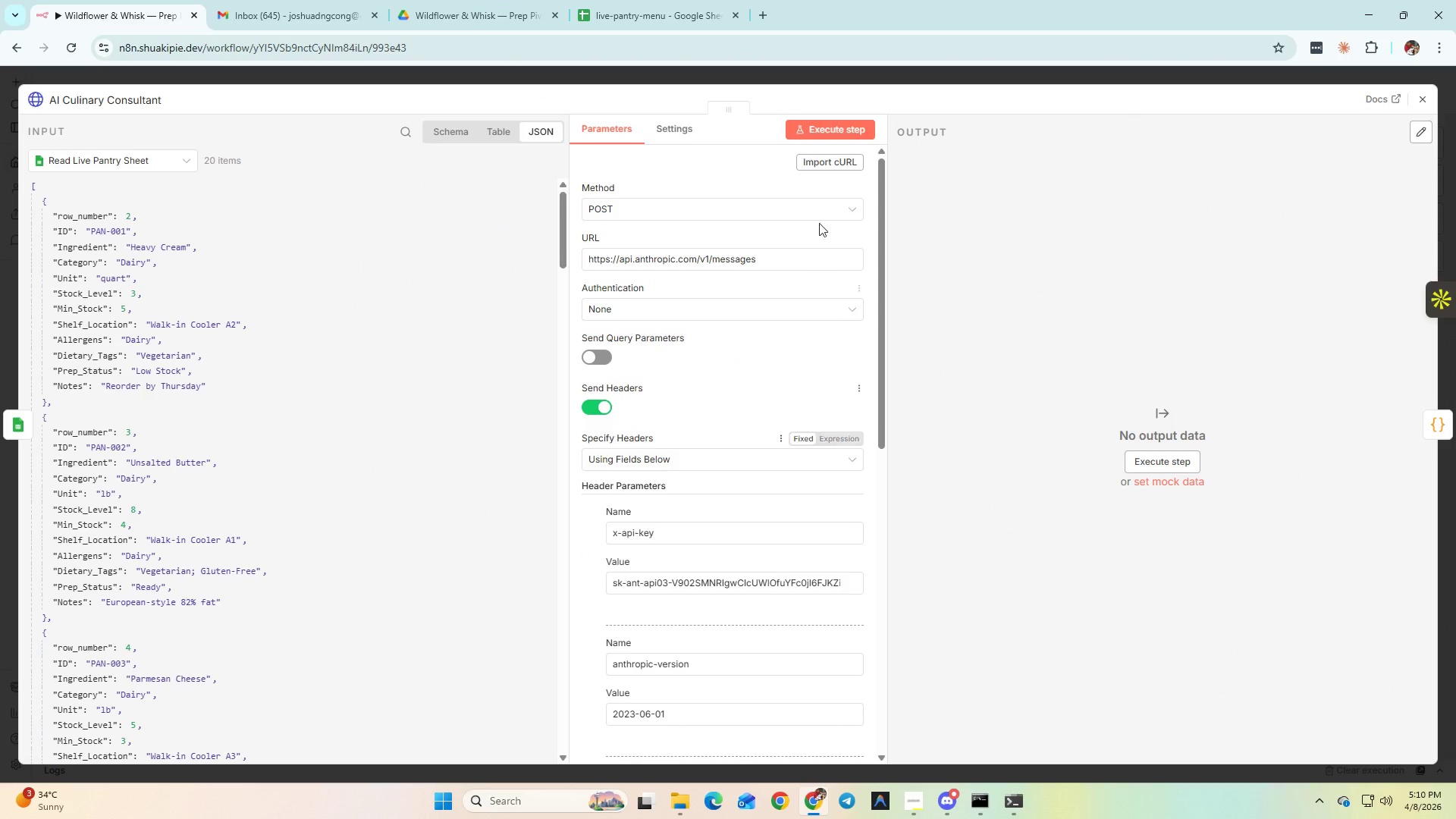 
left_click([833, 123])
 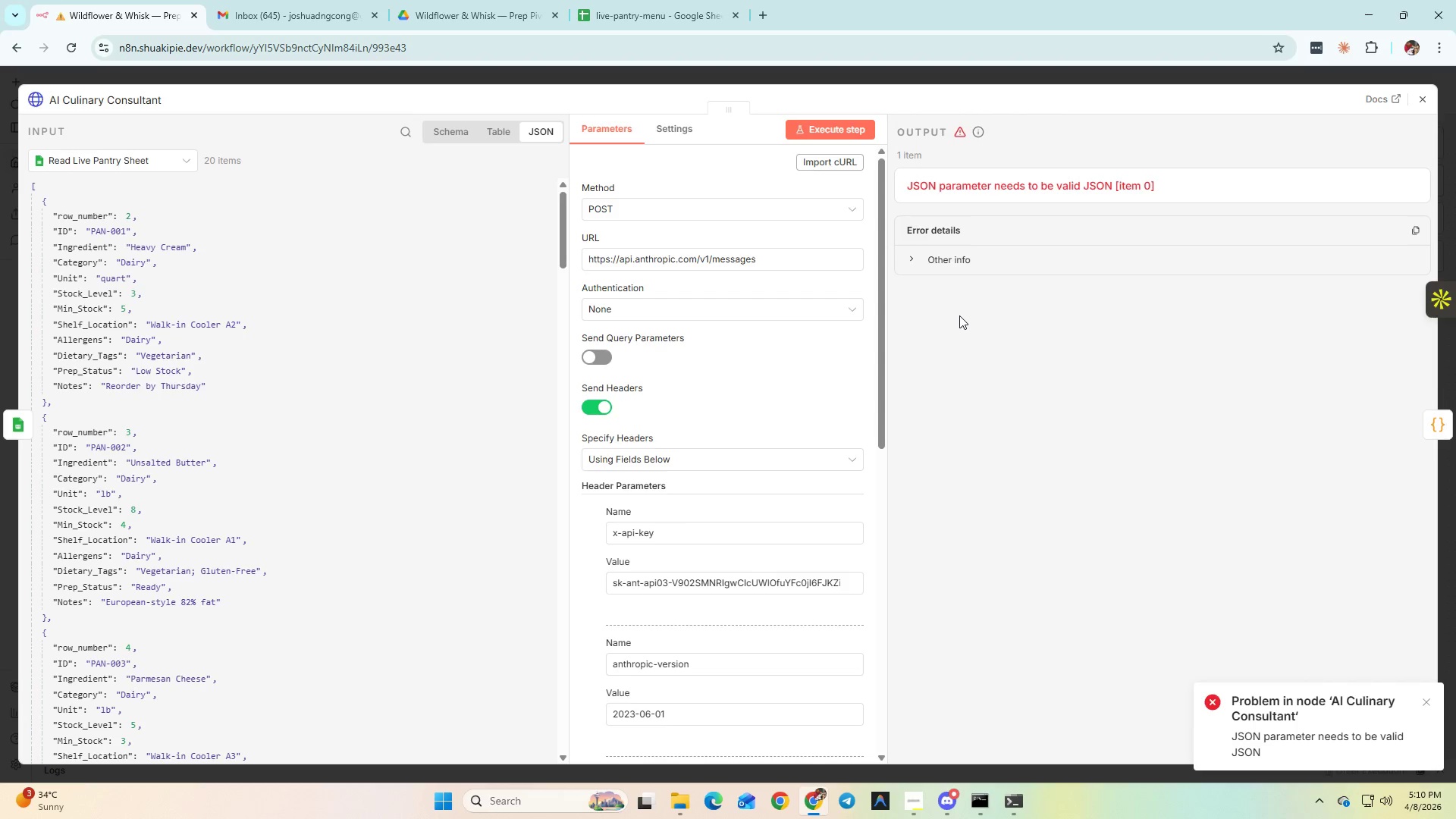 
left_click([971, 256])
 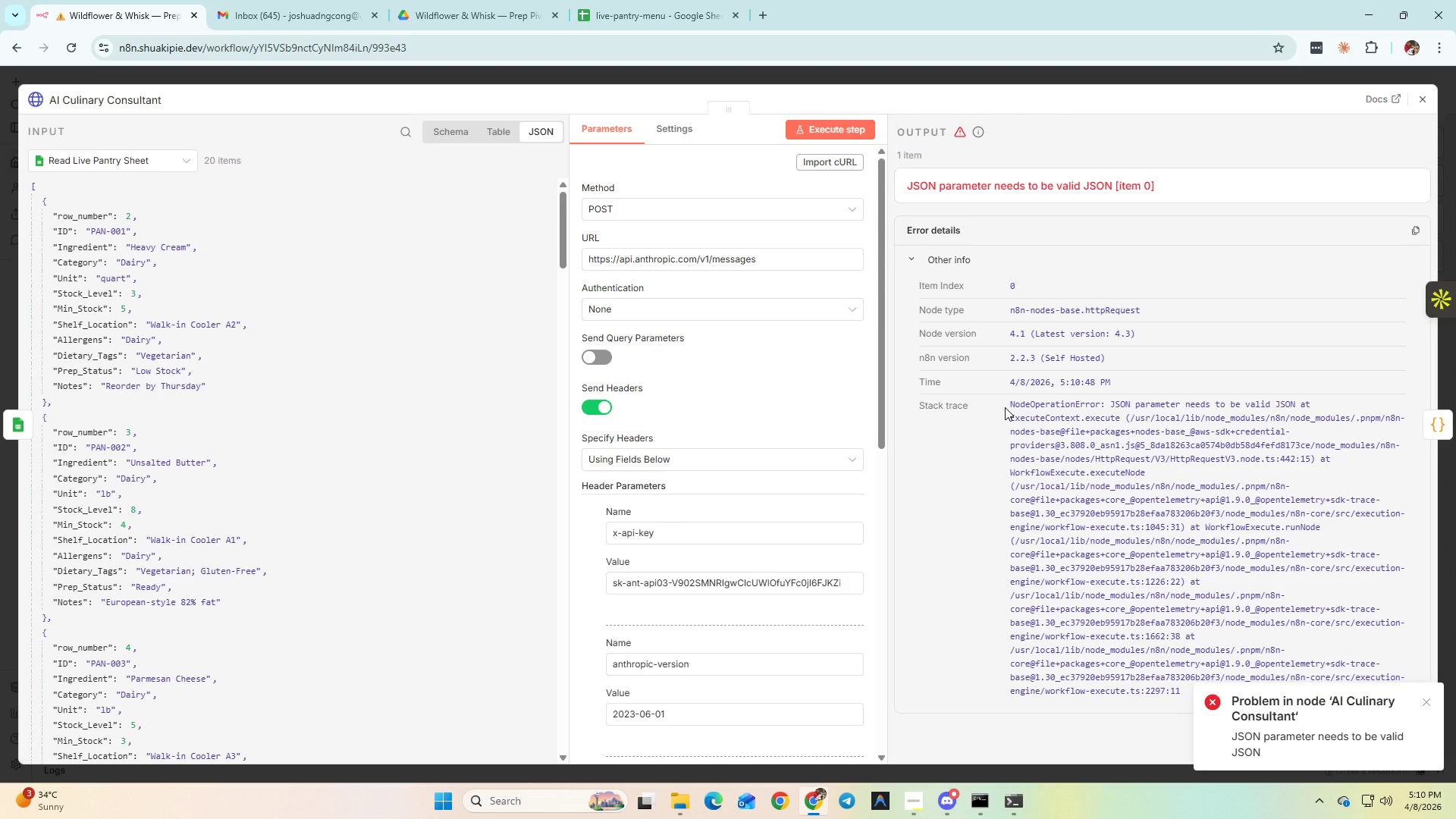 
scroll: coordinate [833, 547], scroll_direction: down, amount: 8.0
 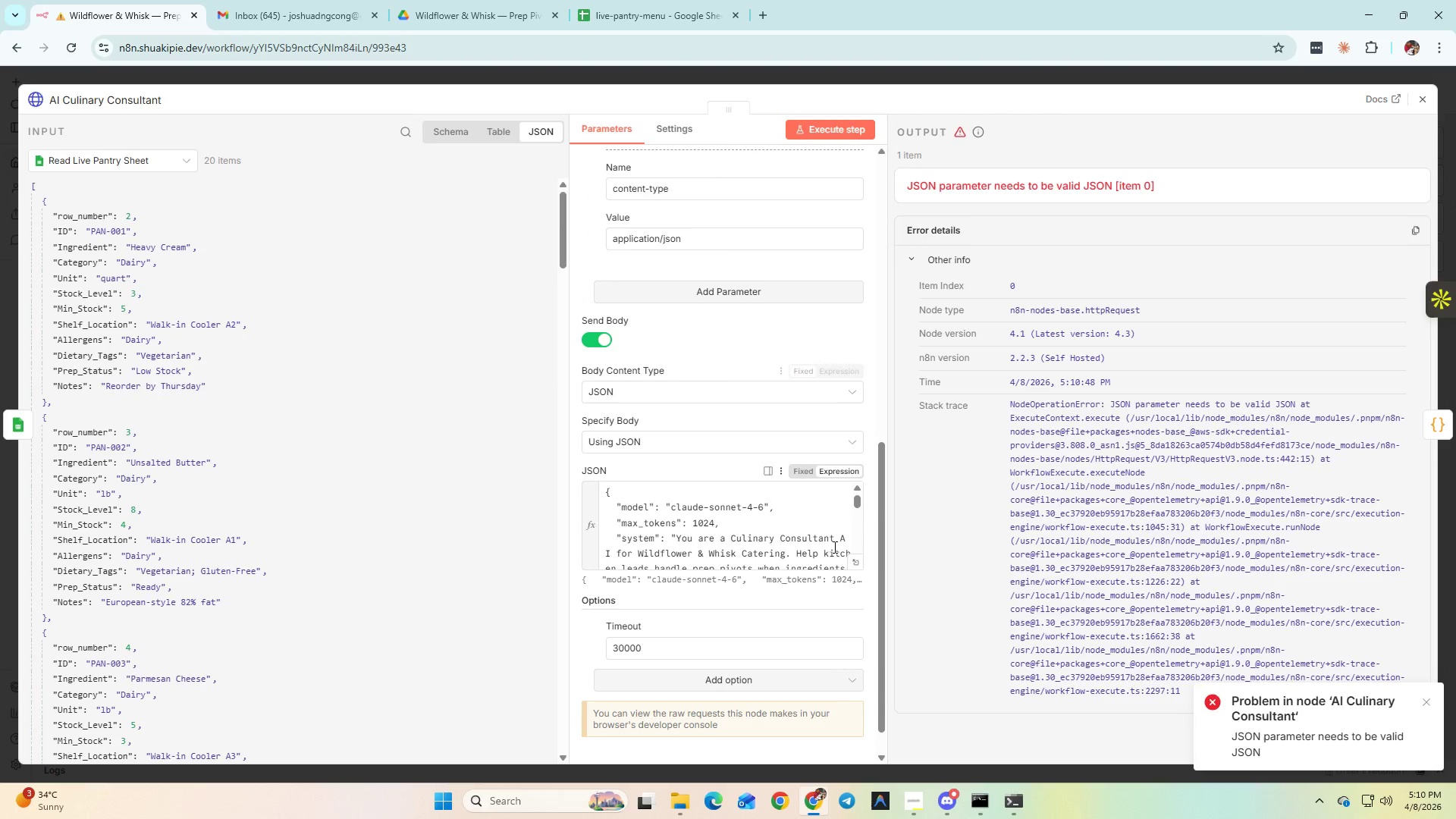 
scroll: coordinate [833, 546], scroll_direction: up, amount: 5.0
 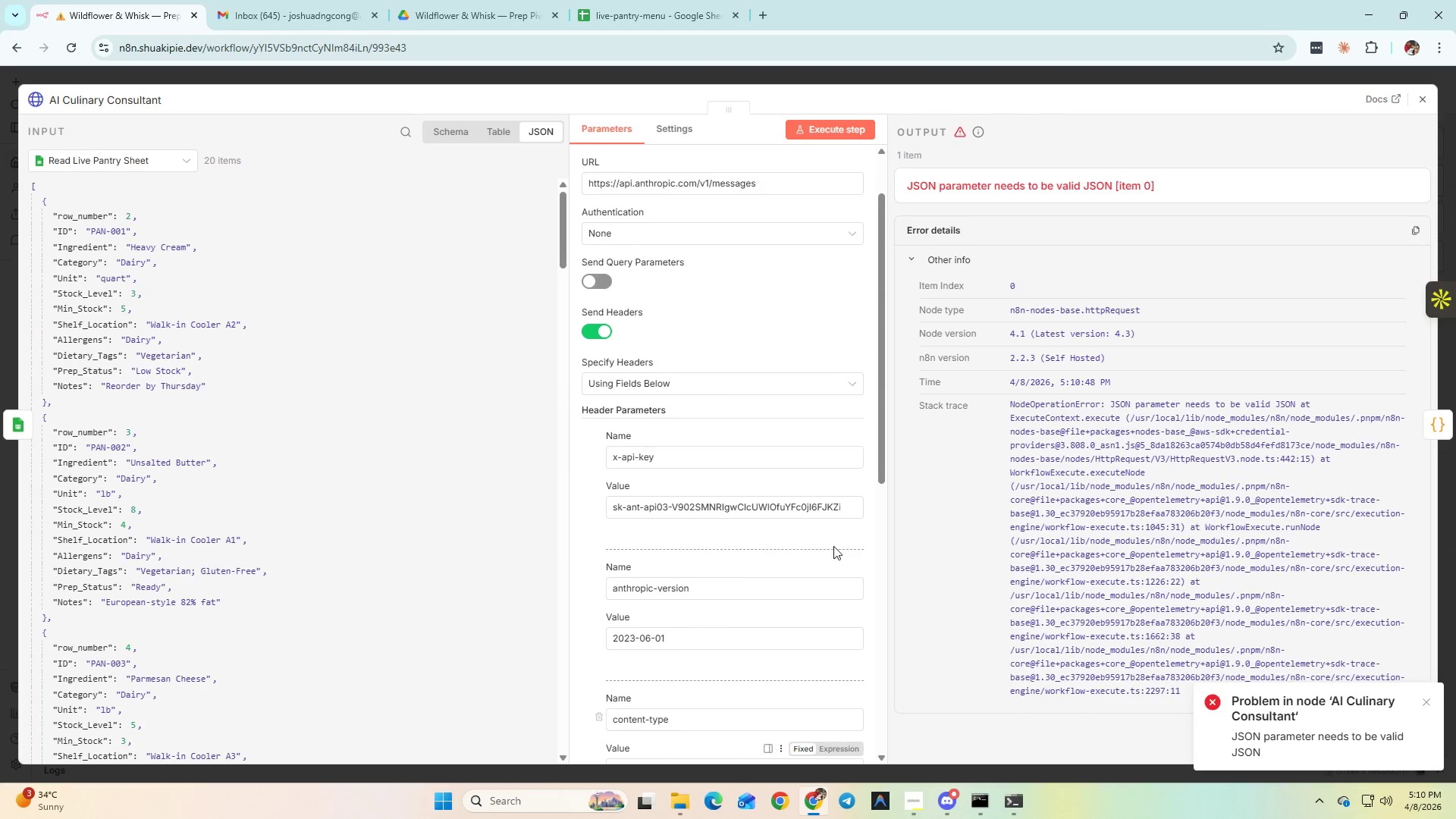 
scroll: coordinate [833, 546], scroll_direction: down, amount: 4.0
 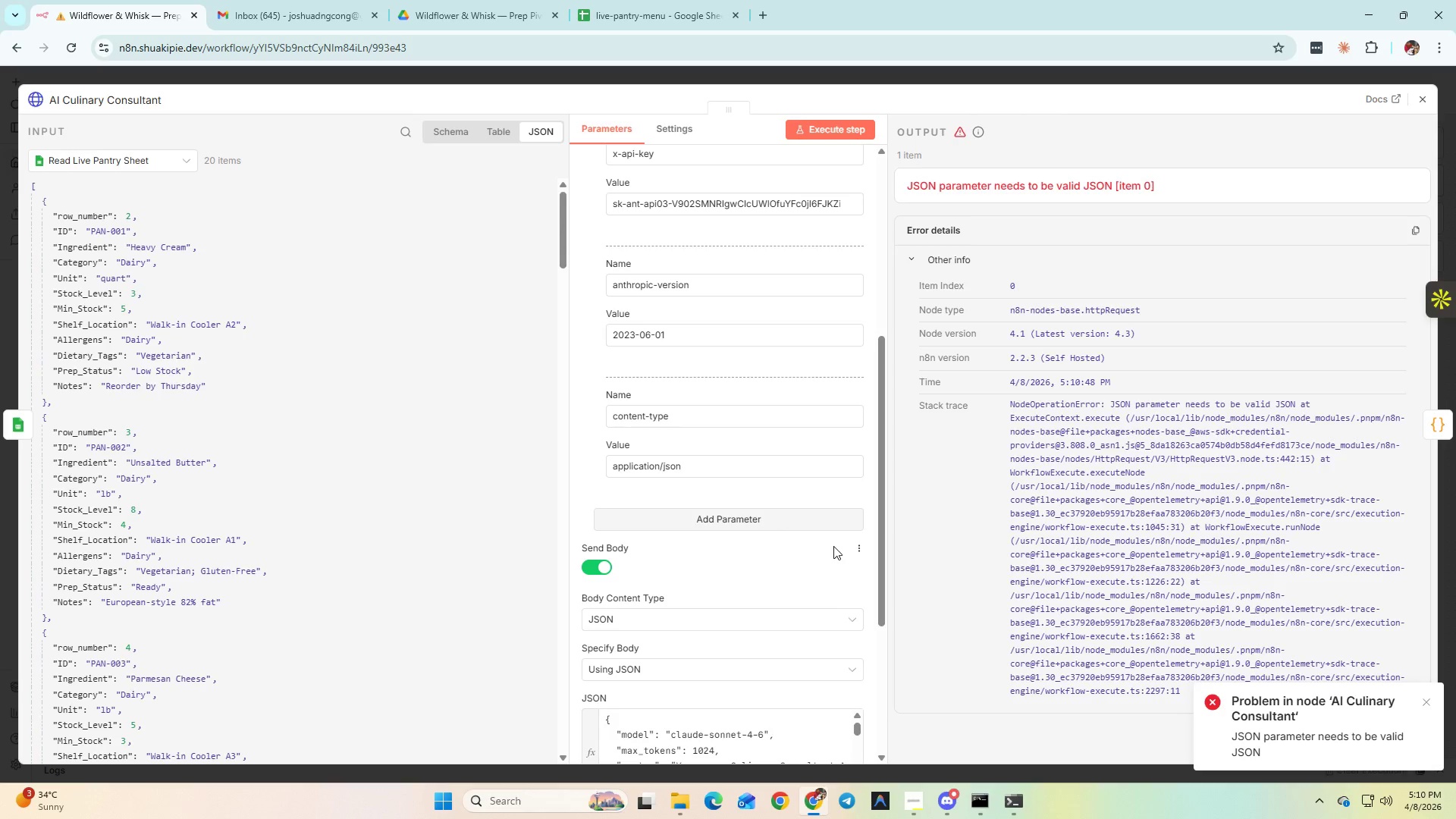 
scroll: coordinate [834, 546], scroll_direction: up, amount: 4.0
 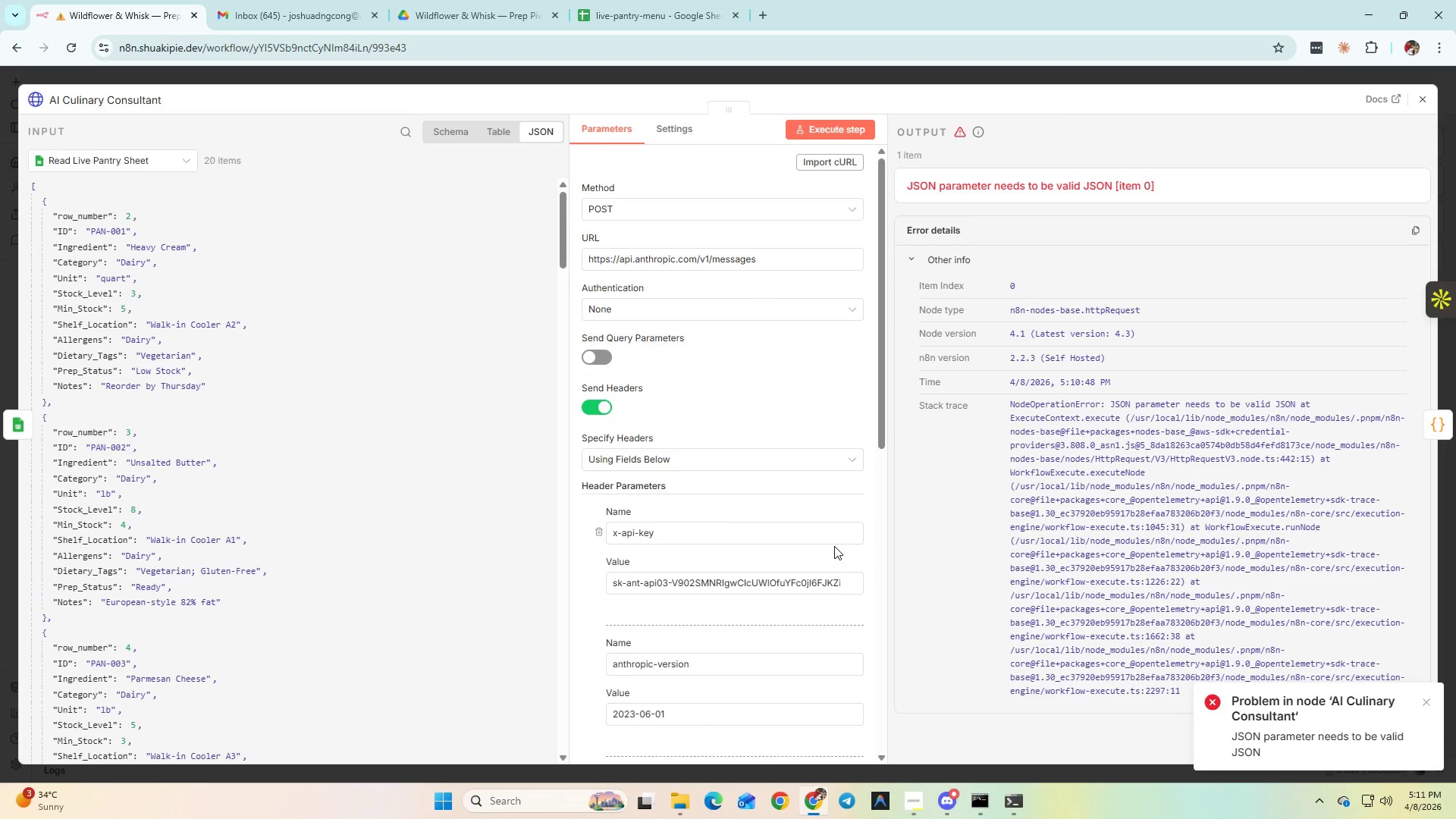 
scroll: coordinate [835, 547], scroll_direction: down, amount: 8.0
 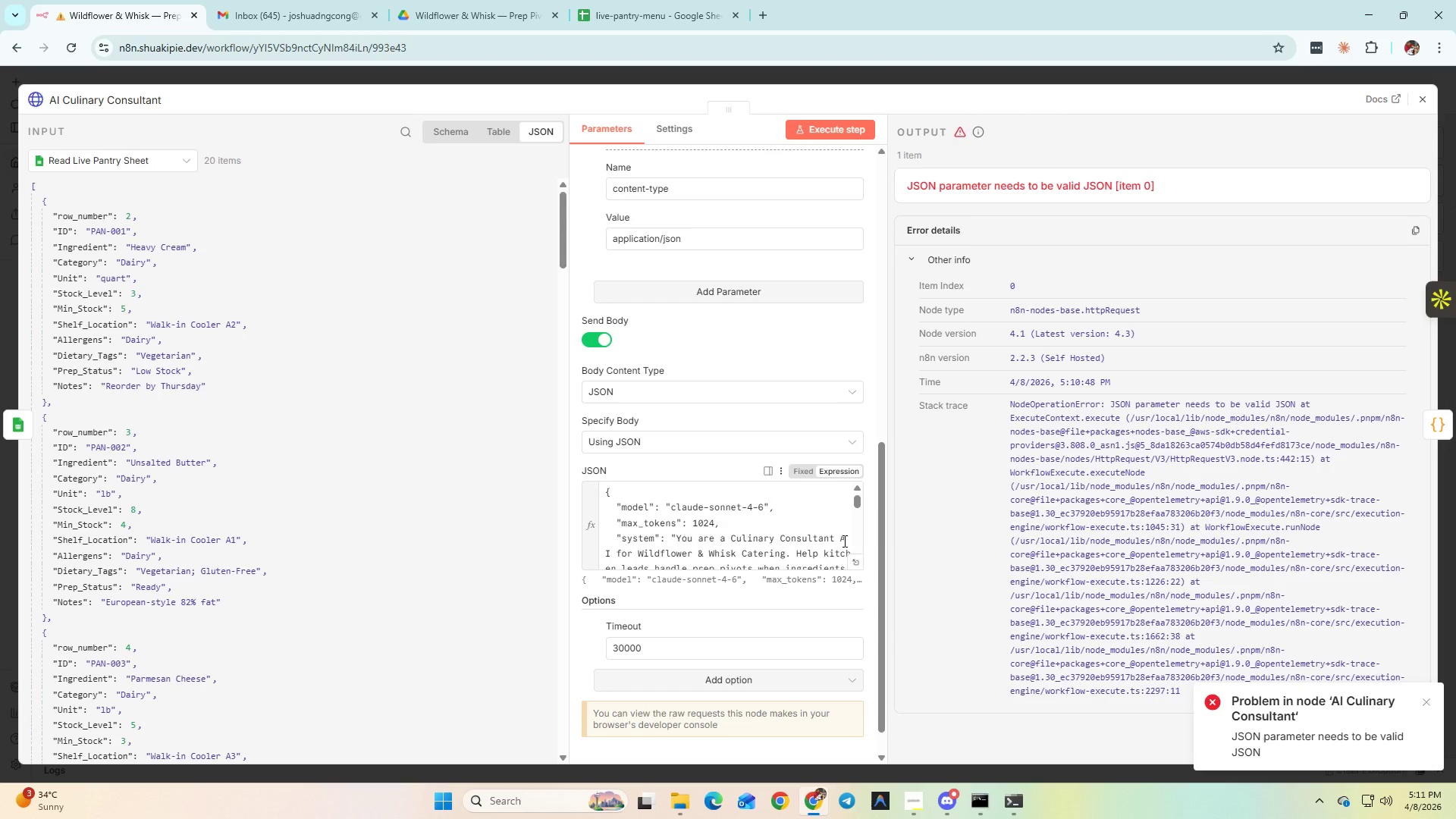 
scroll: coordinate [926, 551], scroll_direction: up, amount: 2.0
 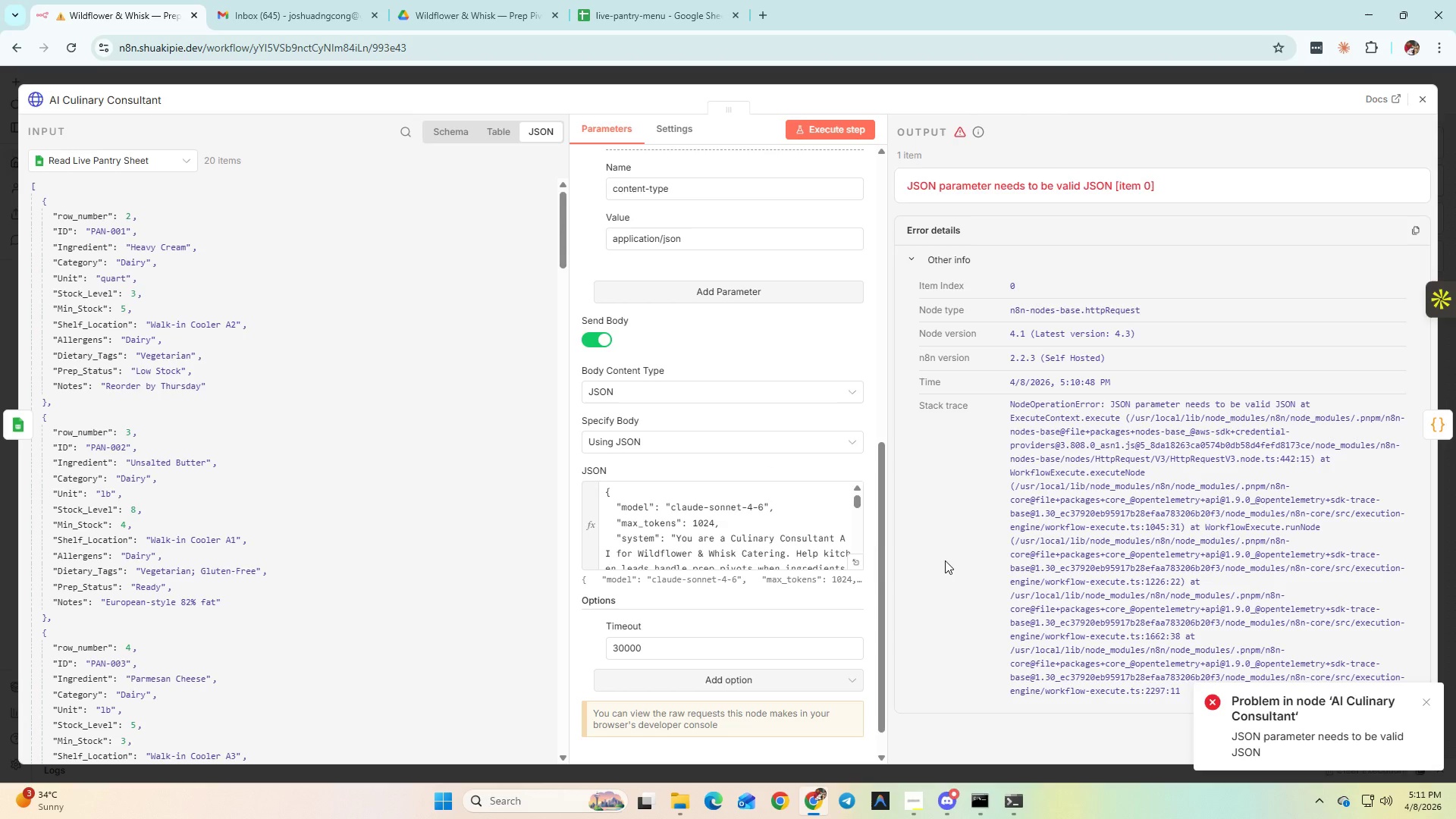 
wait(6.16)
 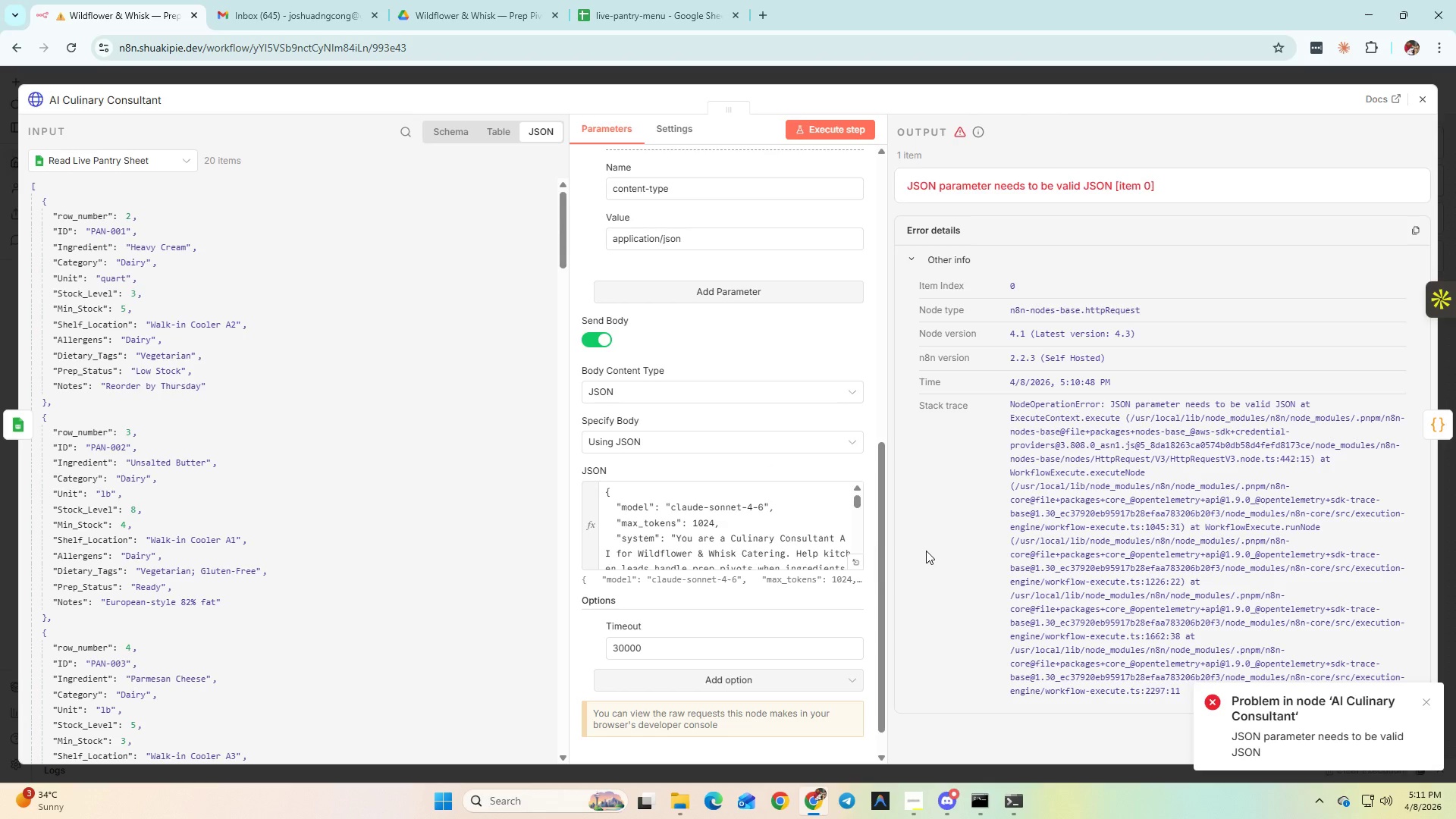 
scroll: coordinate [806, 536], scroll_direction: down, amount: 9.0
 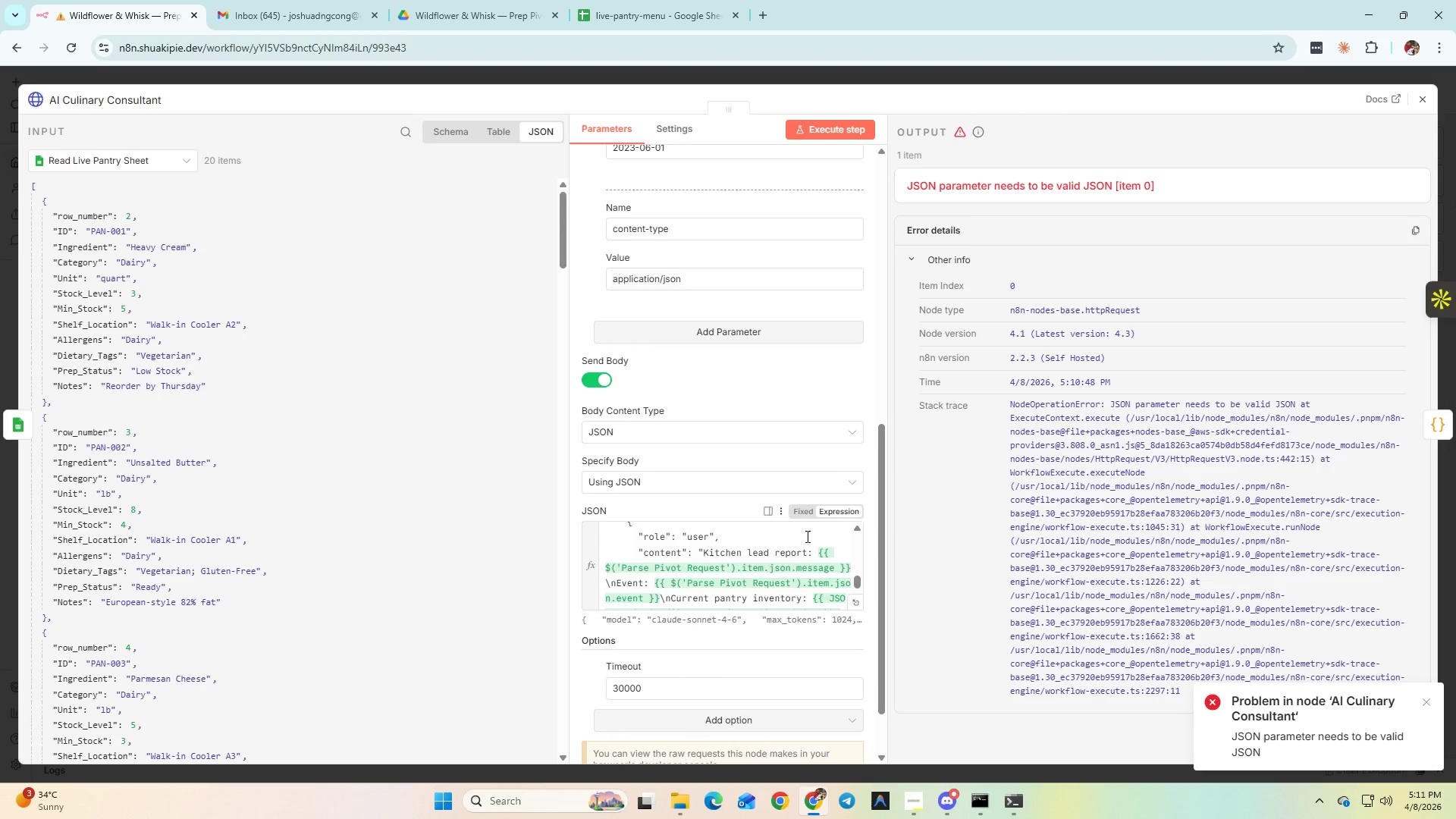 
scroll: coordinate [806, 536], scroll_direction: up, amount: 1.0
 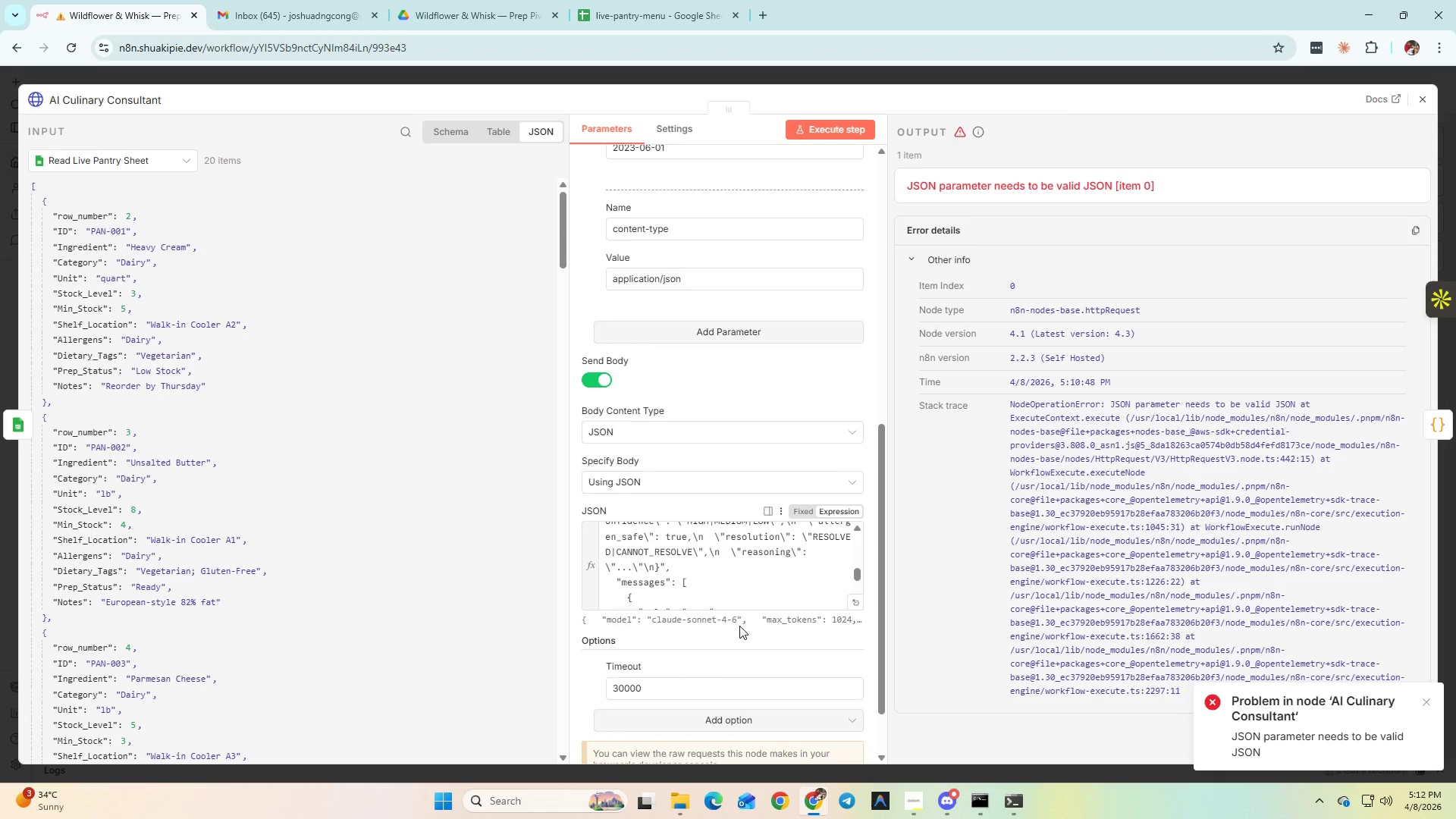 
wait(49.37)
 